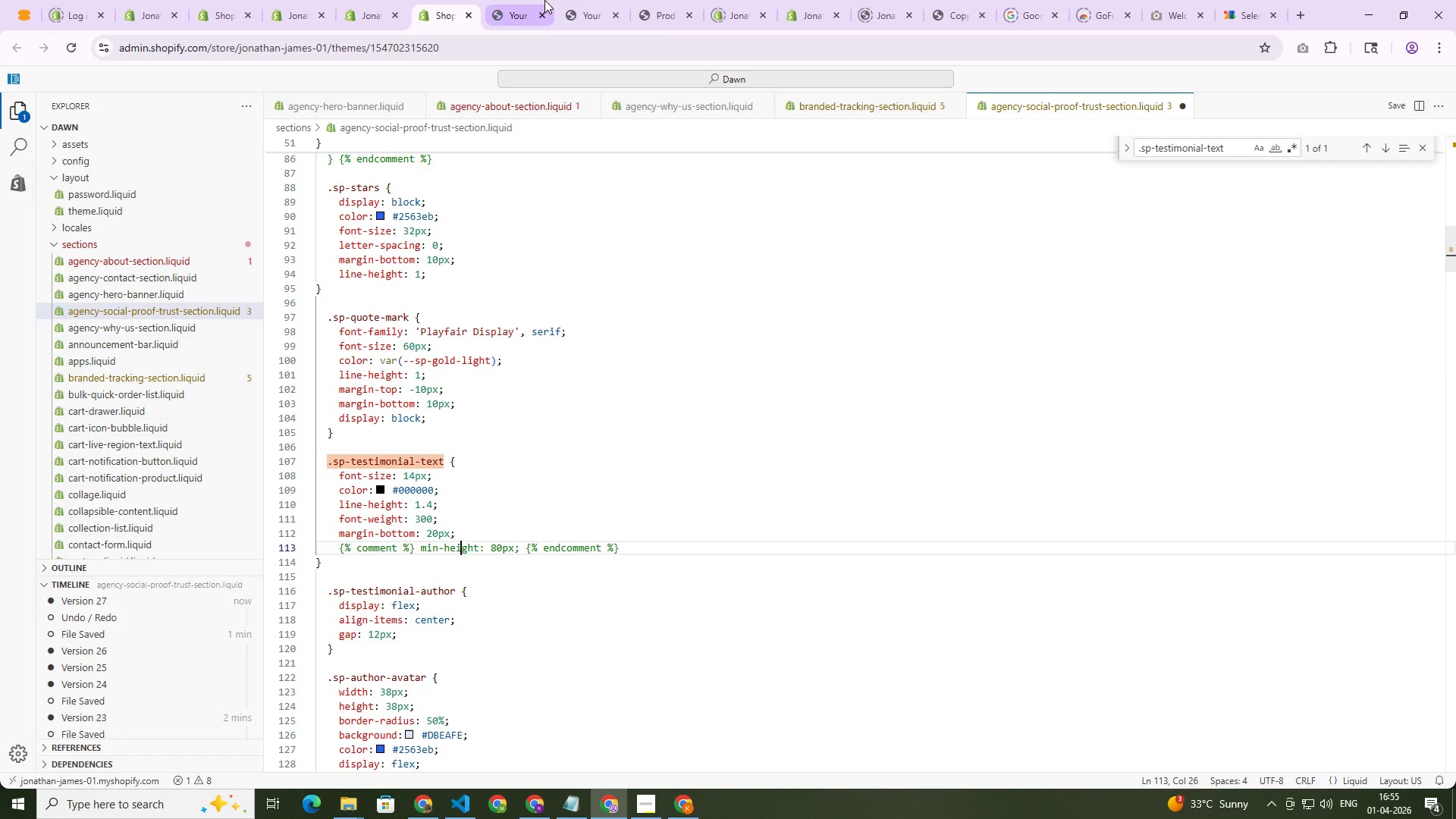 
left_click([516, 0])
 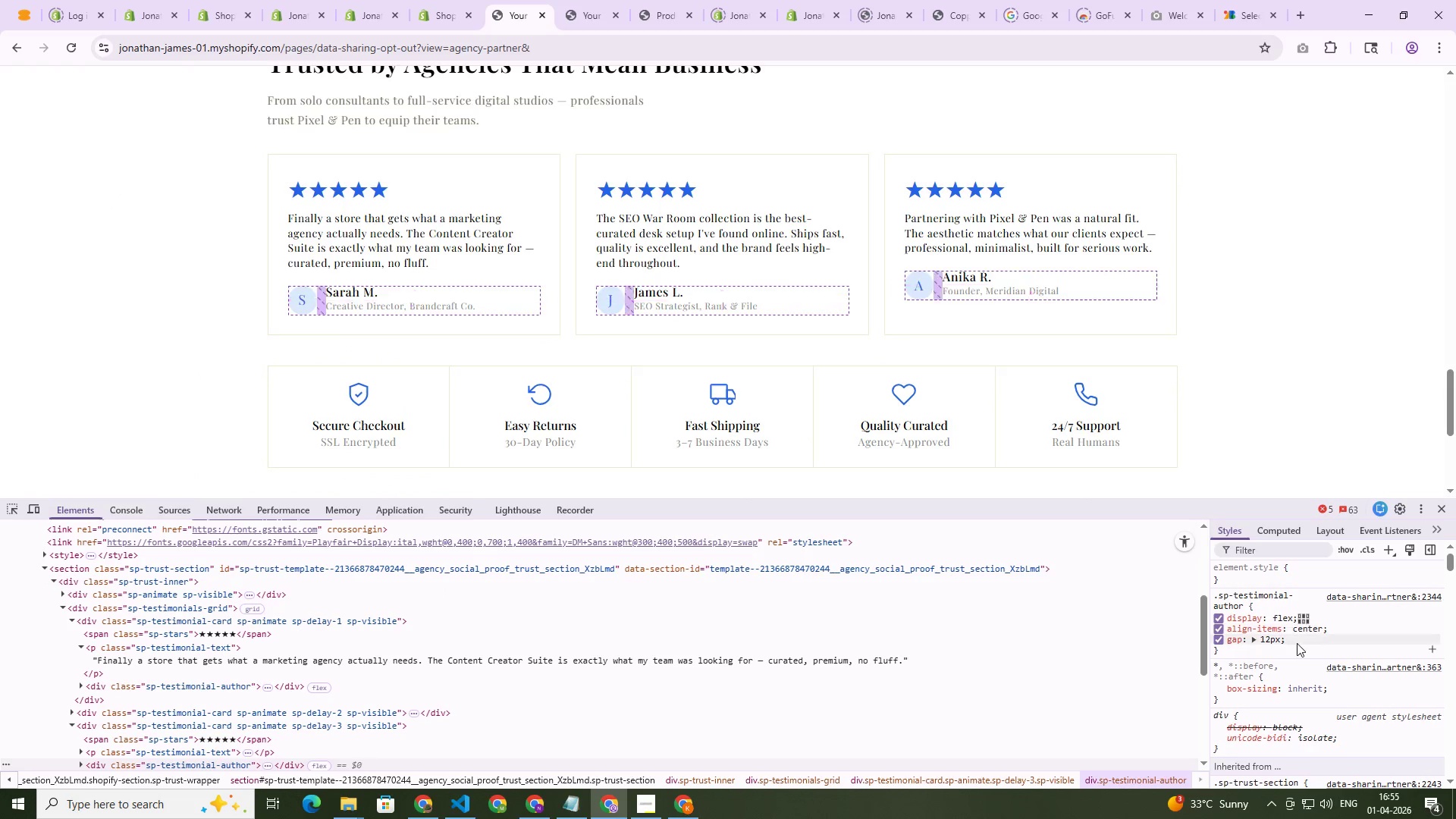 
left_click([1302, 648])
 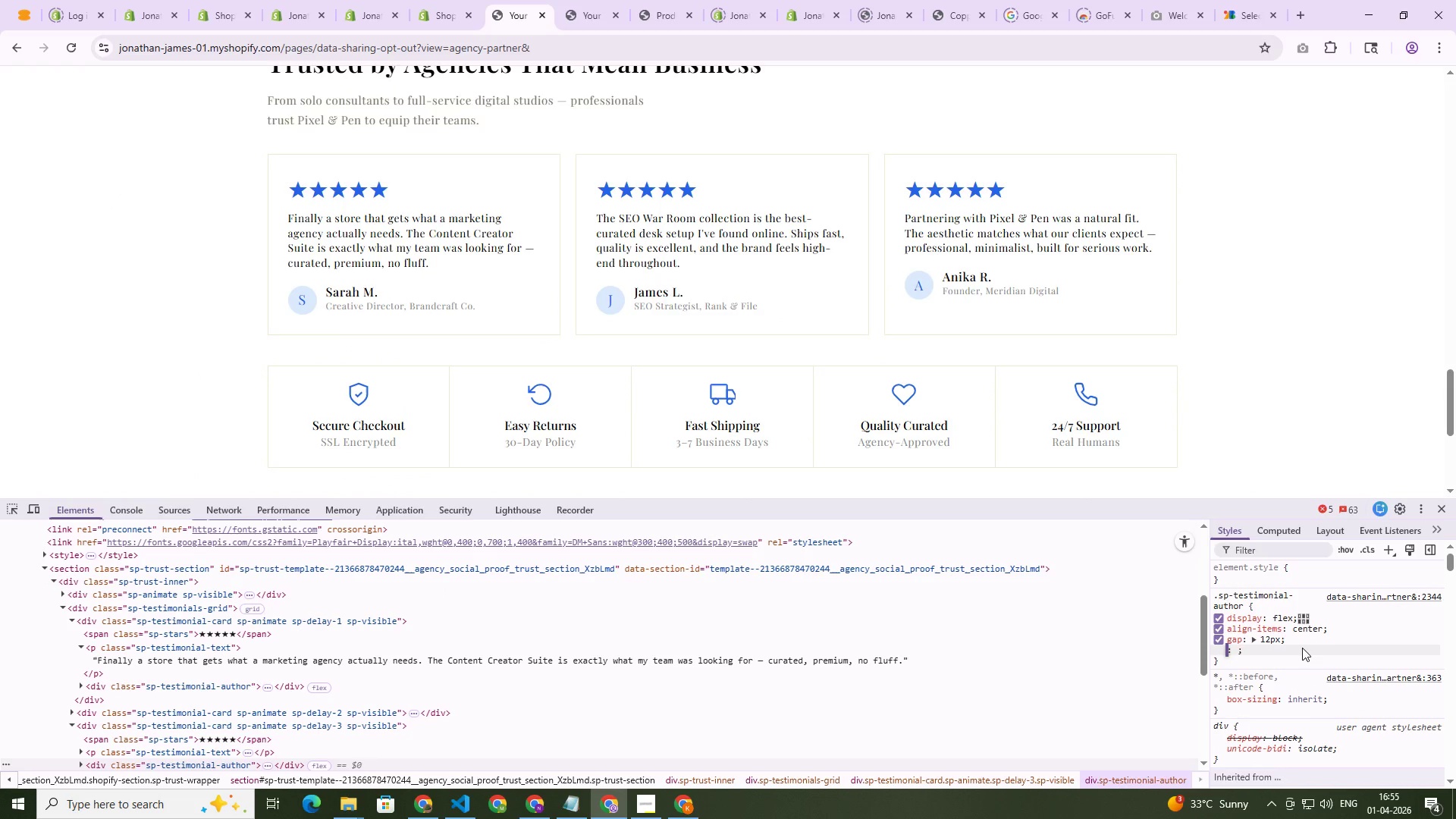 
type(just)
 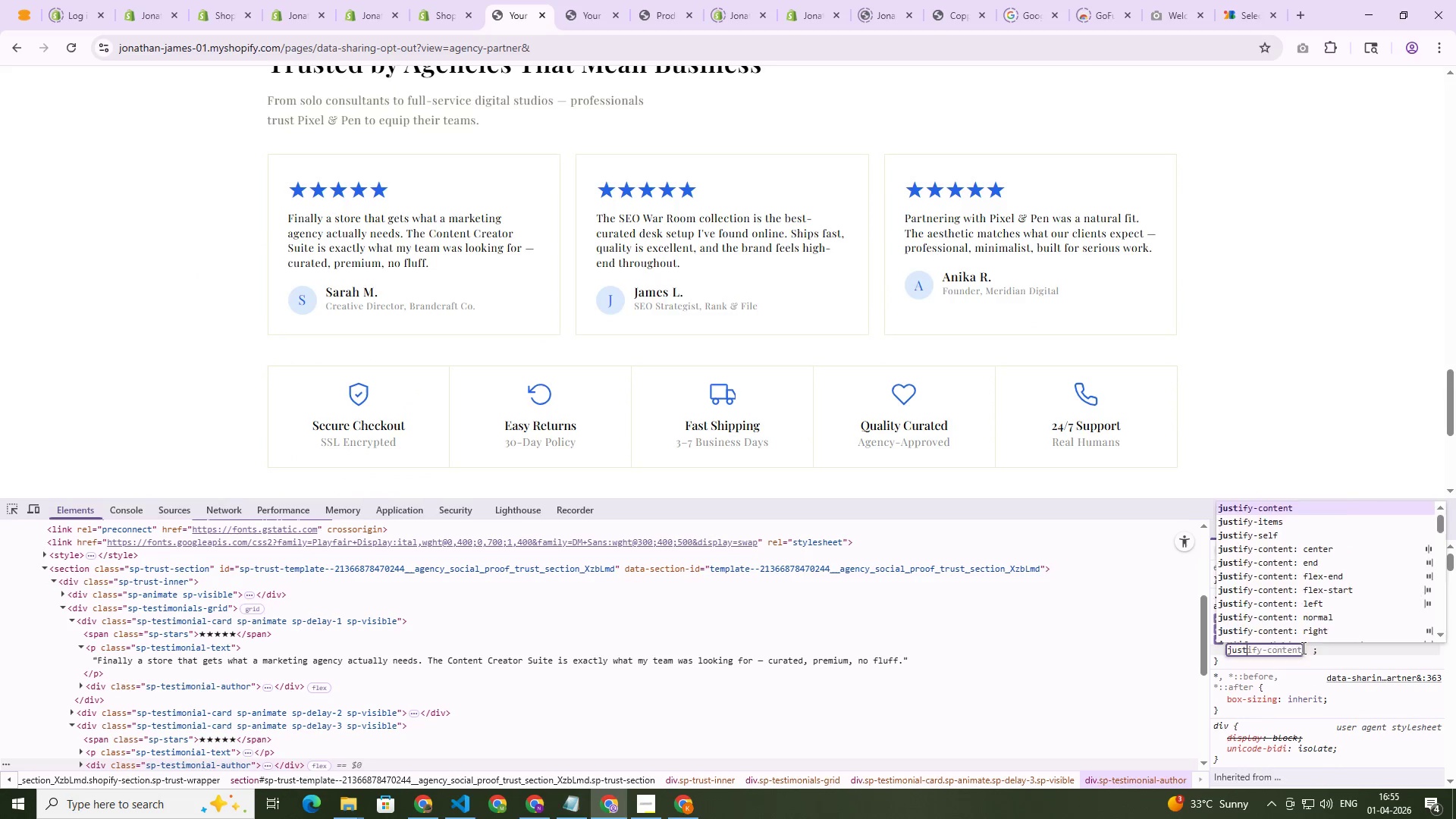 
key(Enter)
 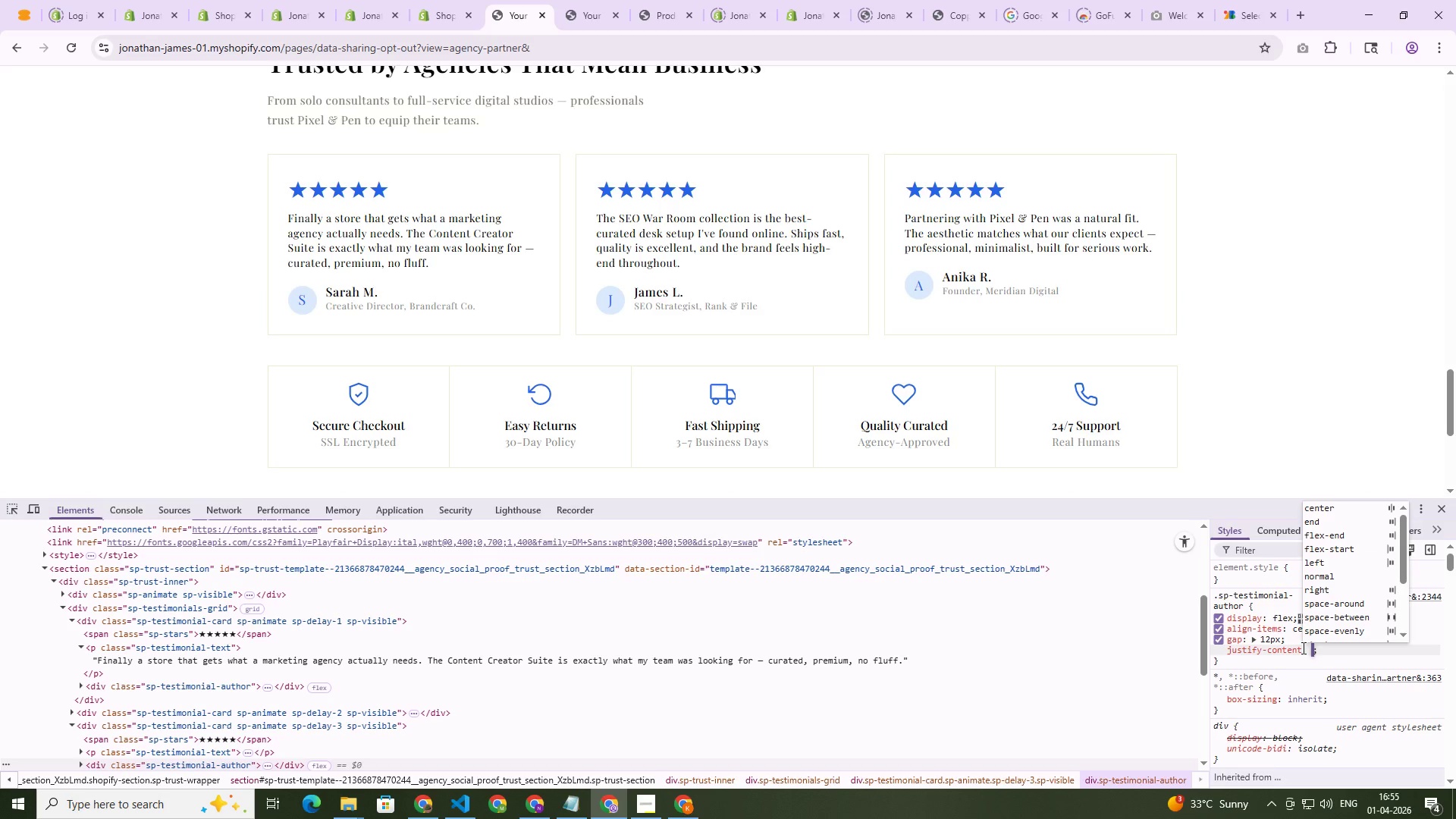 
type(fle)
 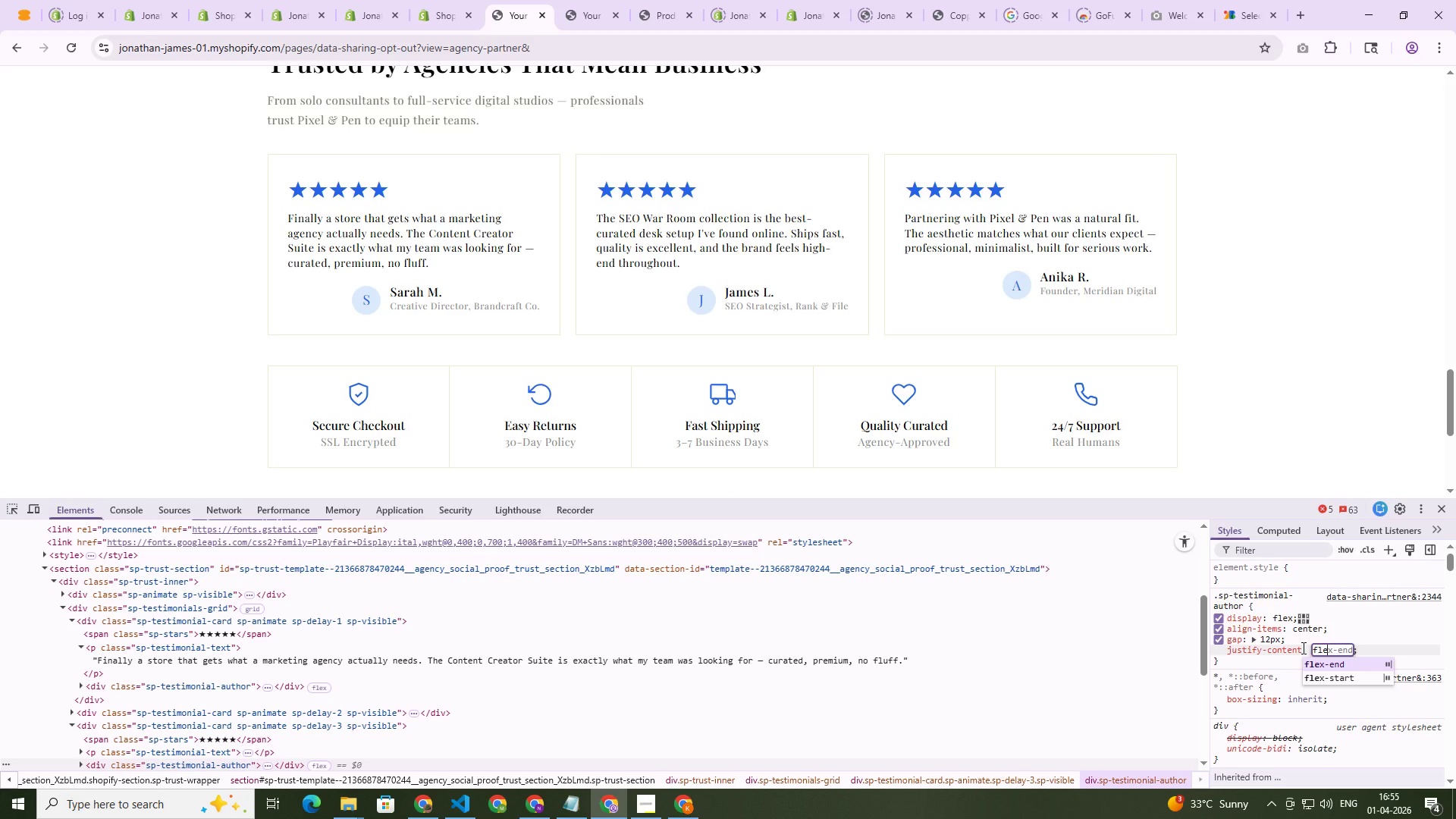 
key(Enter)
 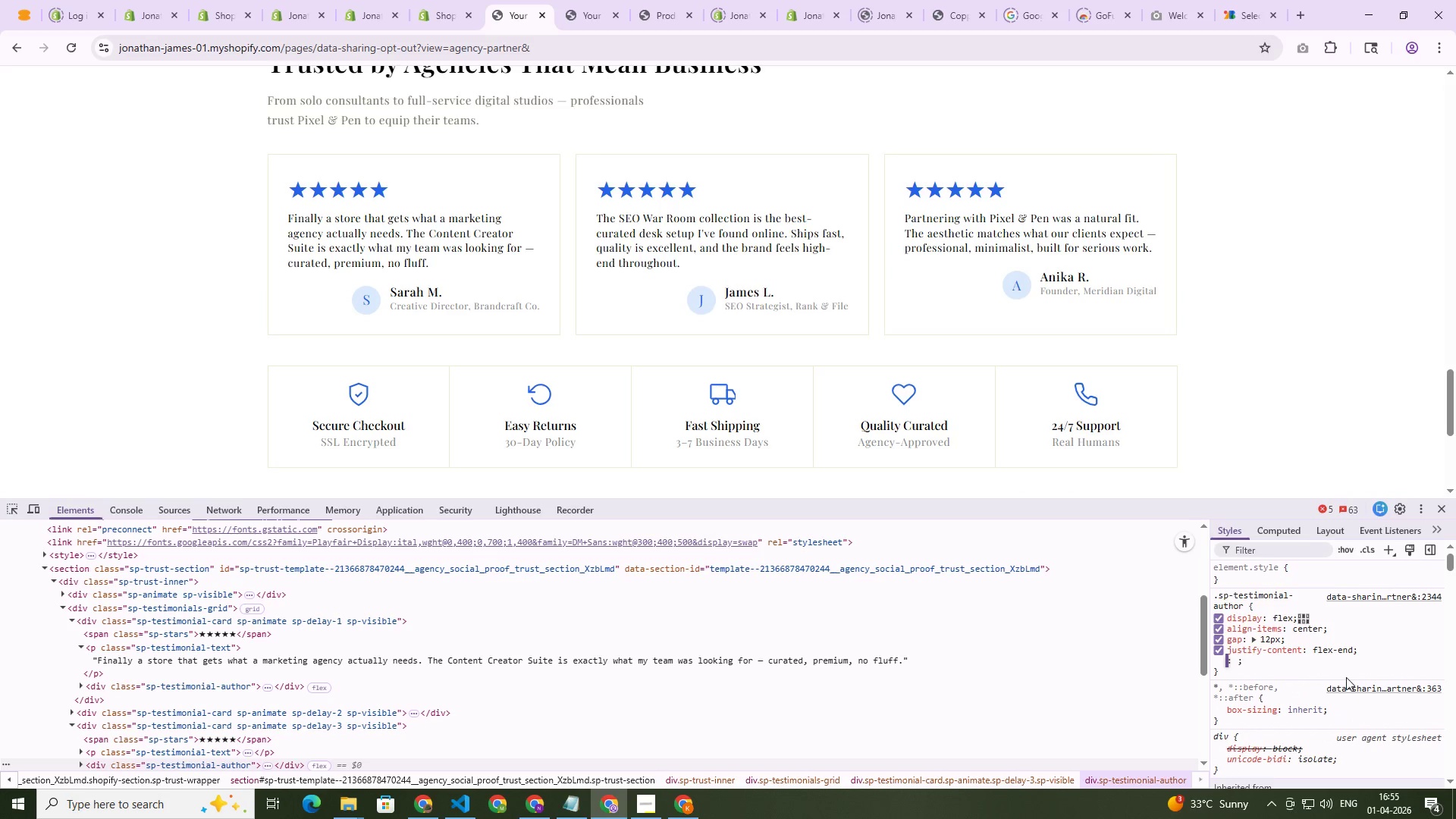 
type(fle)
 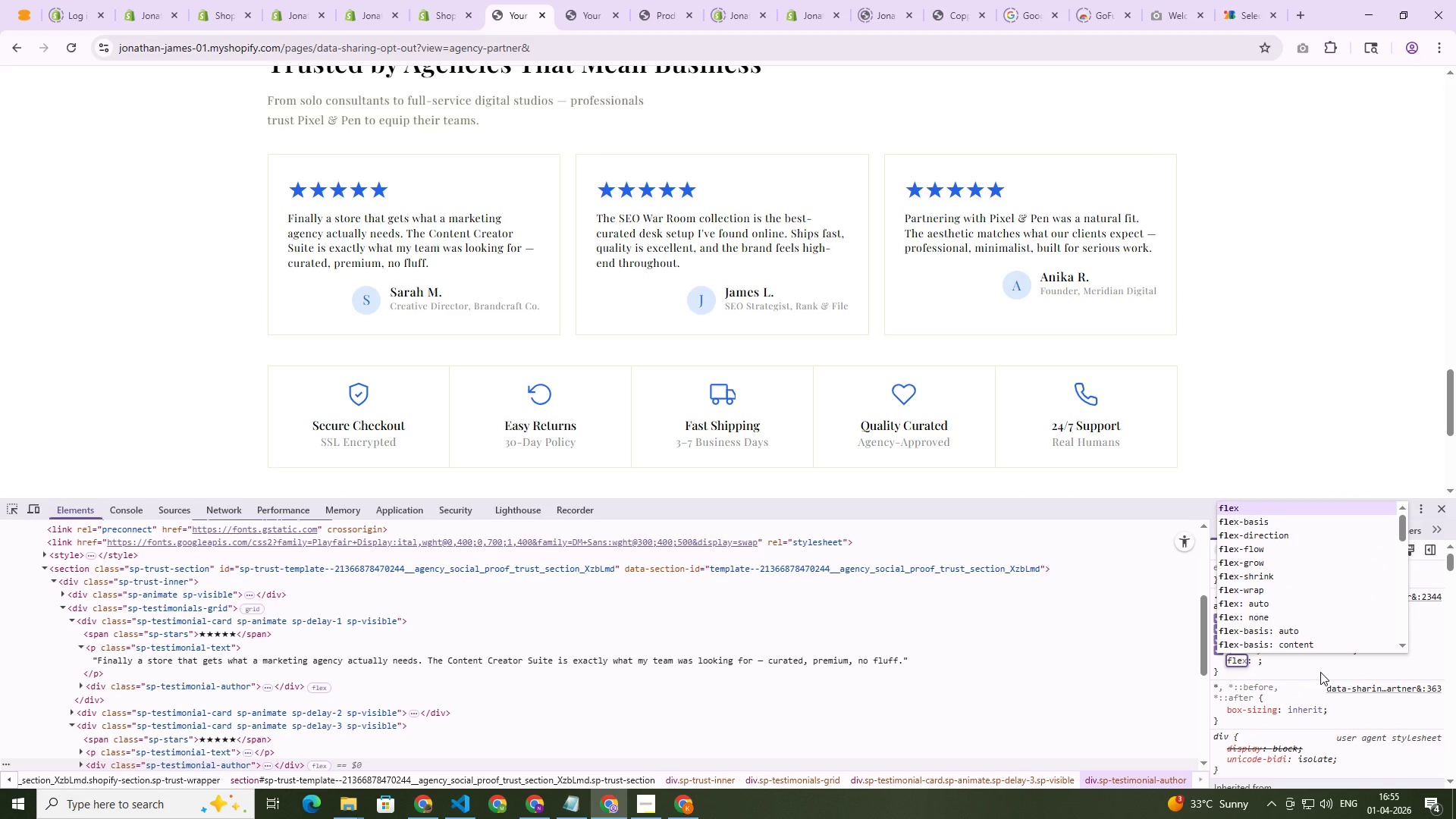 
key(ArrowDown)
 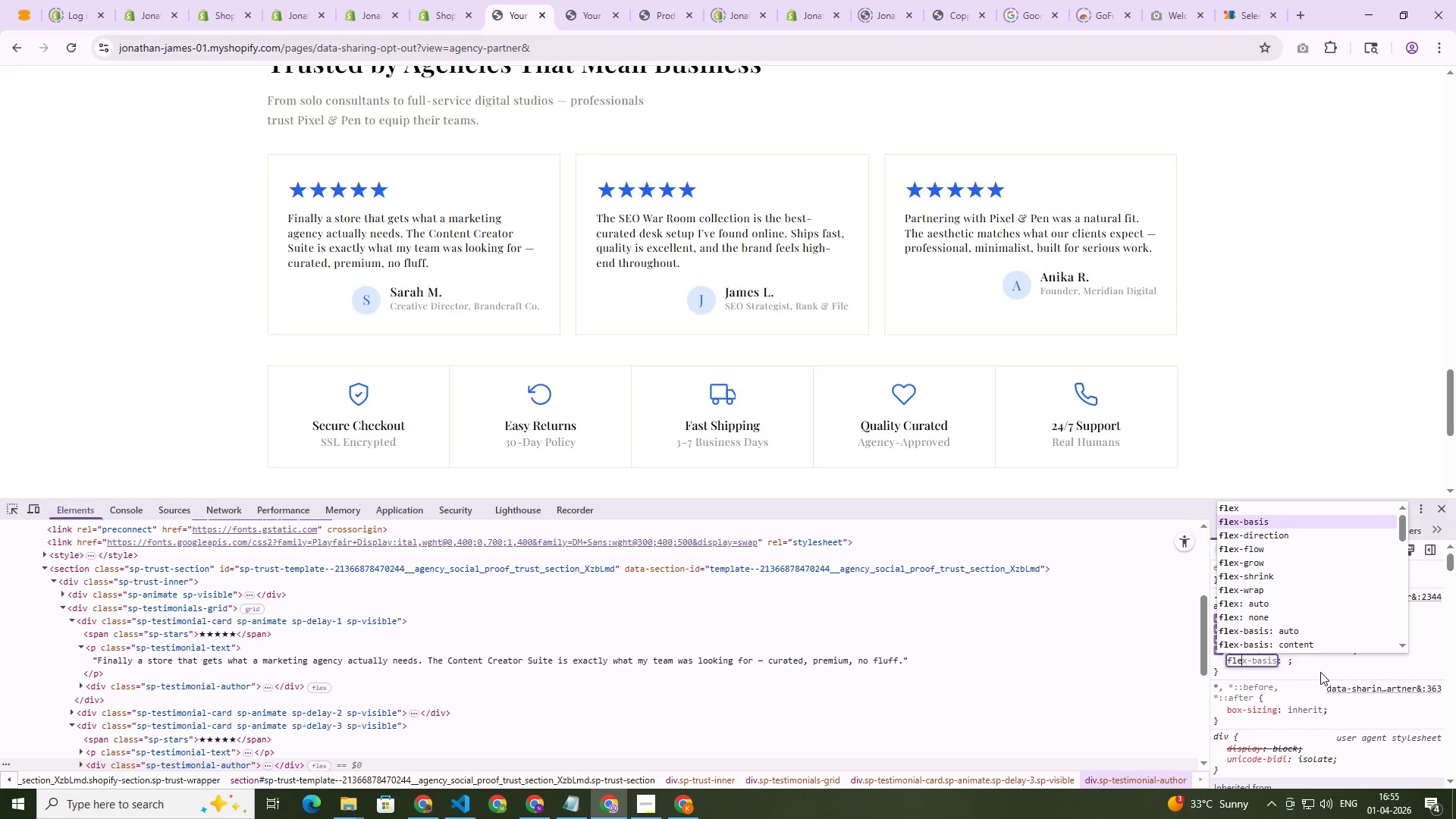 
key(ArrowDown)
 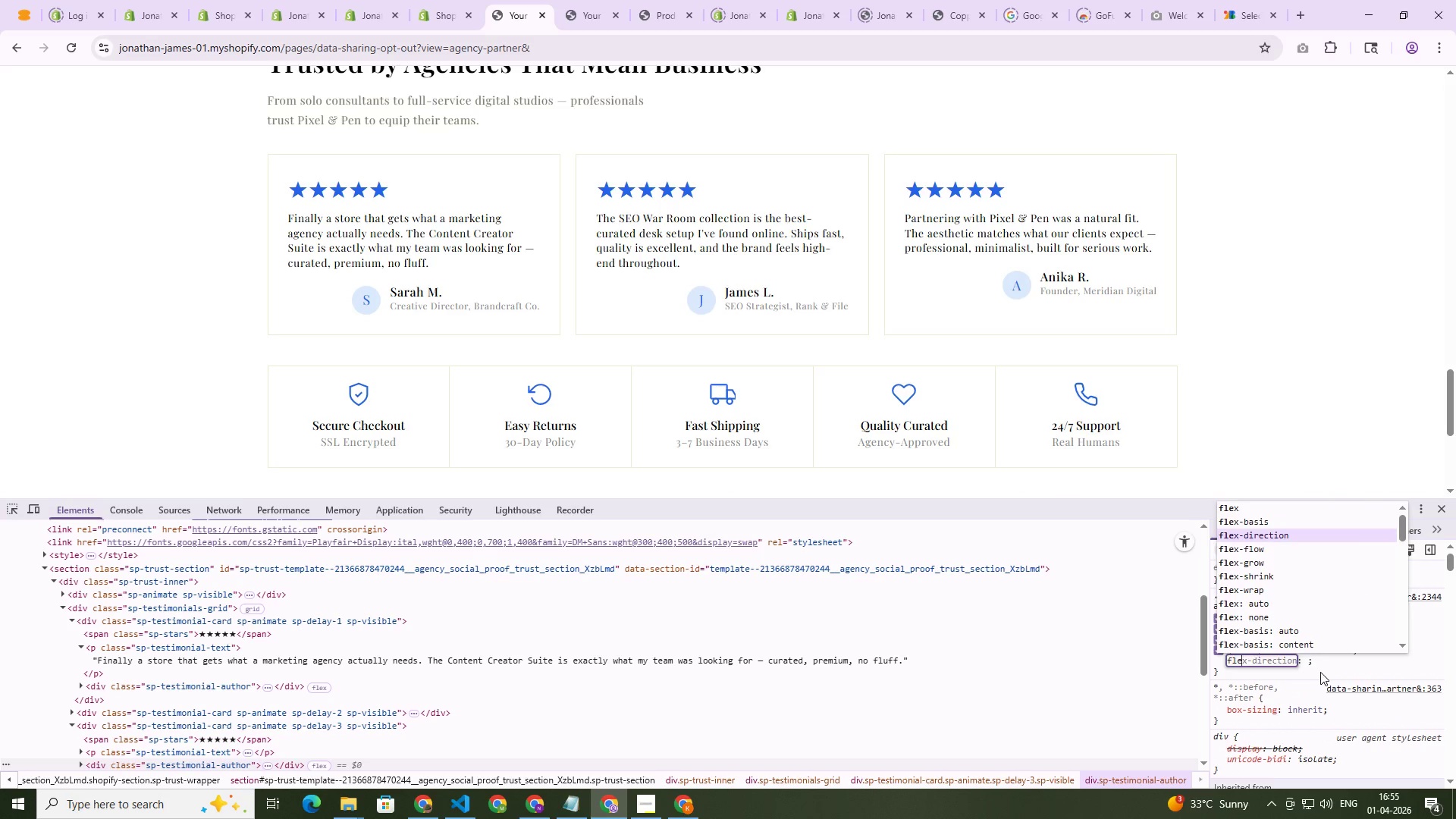 
key(Enter)
 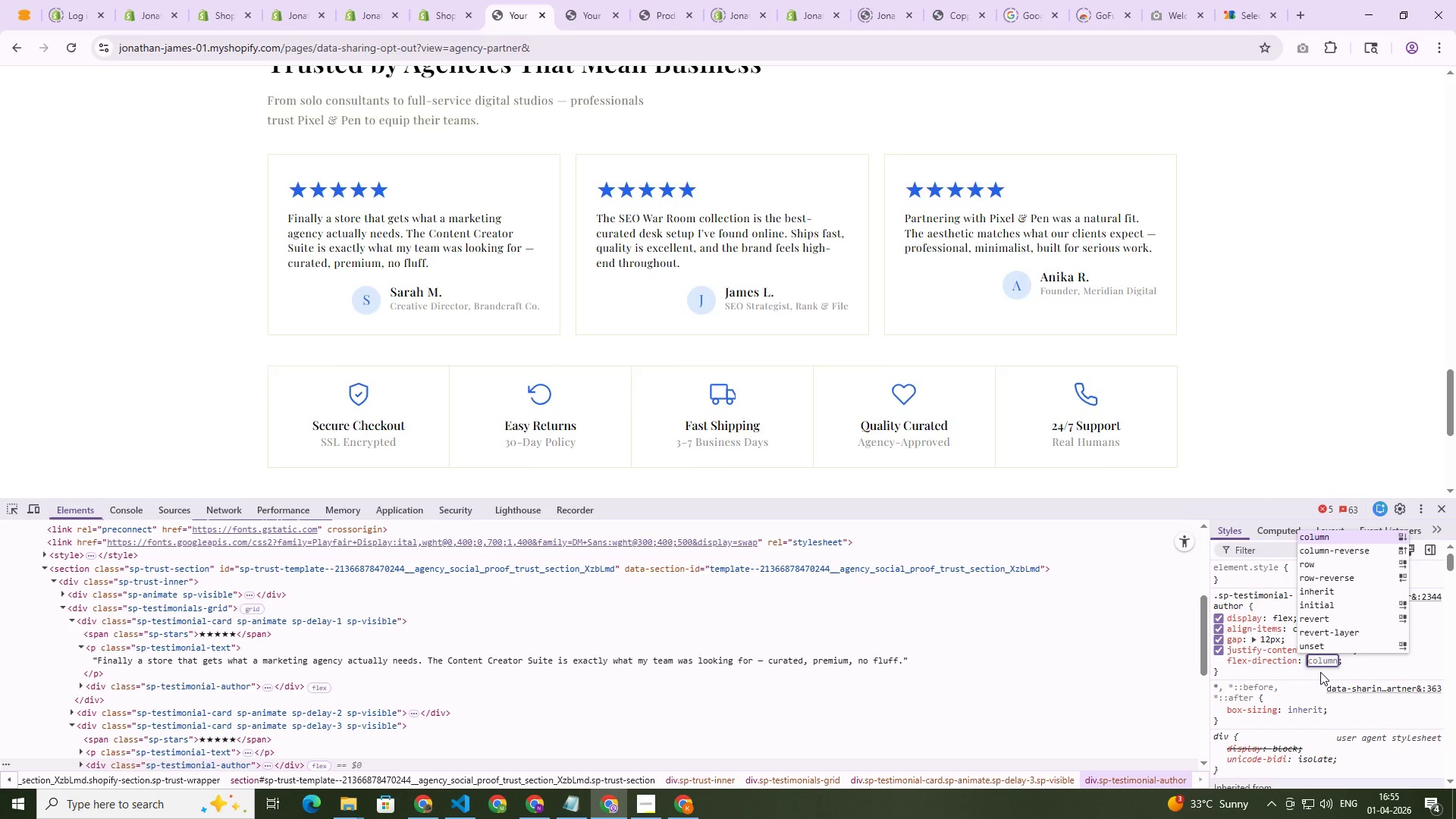 
key(ArrowDown)
 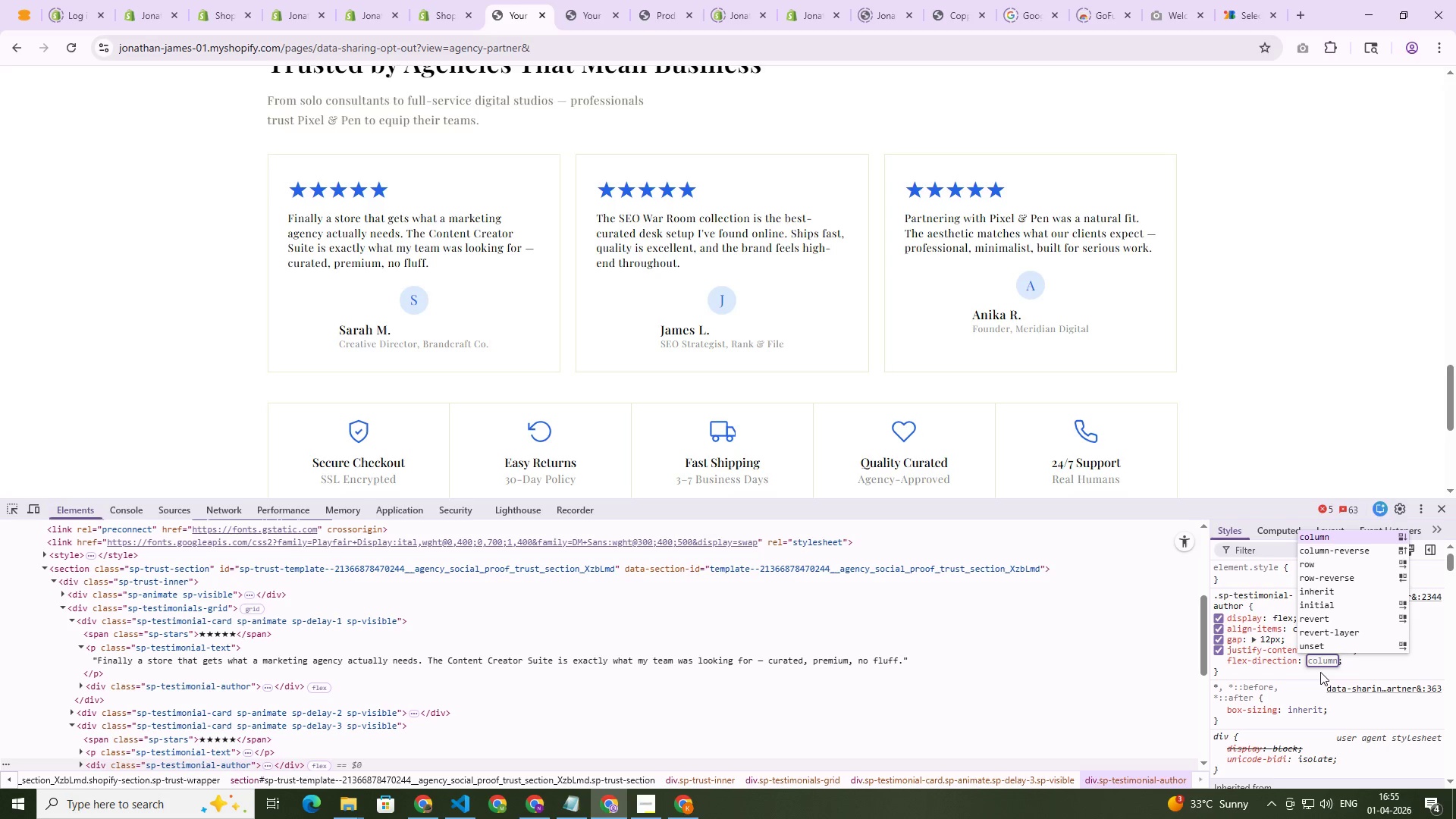 
key(ArrowDown)
 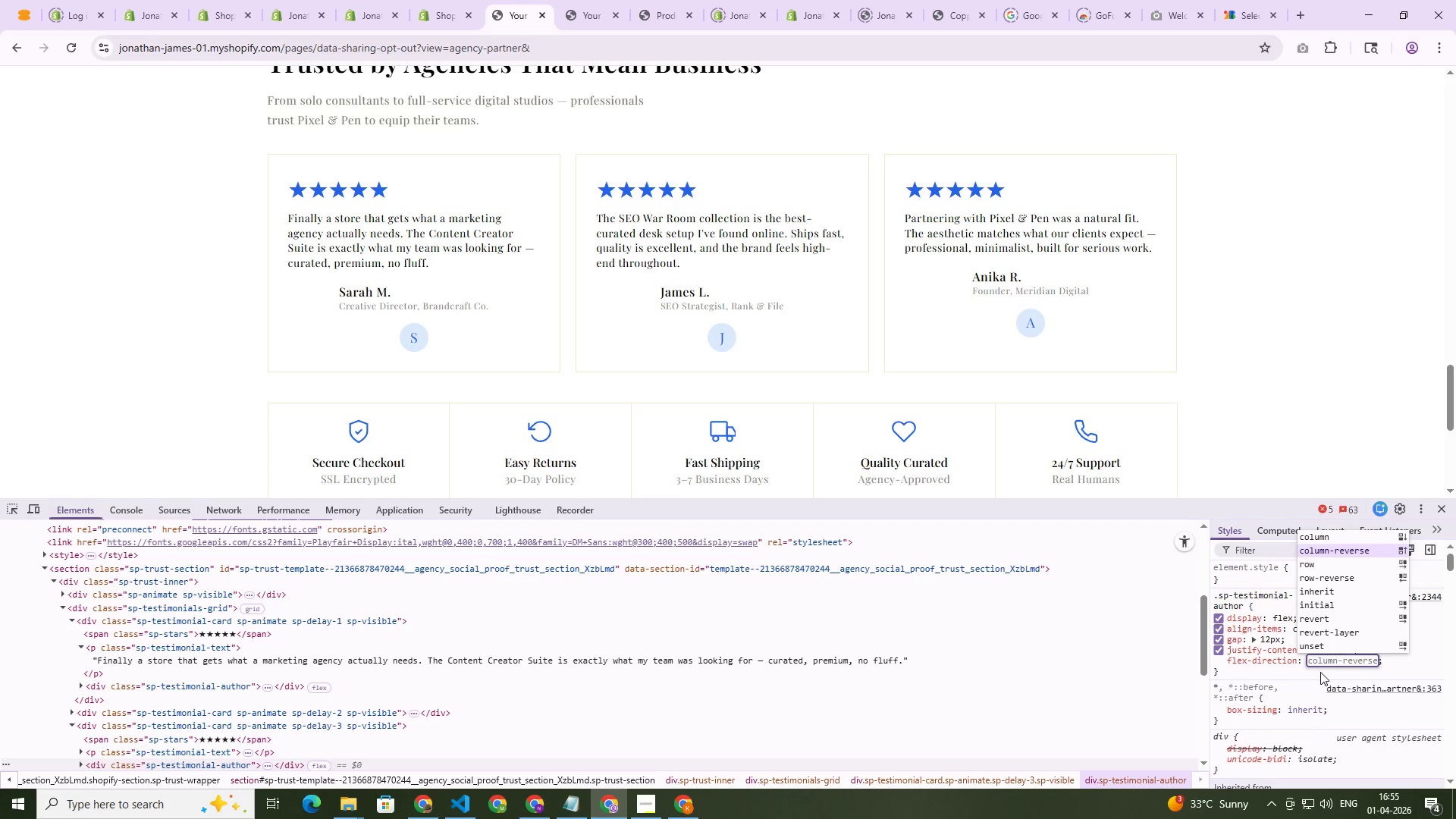 
key(ArrowDown)
 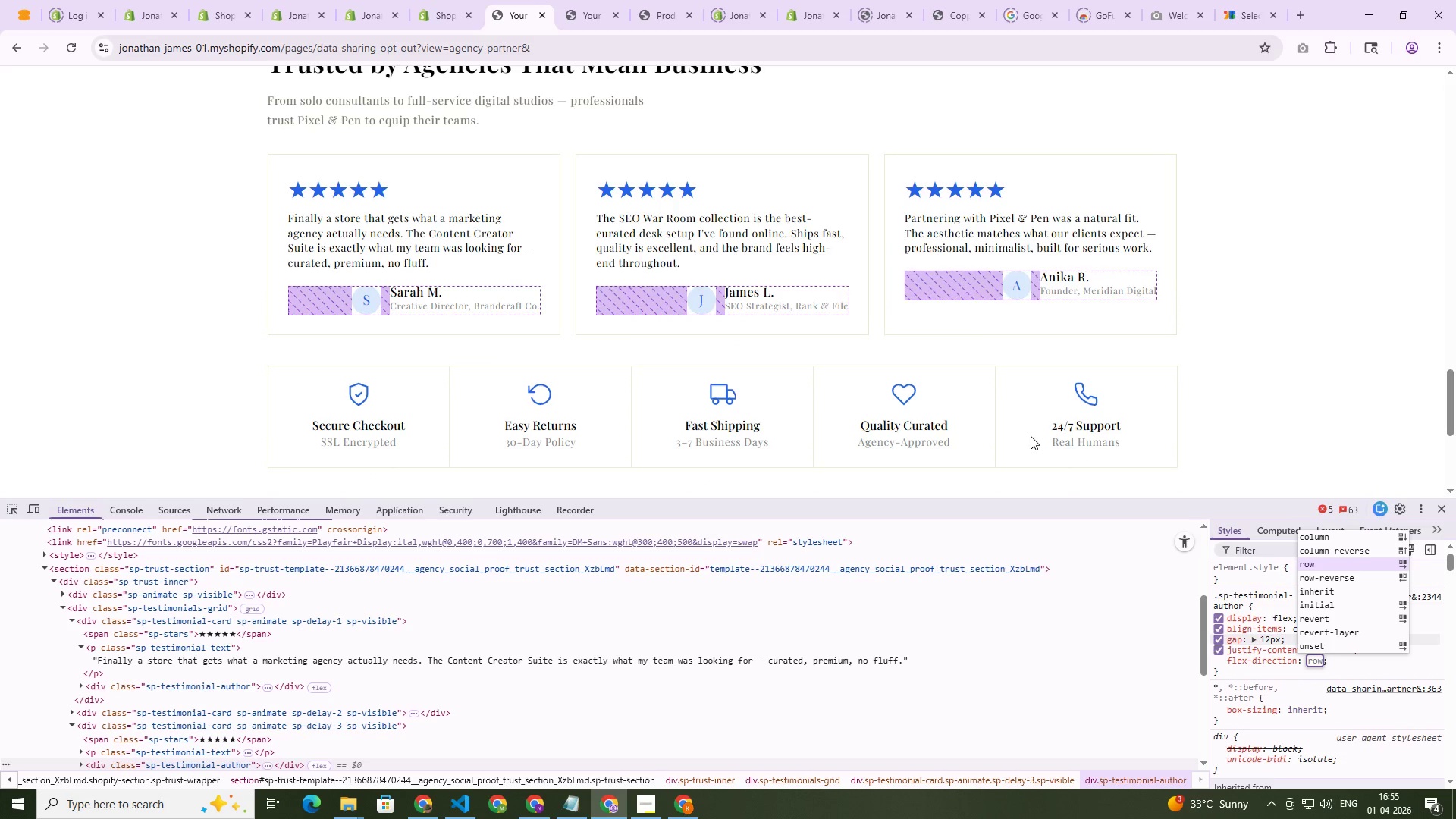 
left_click([447, 2])
 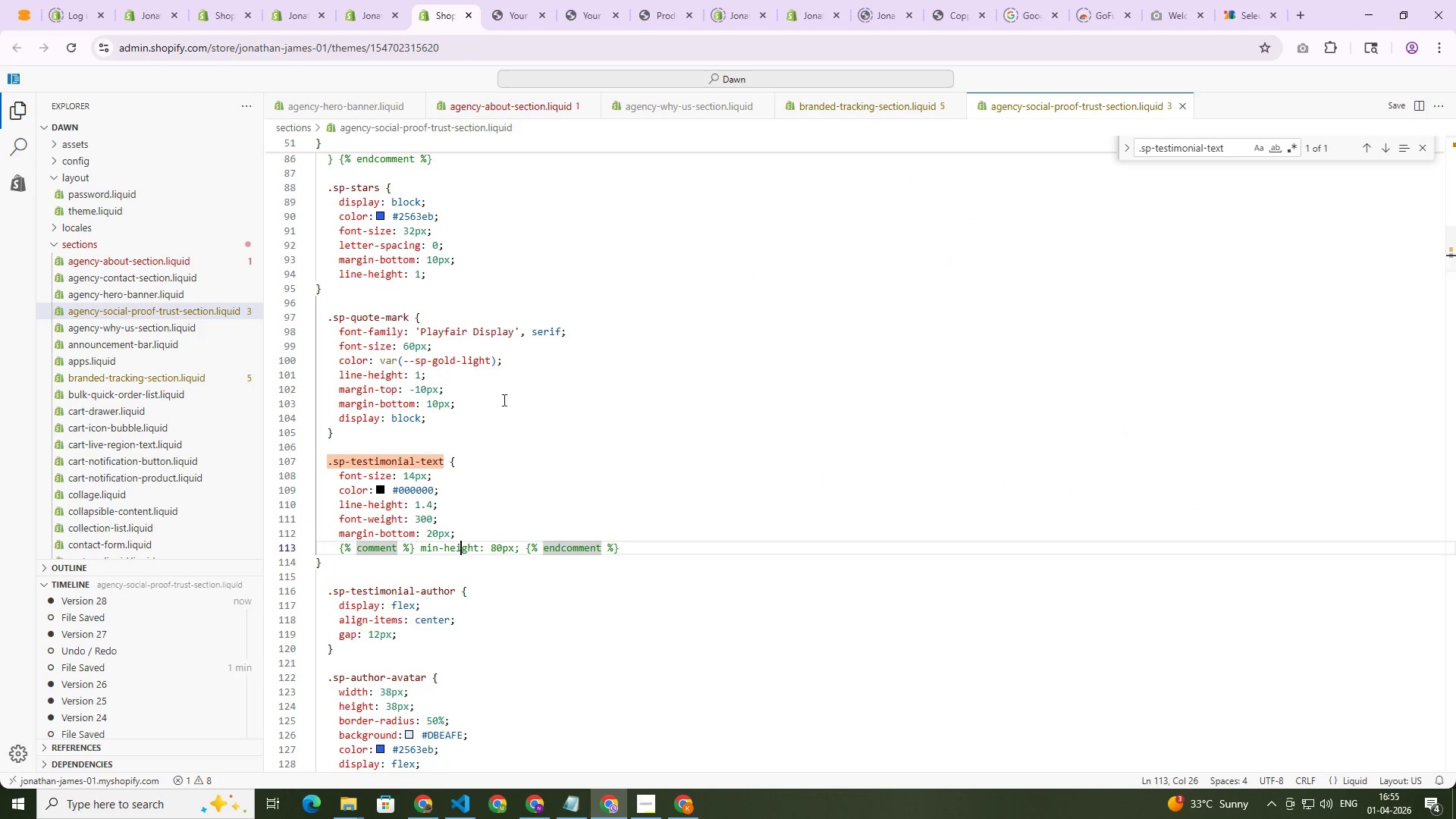 
key(Control+Z)
 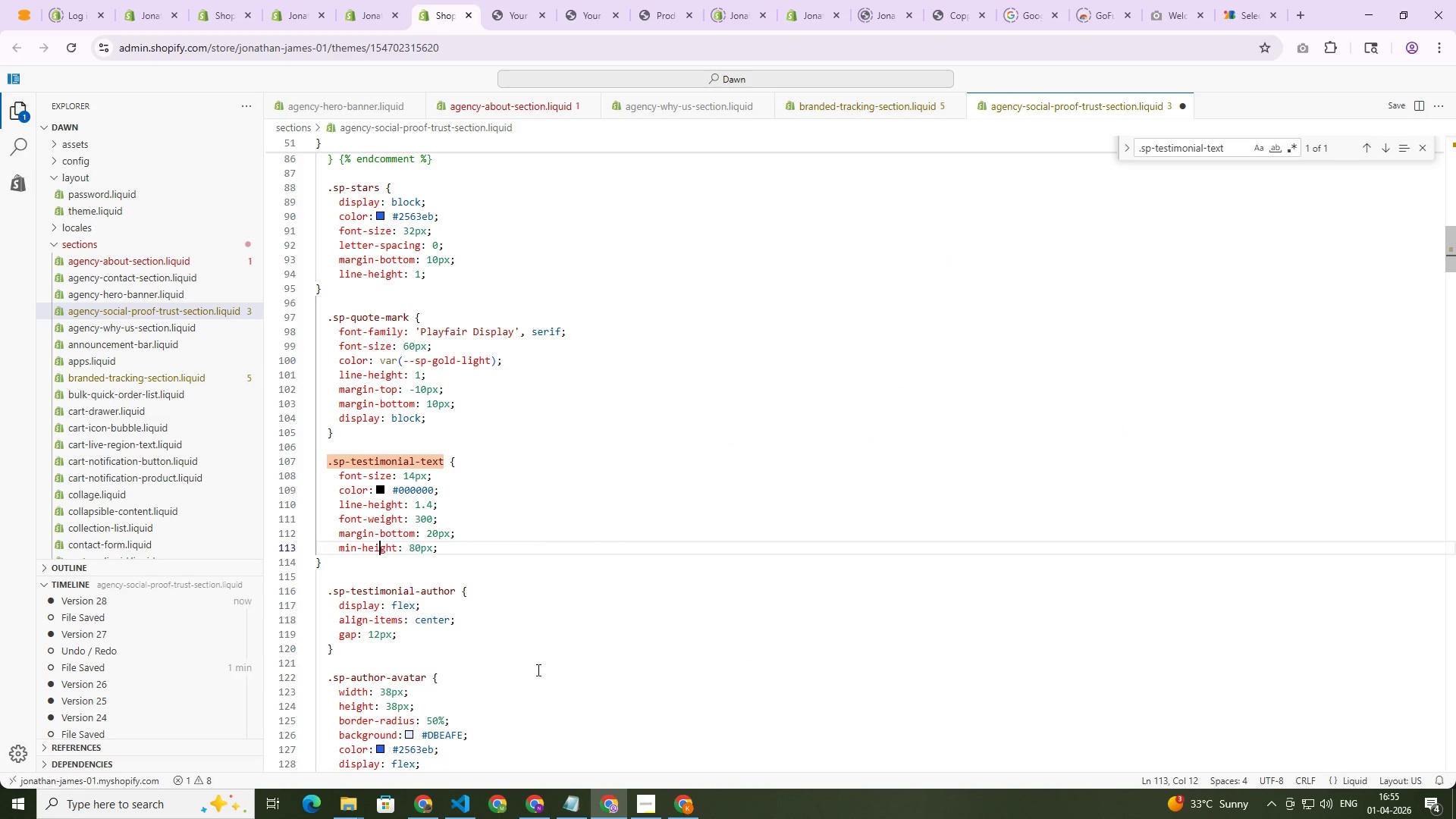 
key(Control+S)
 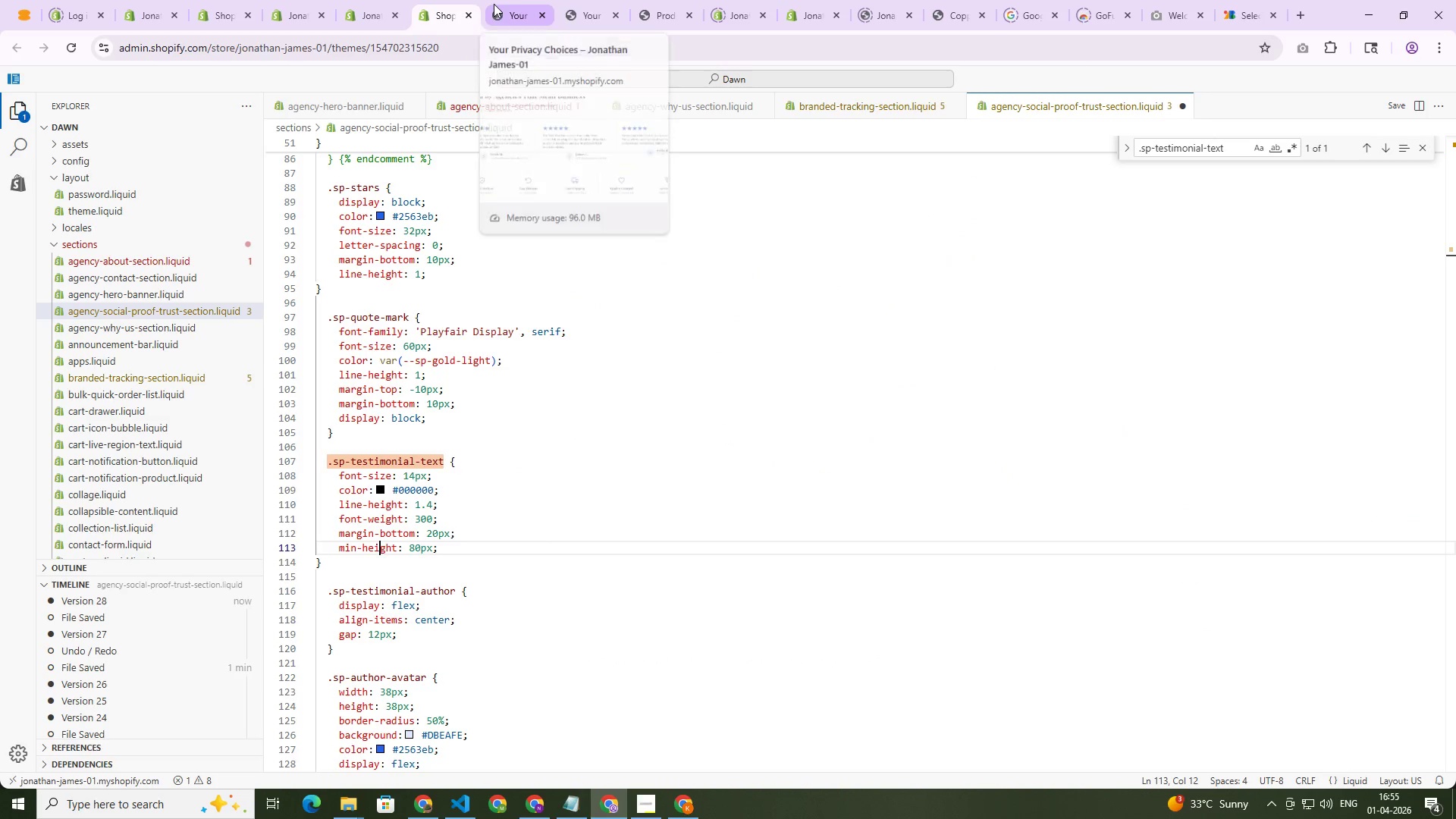 
left_click([494, 4])
 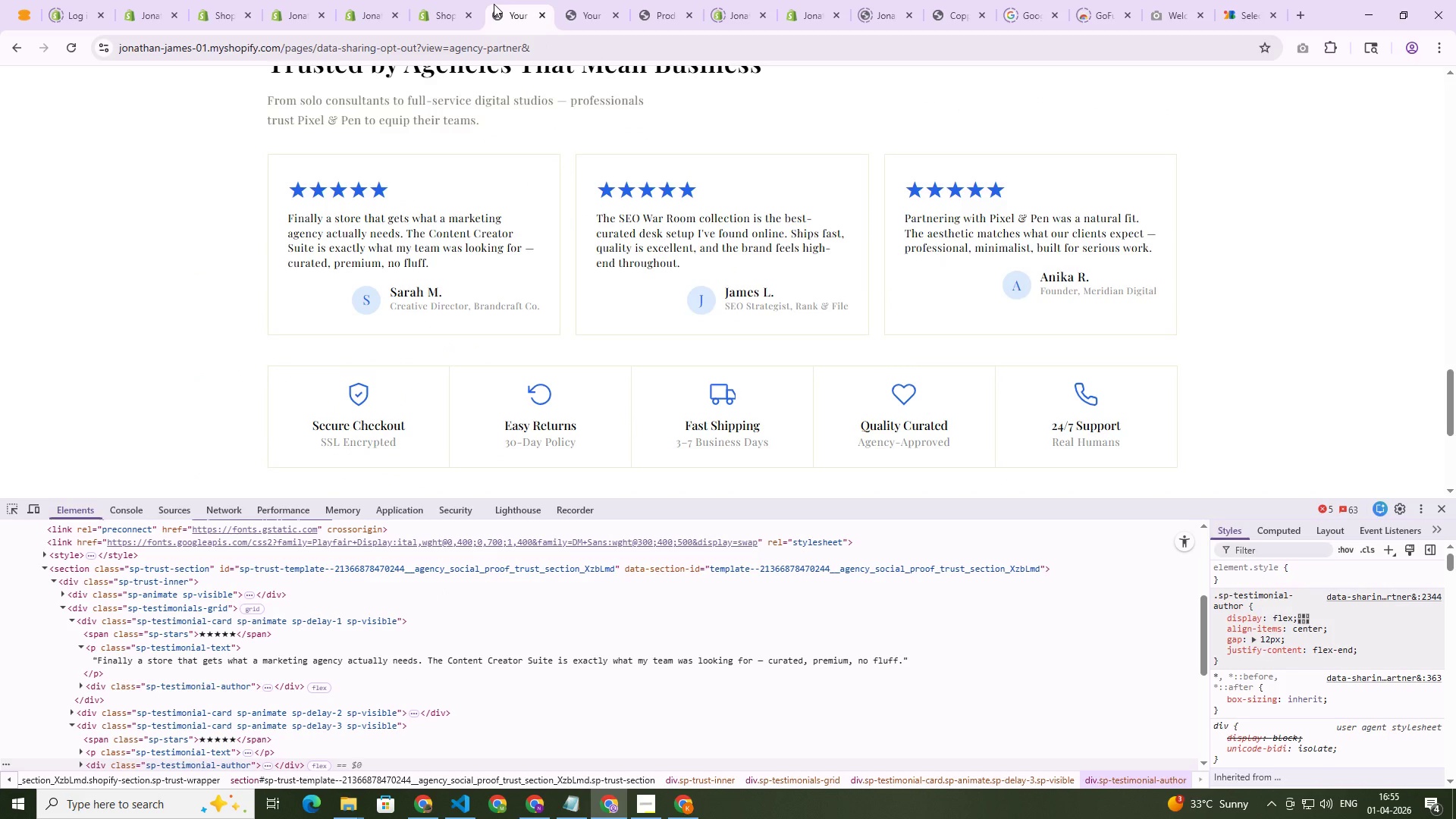 
key(Control+Shift+ShiftLeft)
 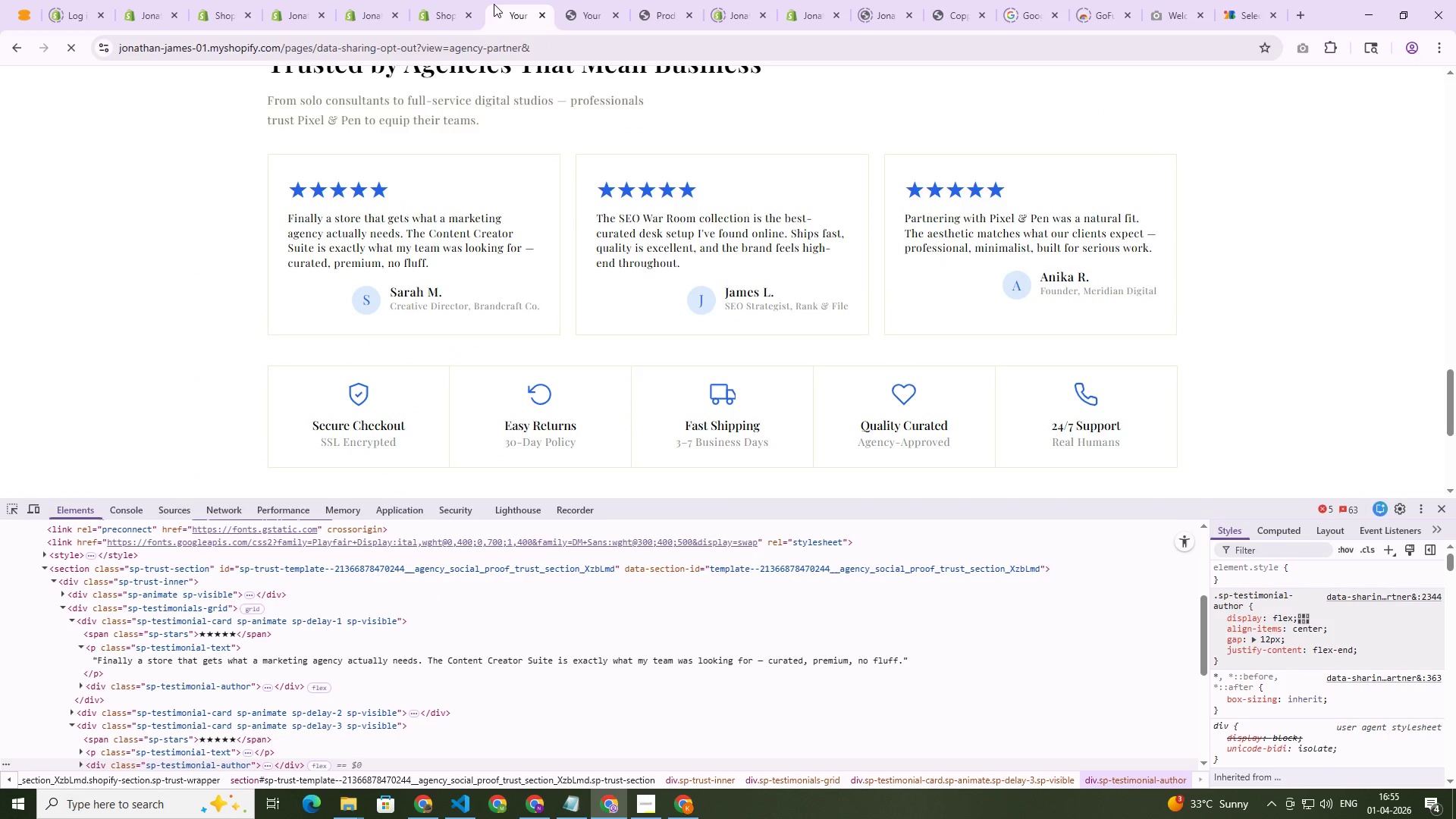 
key(Control+Shift+R)
 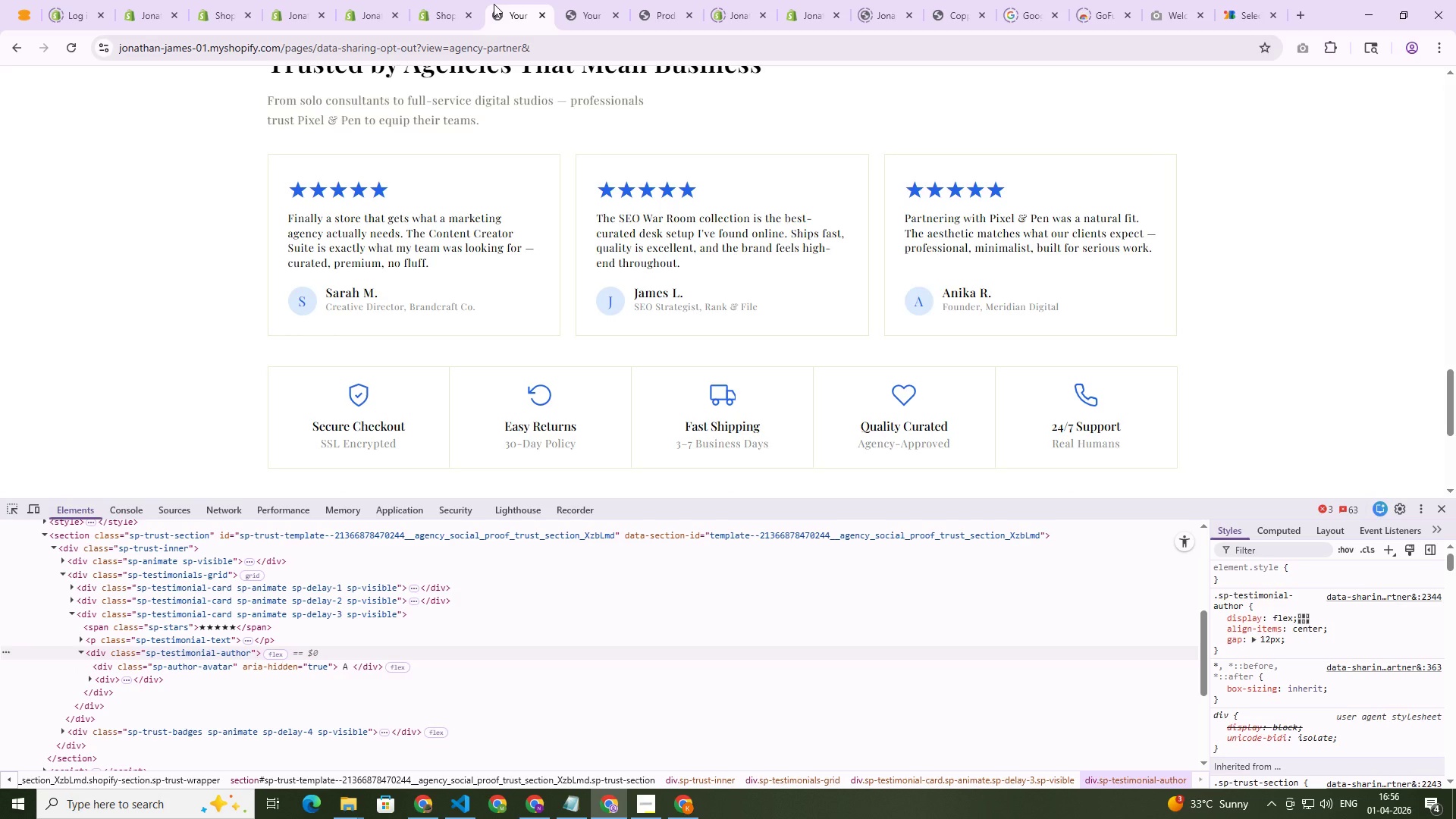 
wait(26.47)
 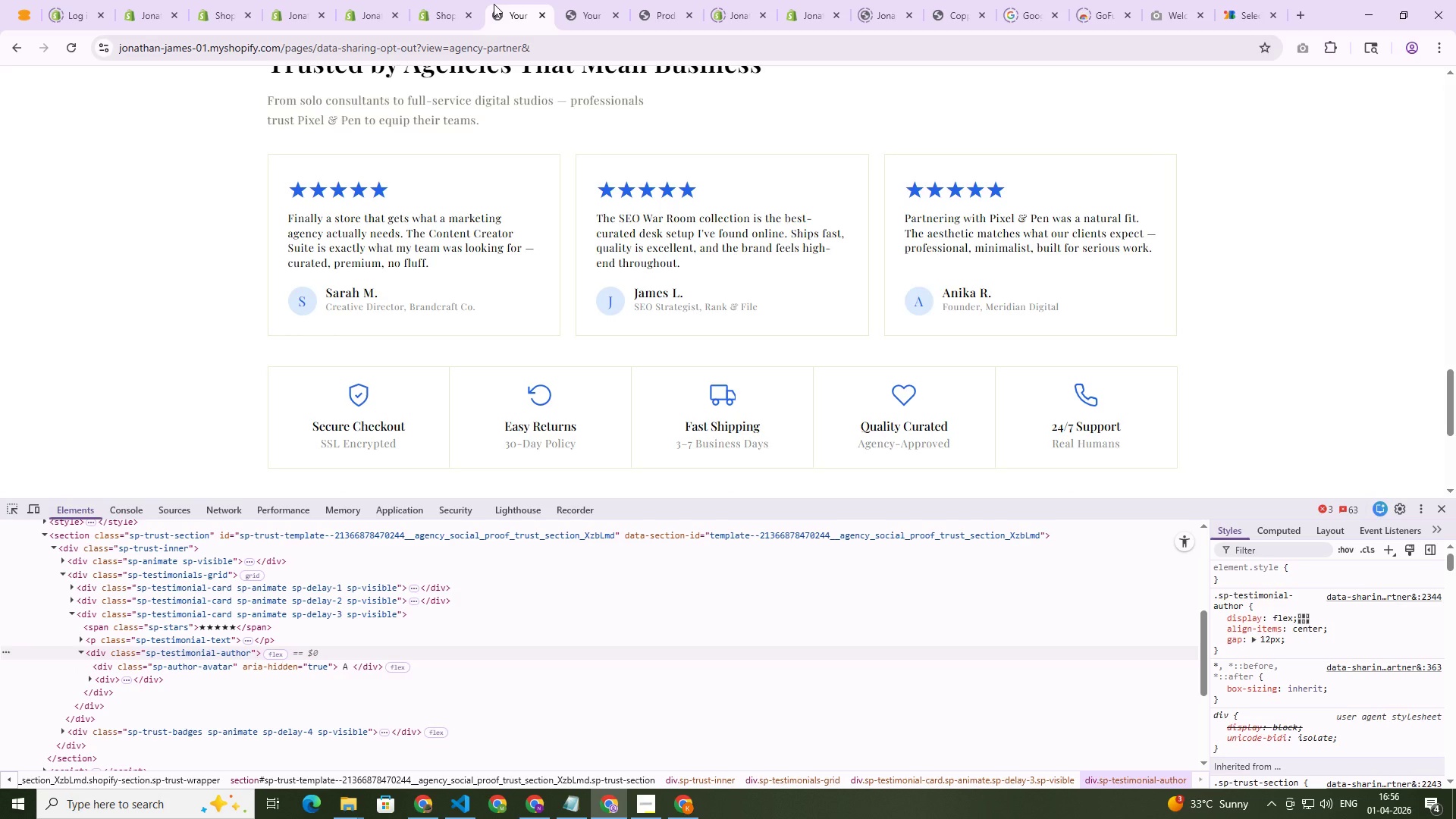 
left_click([1281, 648])
 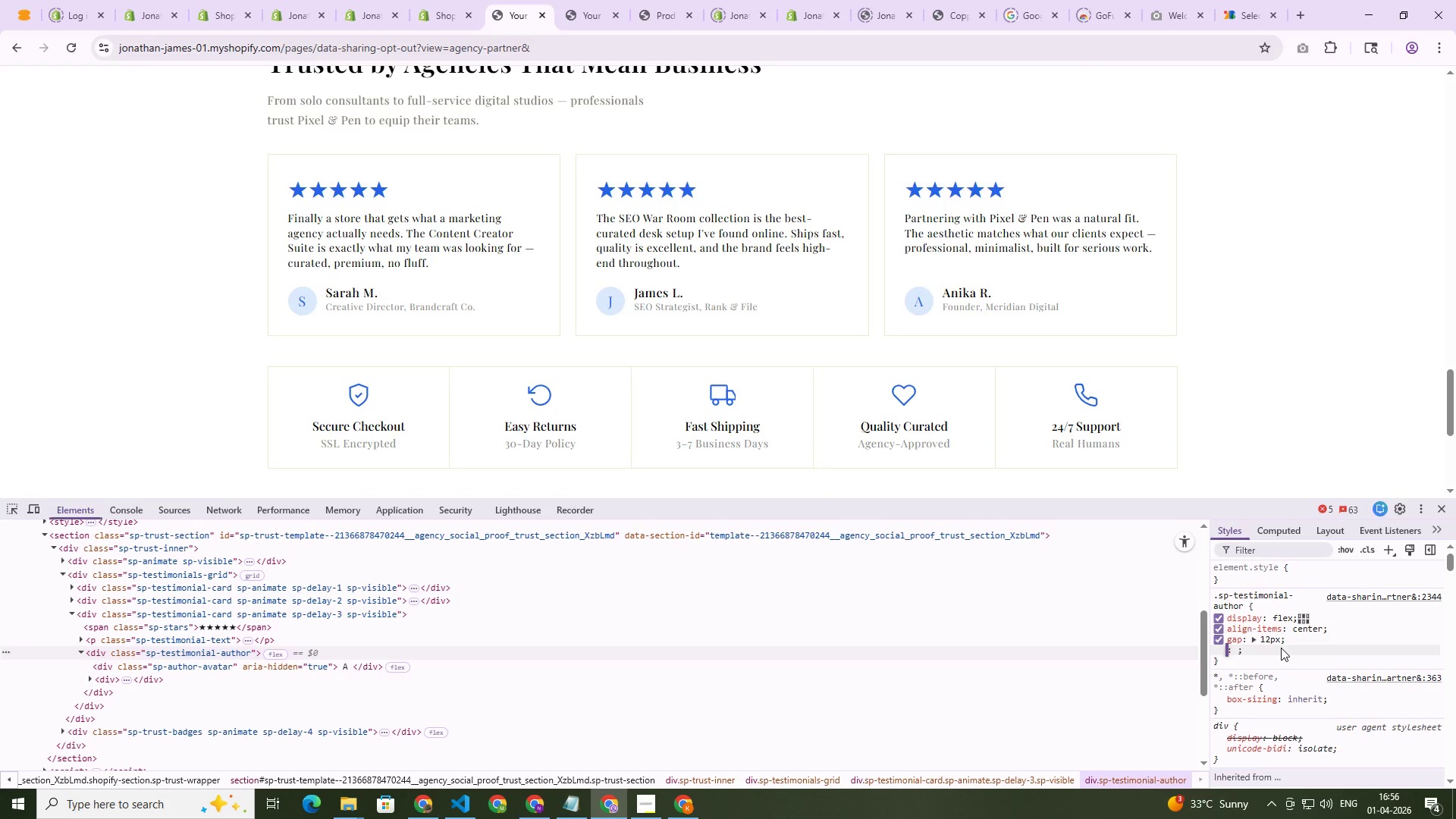 
type(jus)
 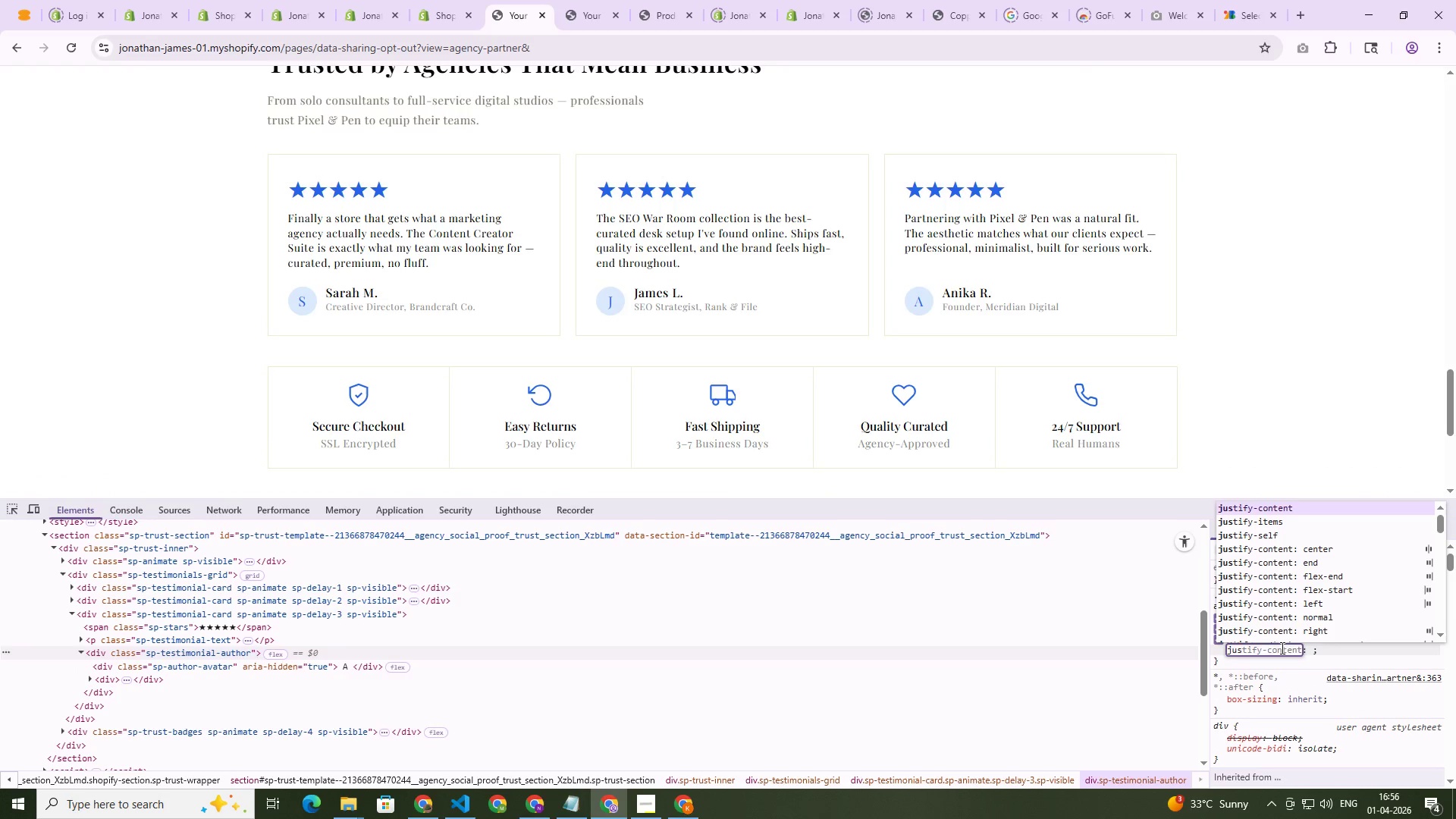 
key(ArrowDown)
 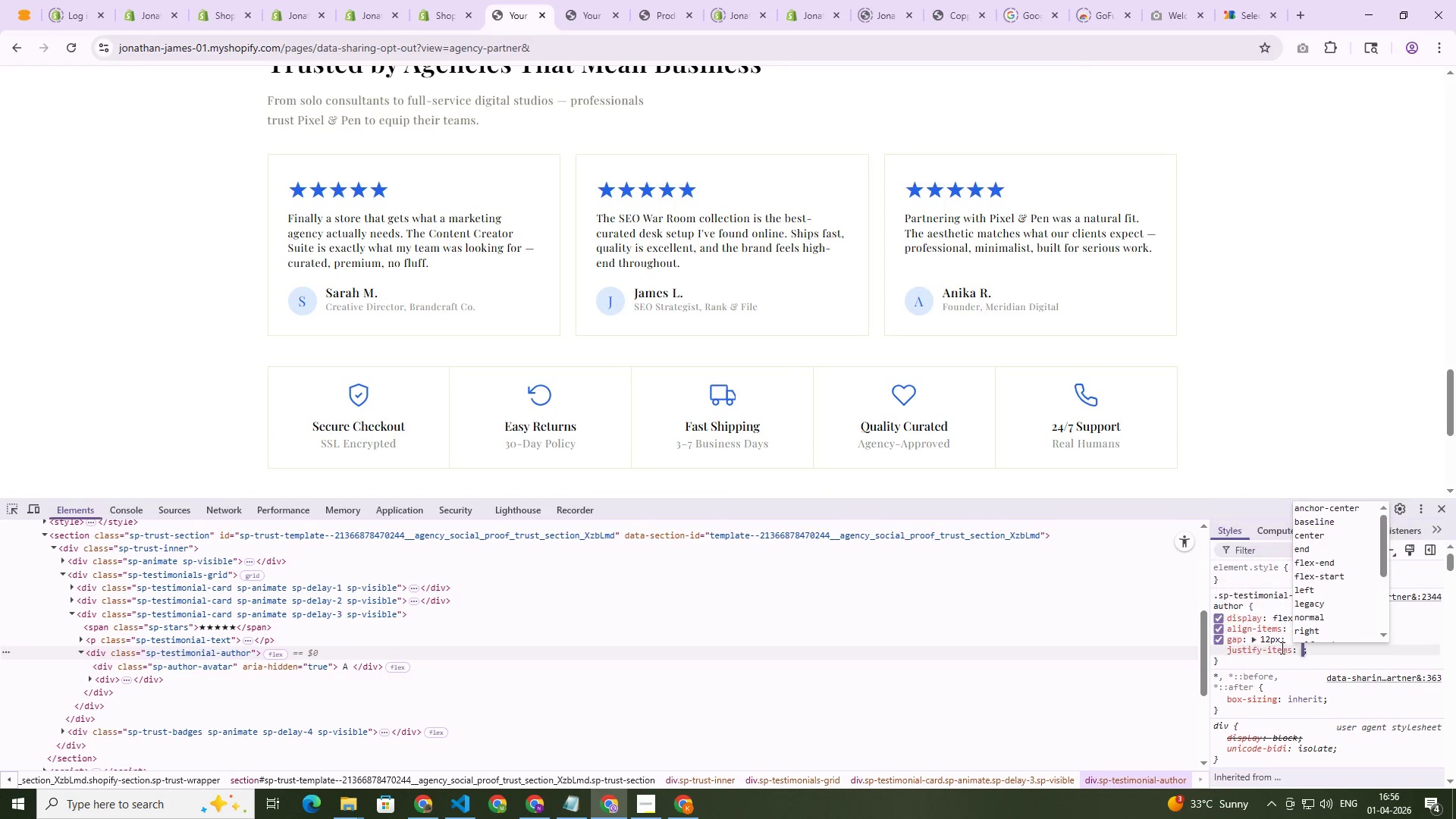 
key(Enter)
 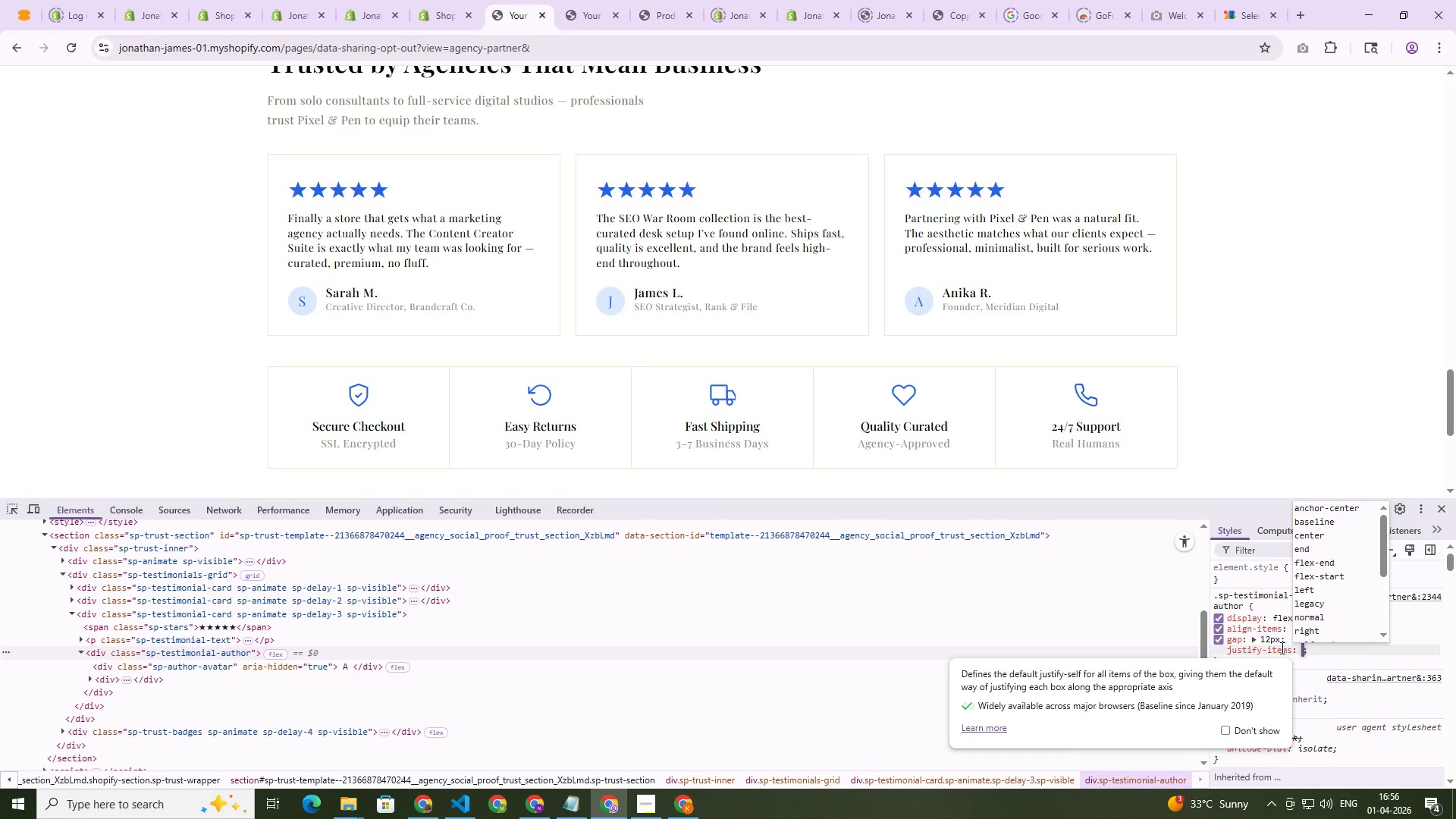 
key(ArrowDown)
 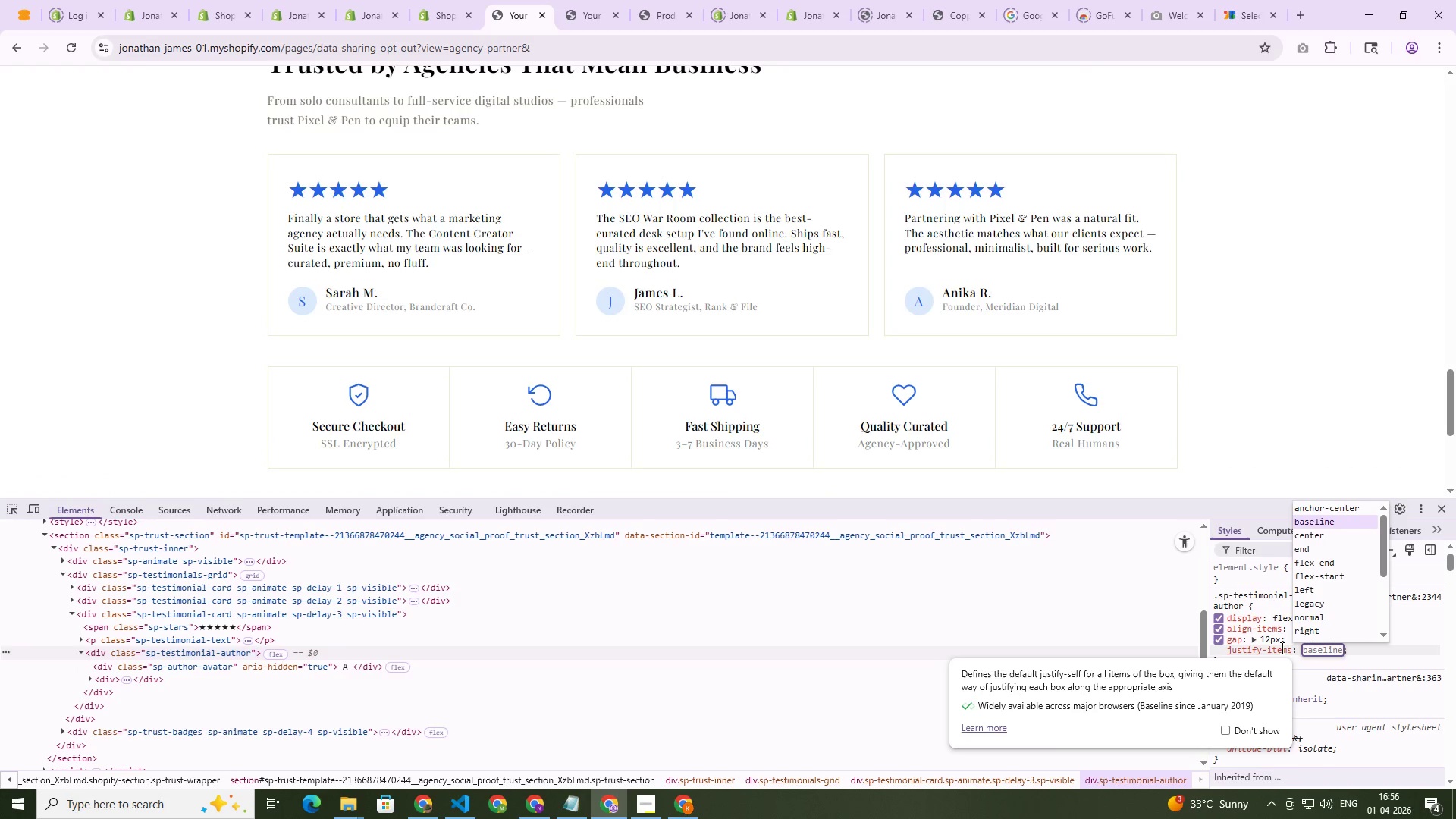 
key(ArrowDown)
 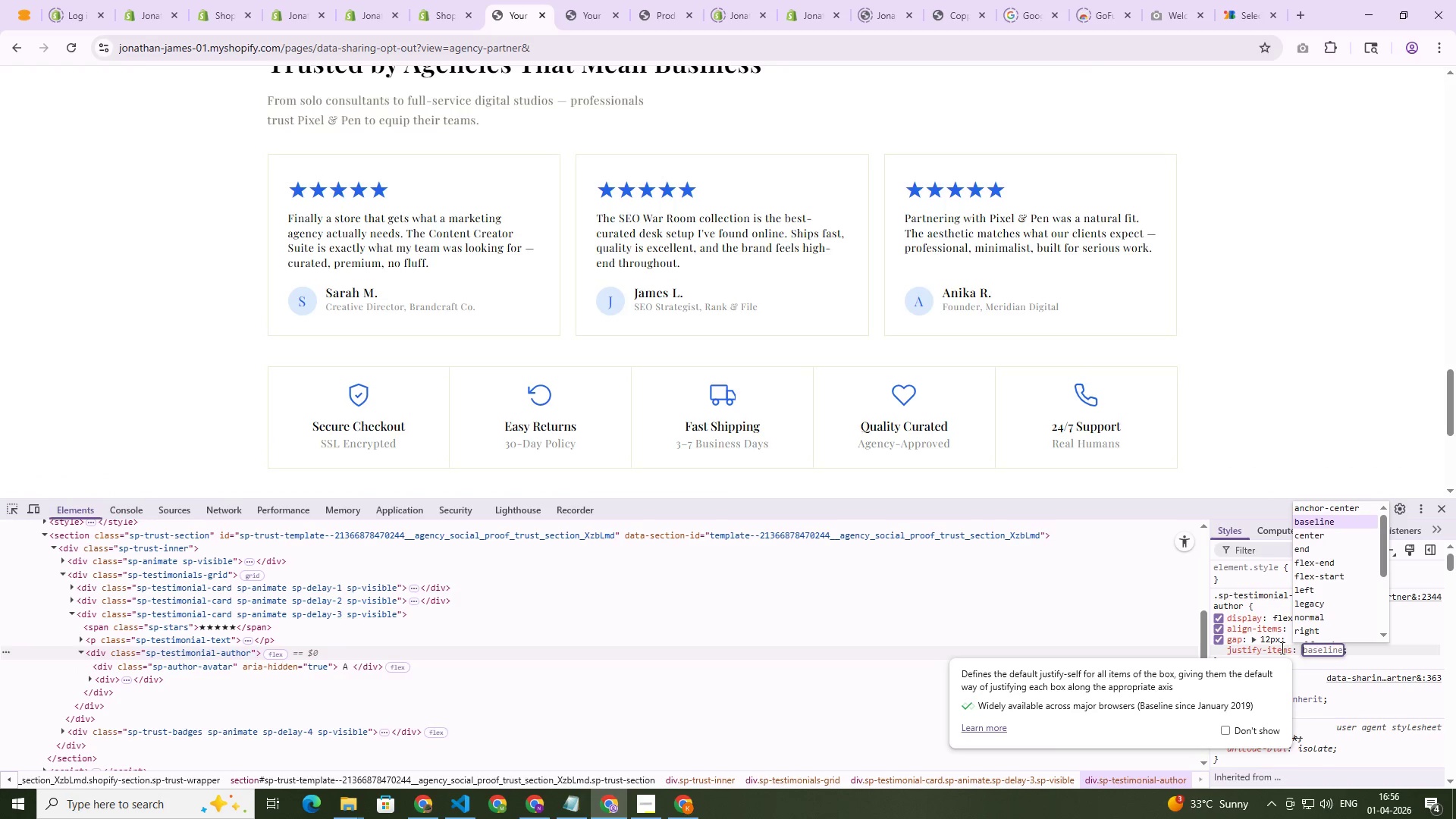 
key(ArrowDown)
 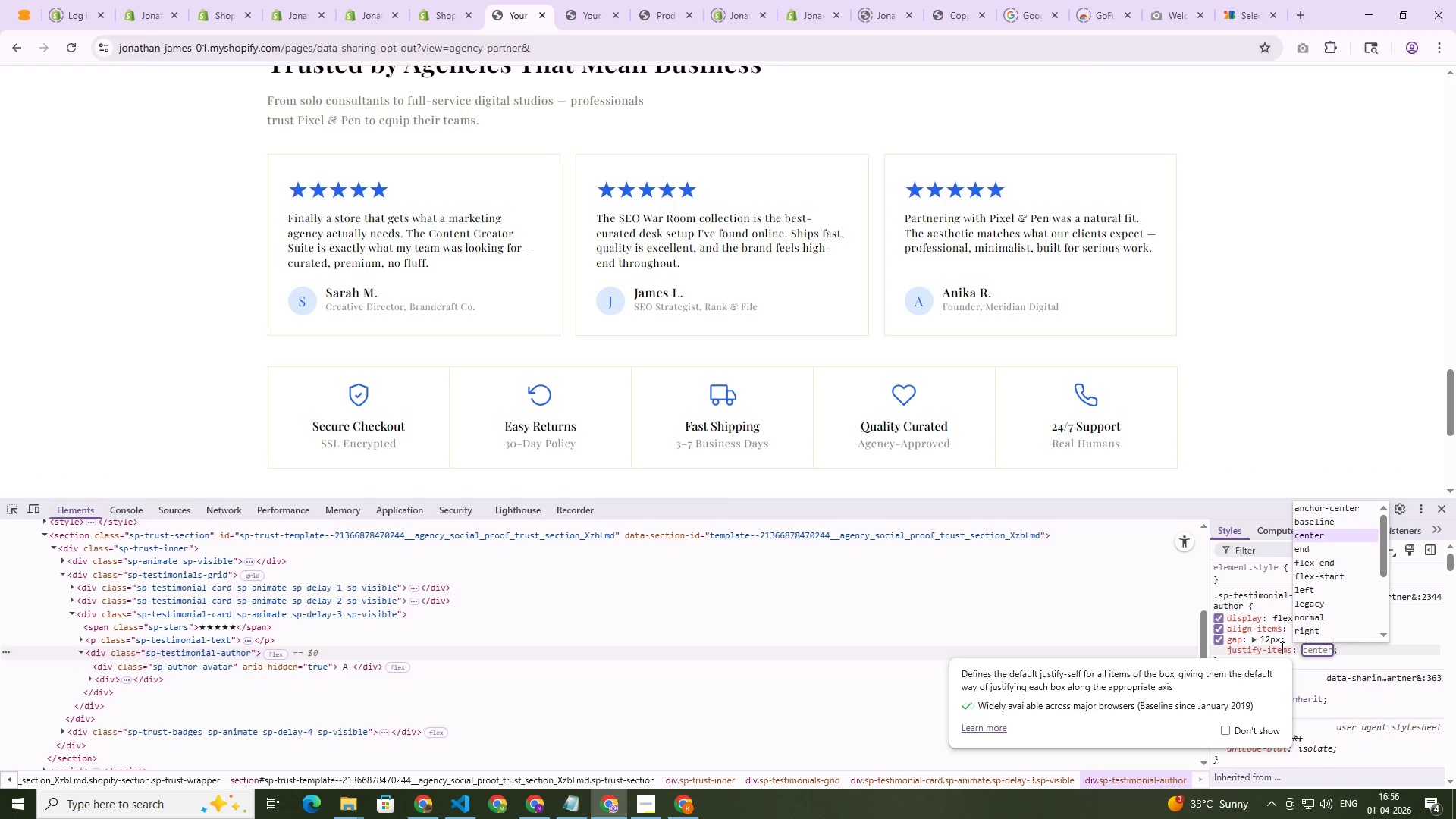 
key(ArrowDown)
 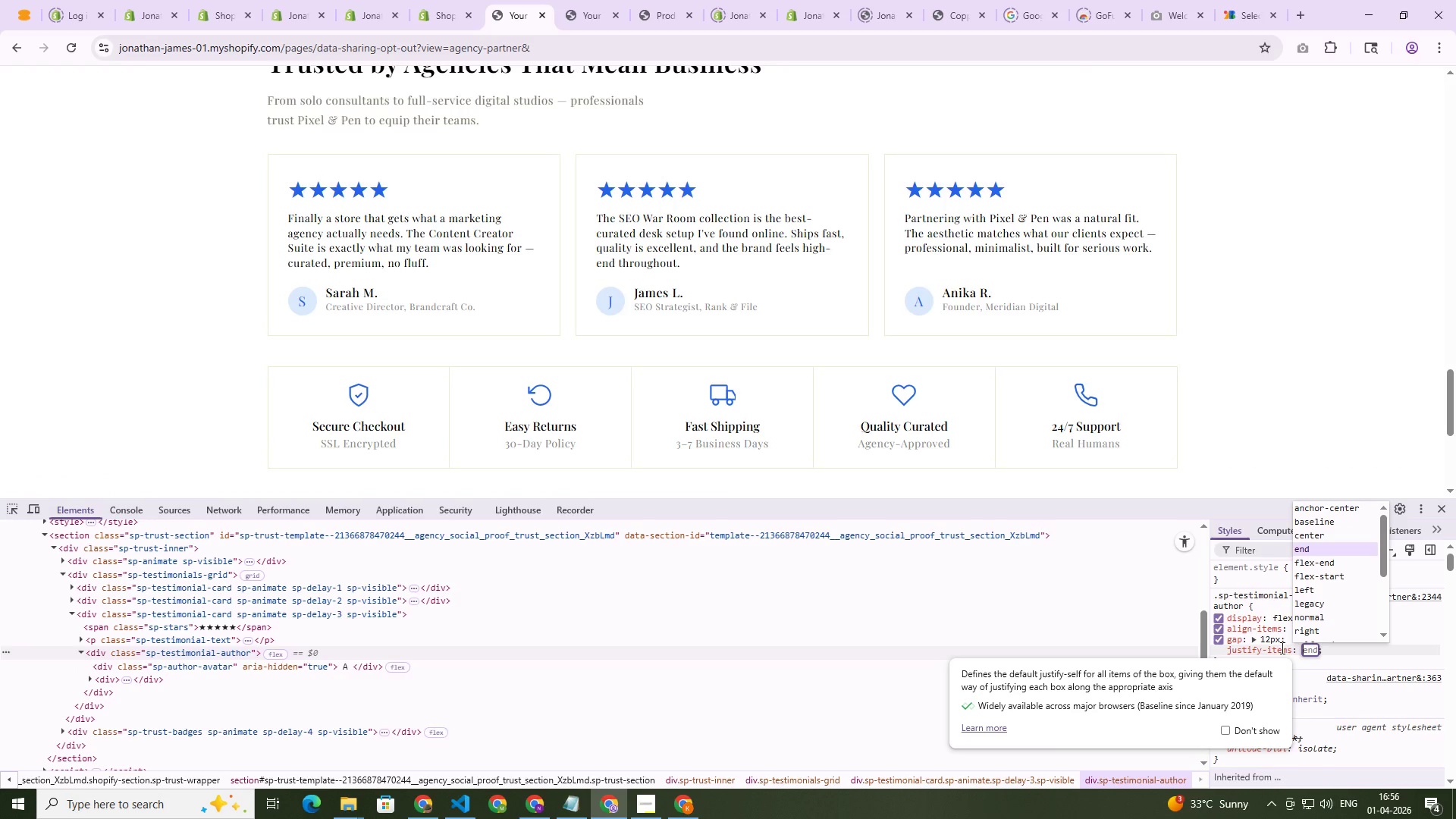 
key(ArrowDown)
 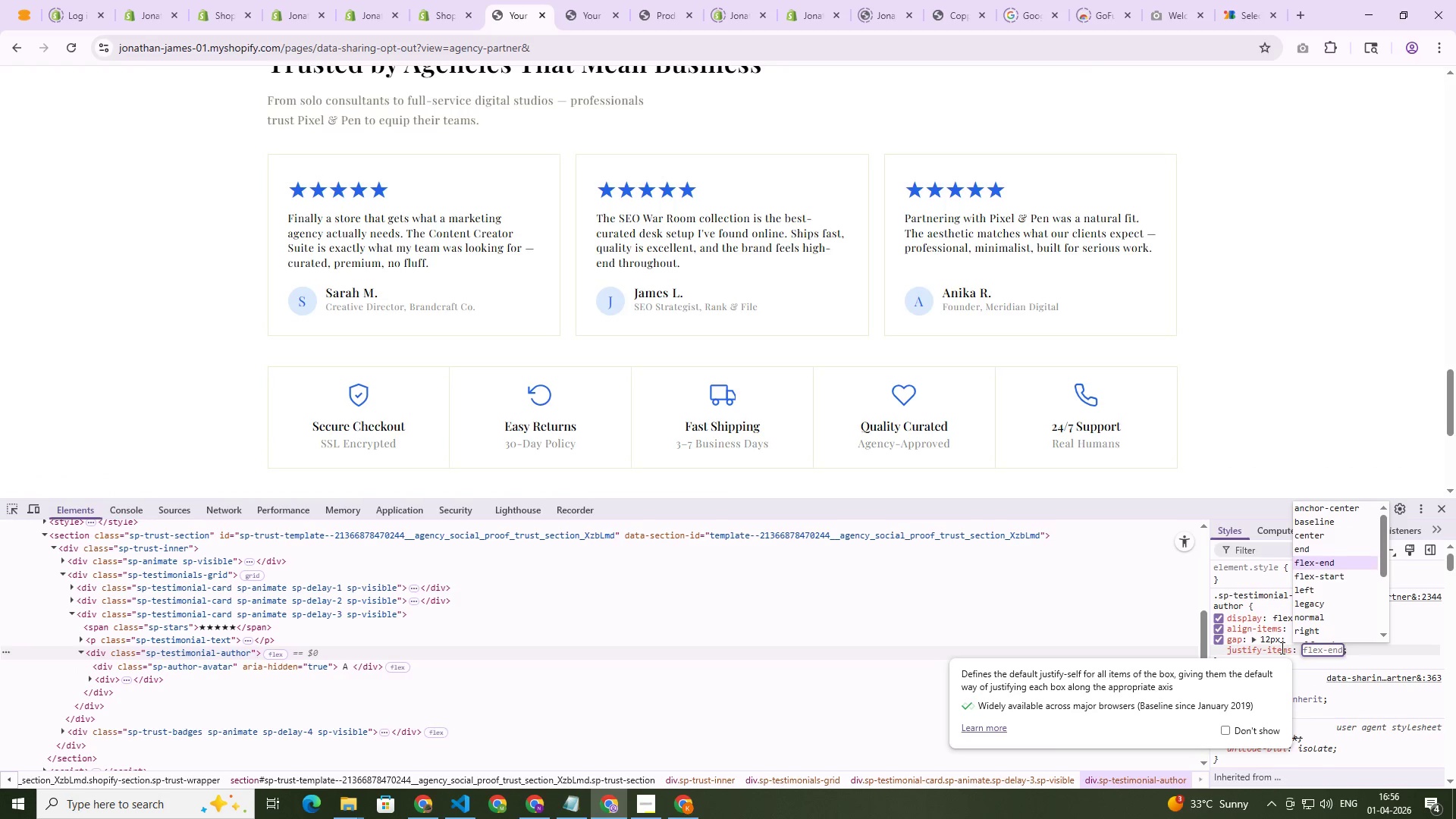 
key(ArrowDown)
 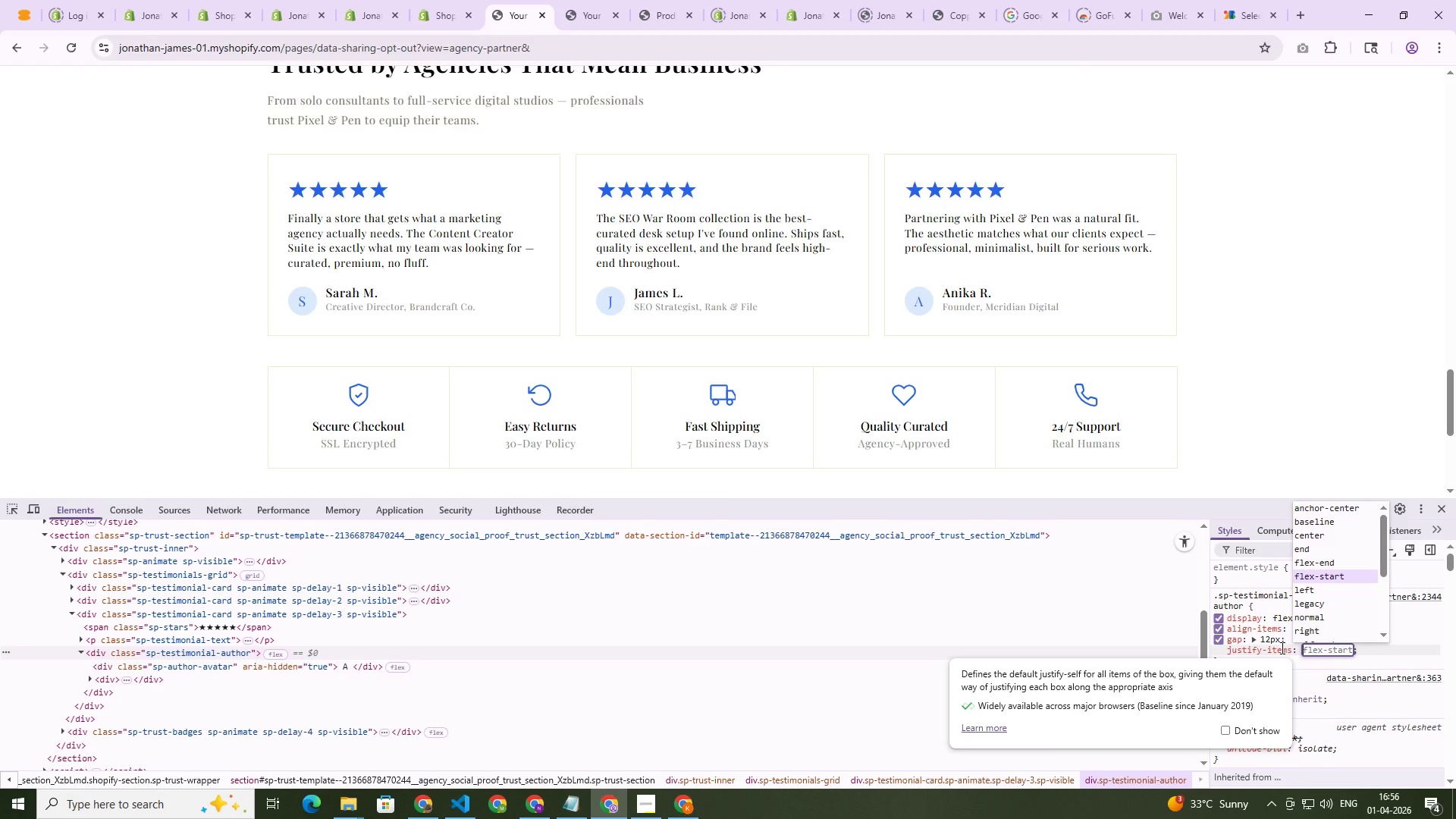 
key(ArrowUp)
 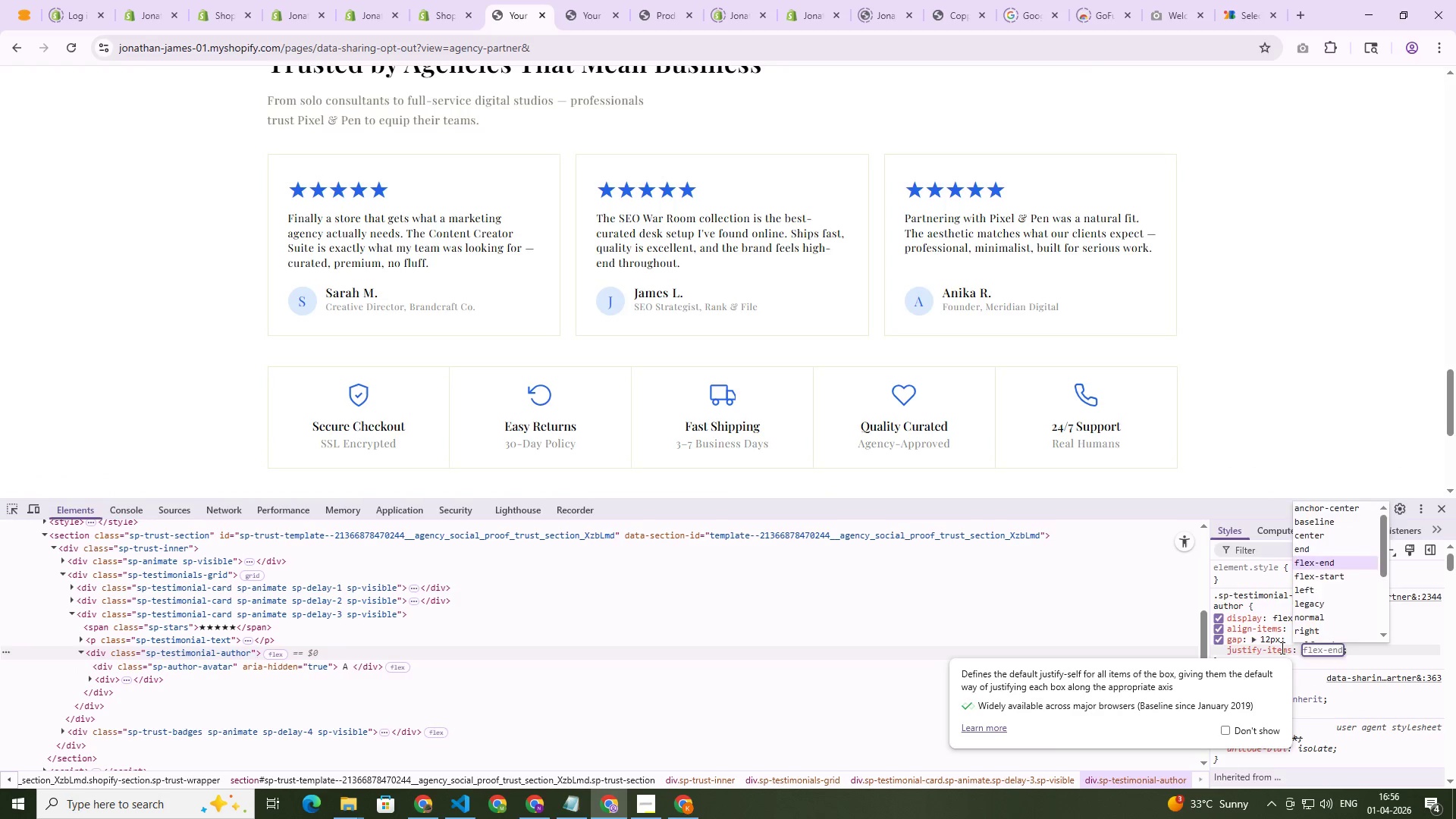 
key(Enter)
 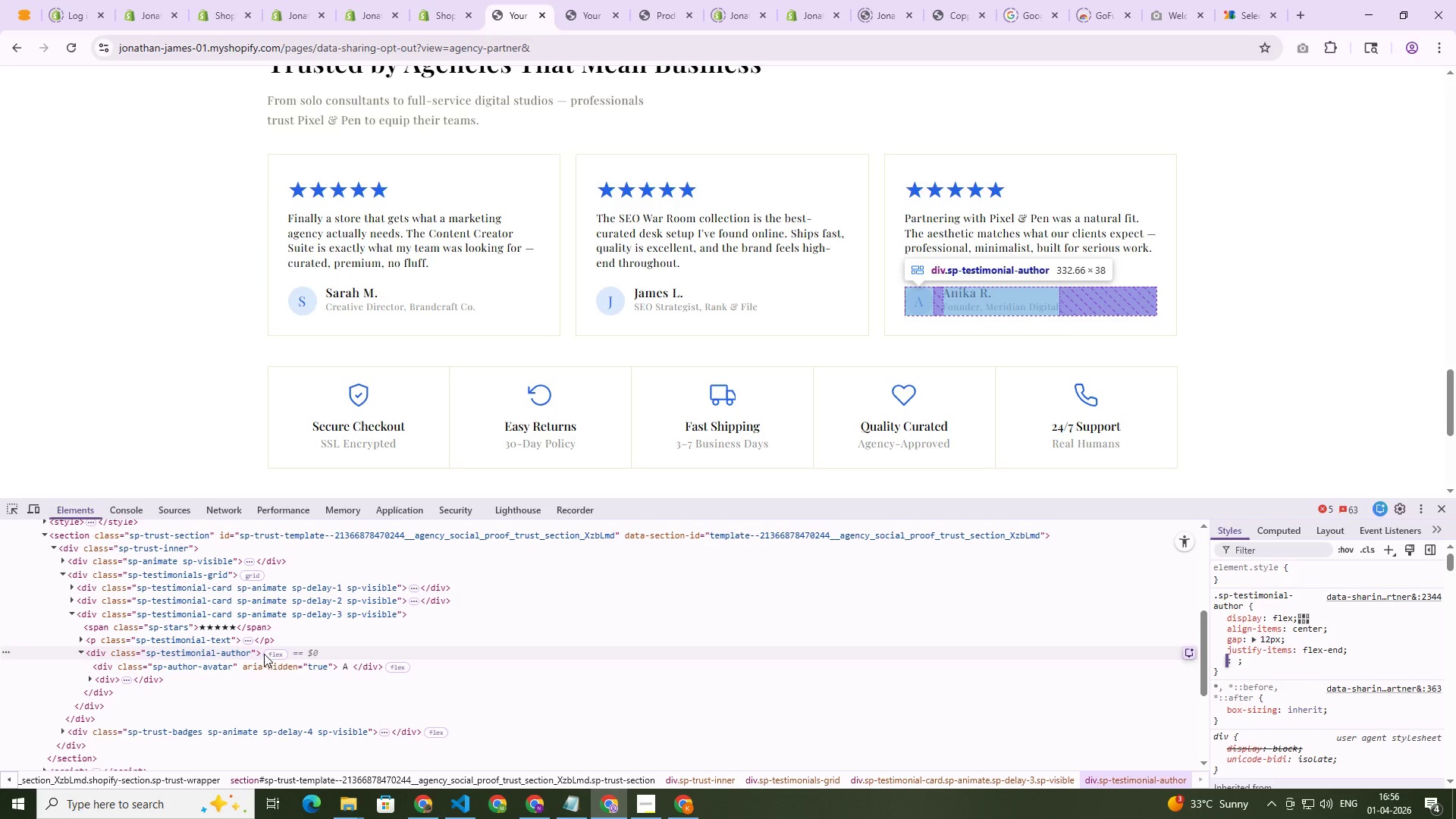 
left_click([290, 668])
 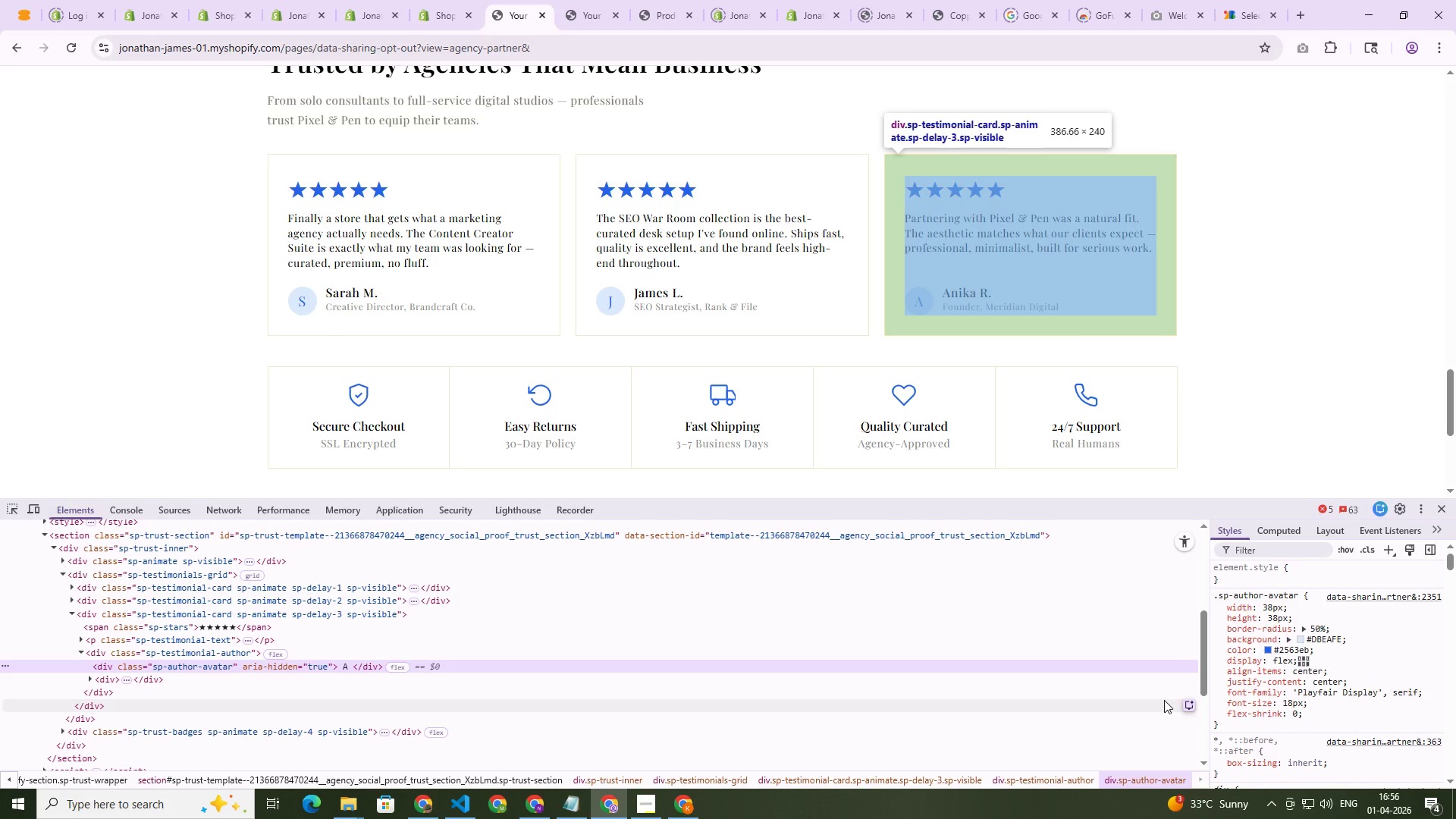 
left_click([254, 653])
 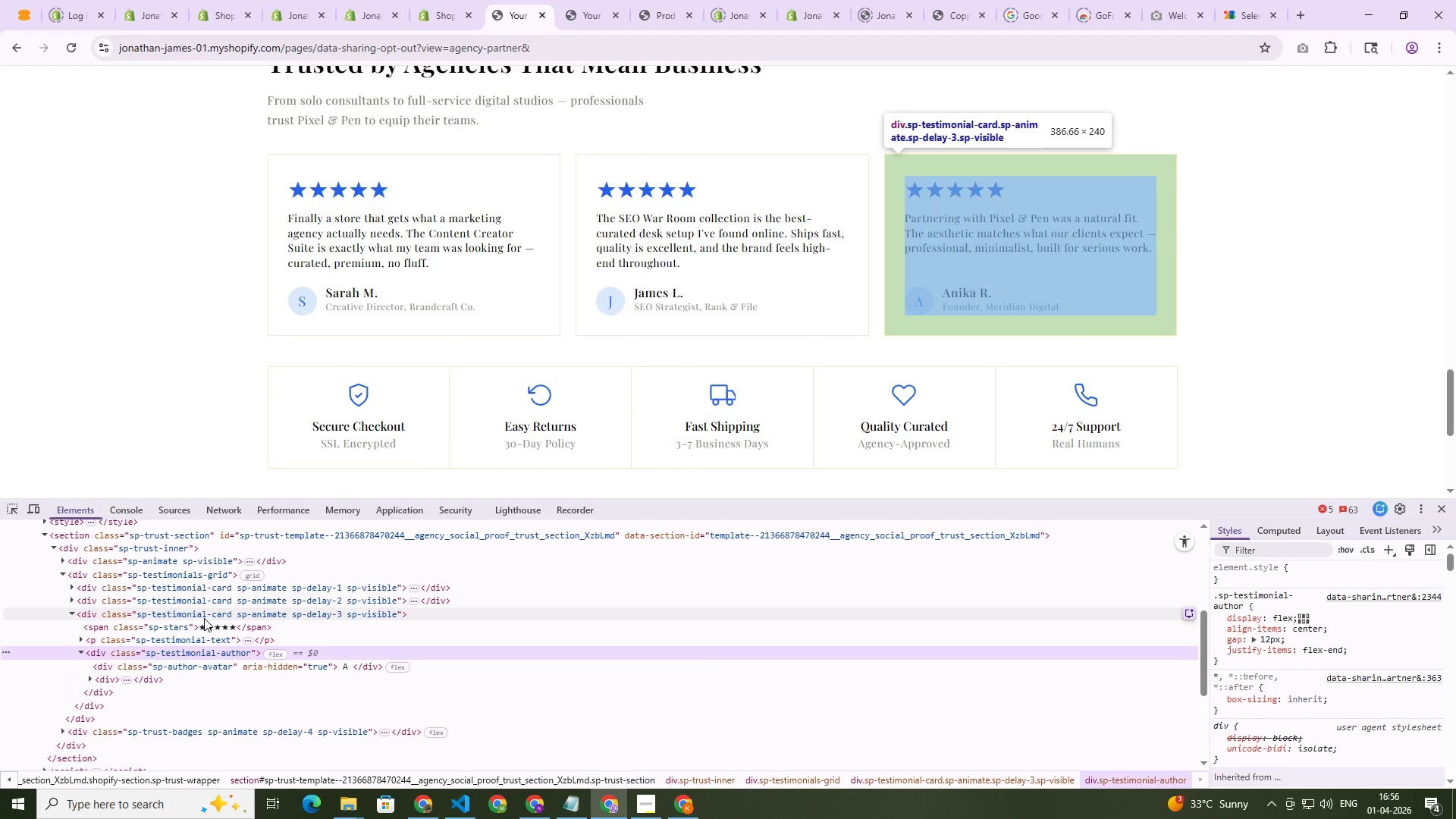 
wait(6.25)
 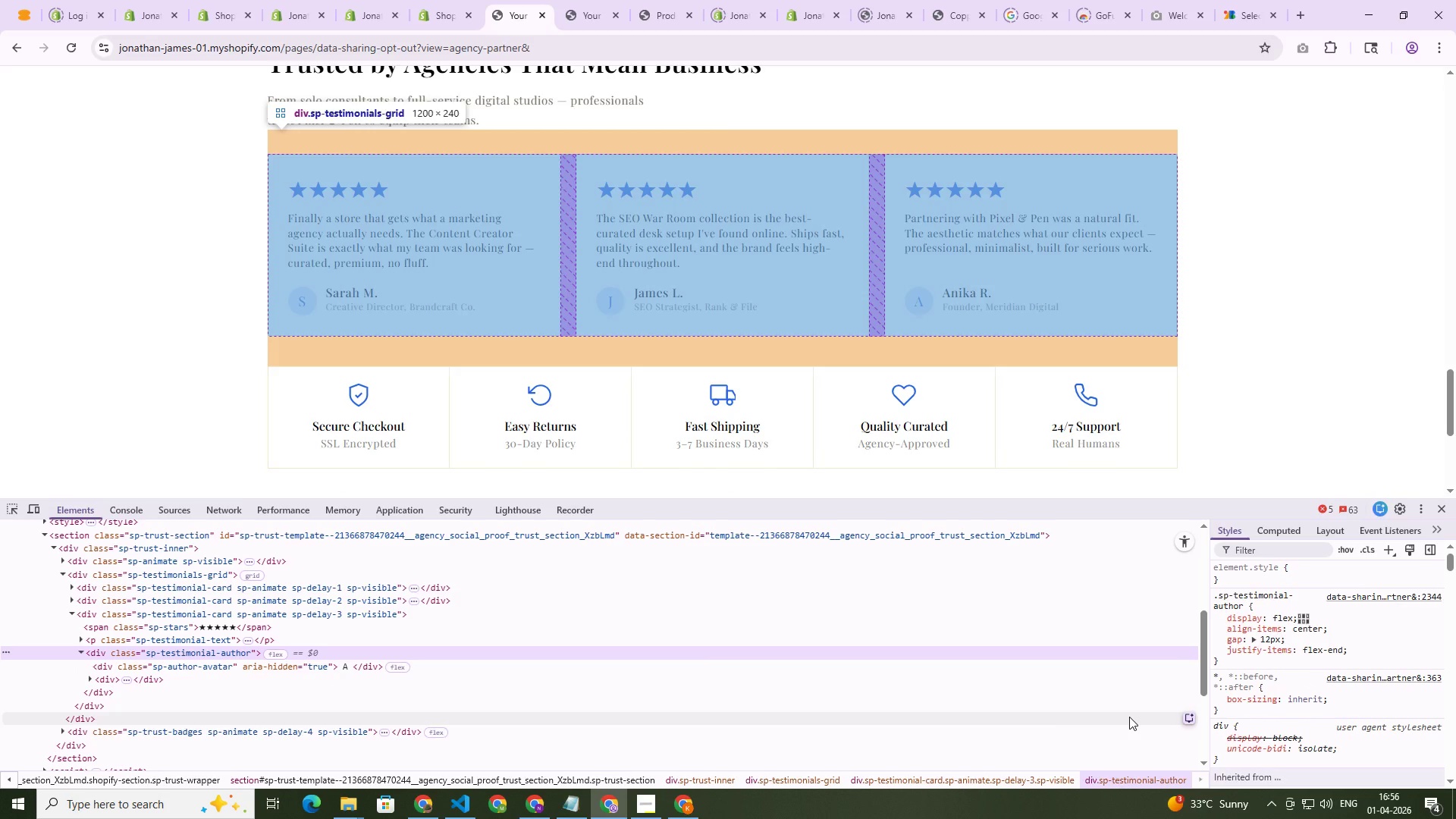 
left_click([435, 0])
 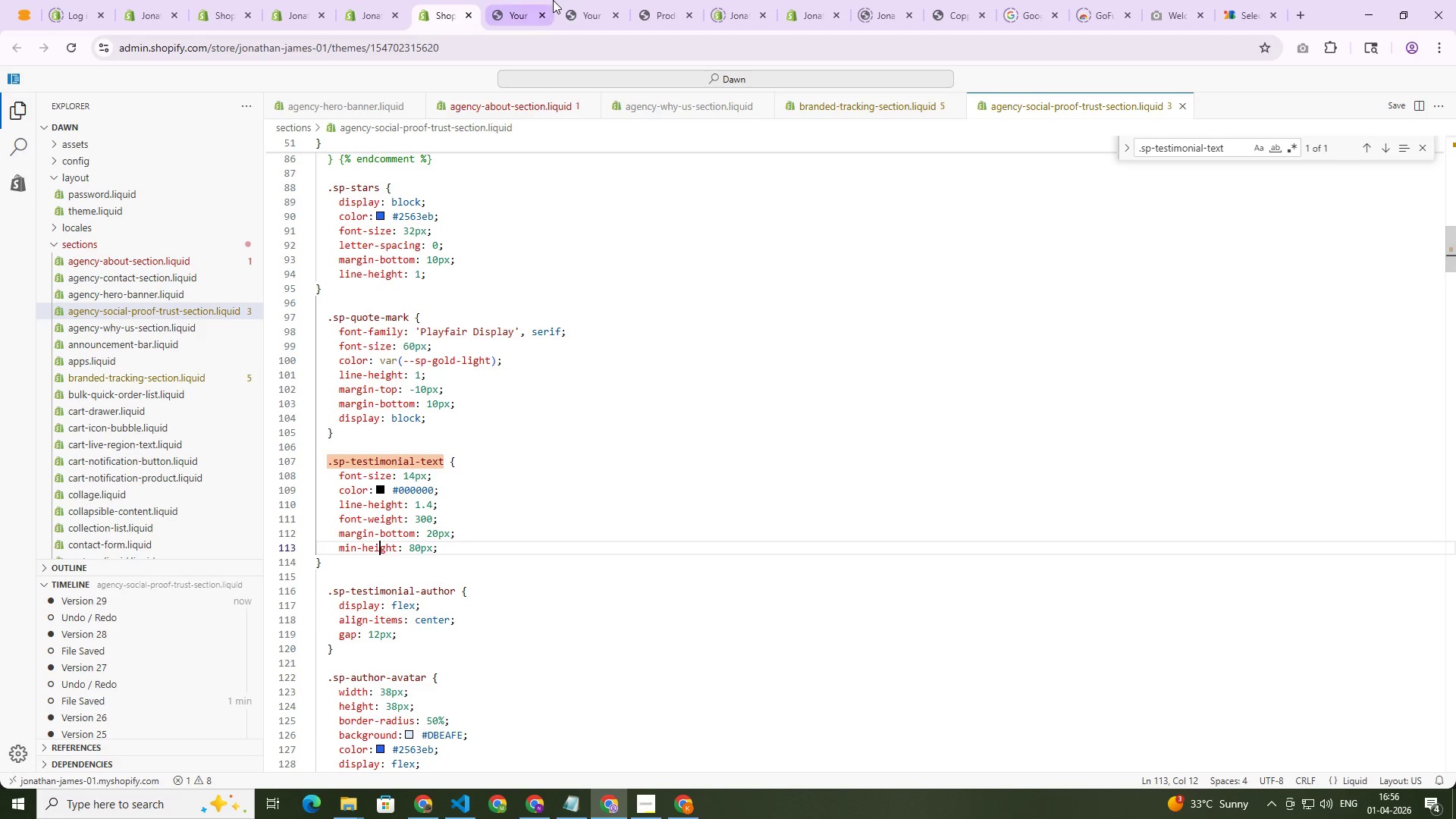 
left_click([523, 0])
 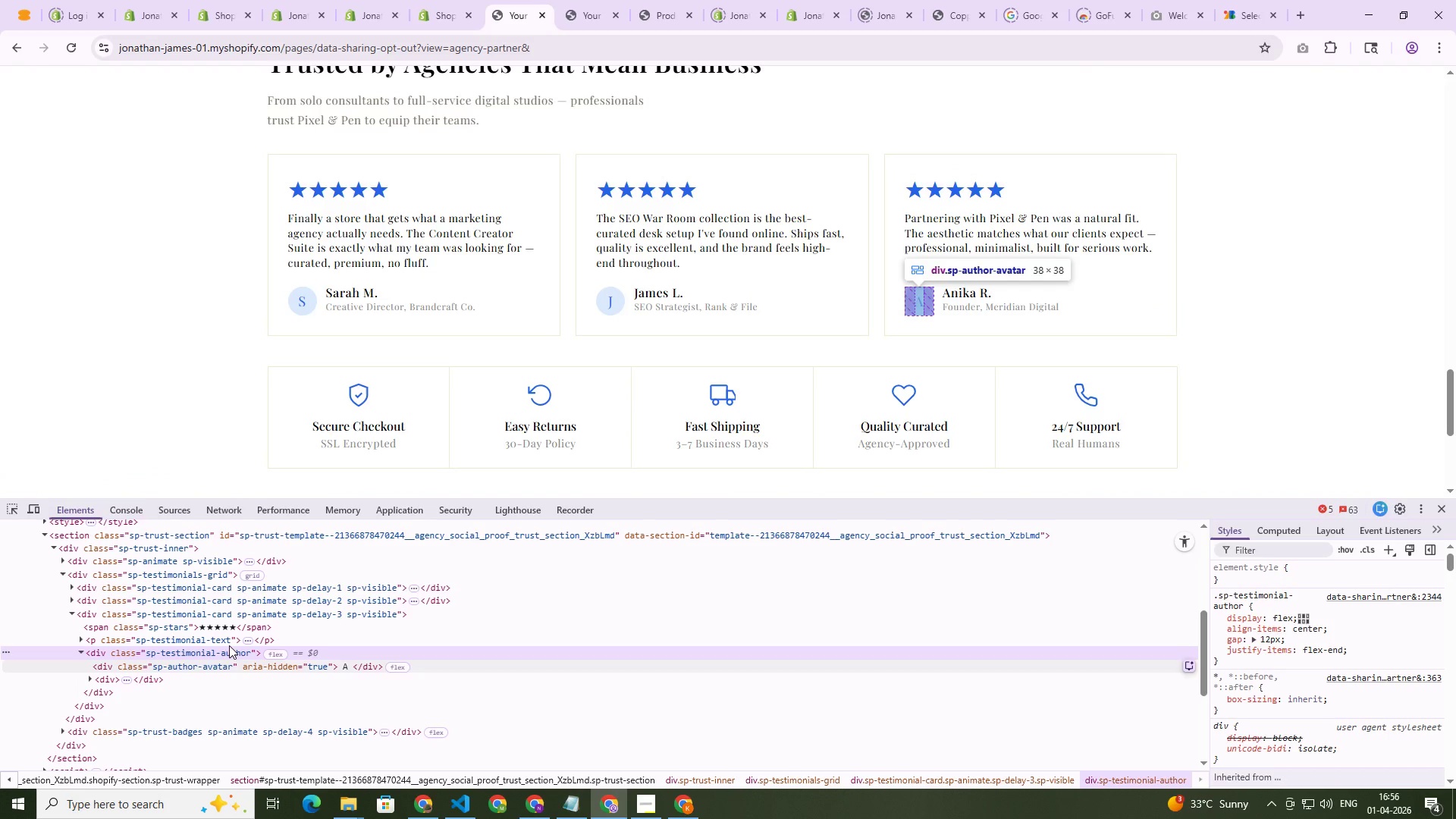 
left_click([233, 639])
 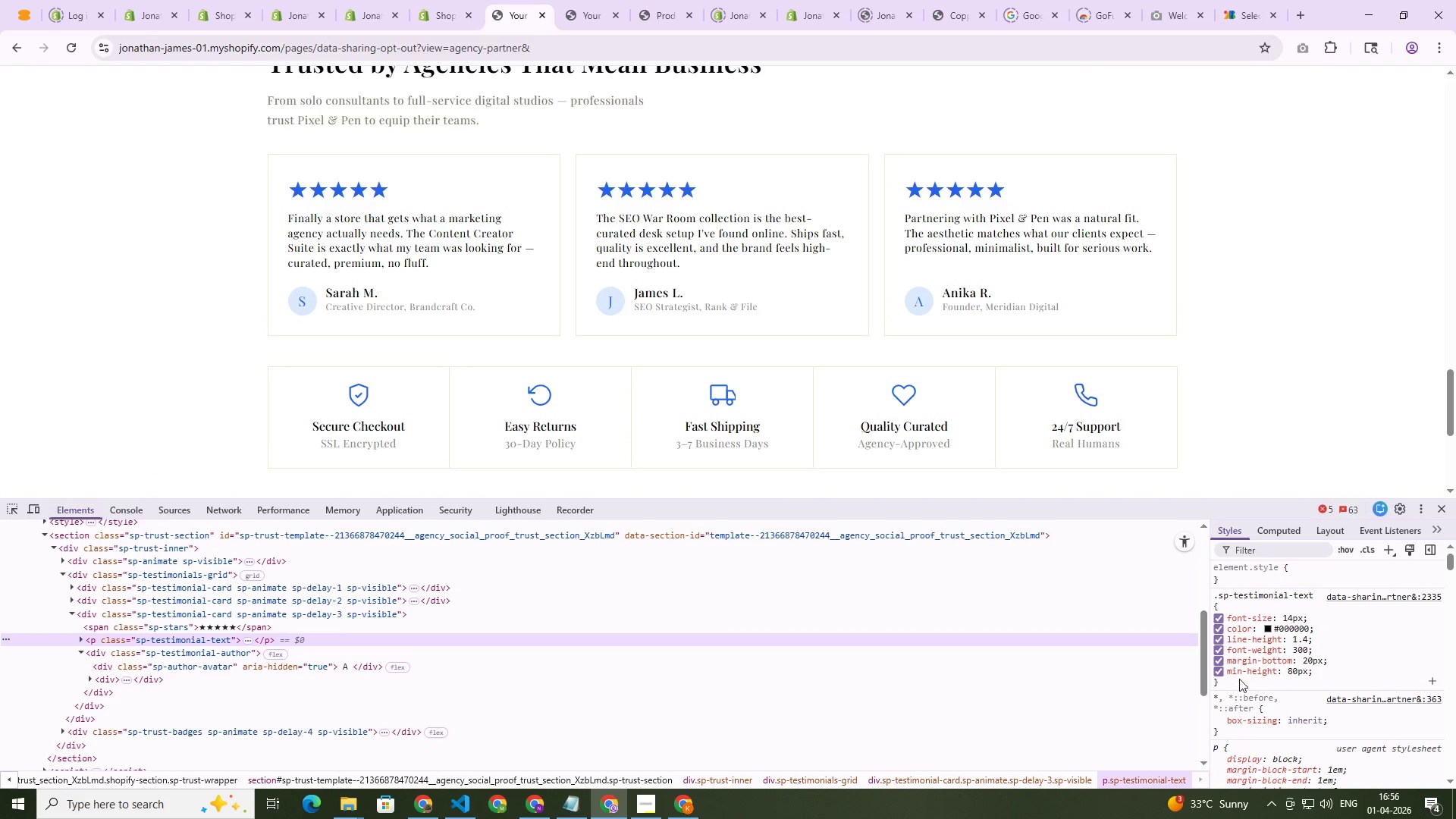 
left_click([1219, 670])
 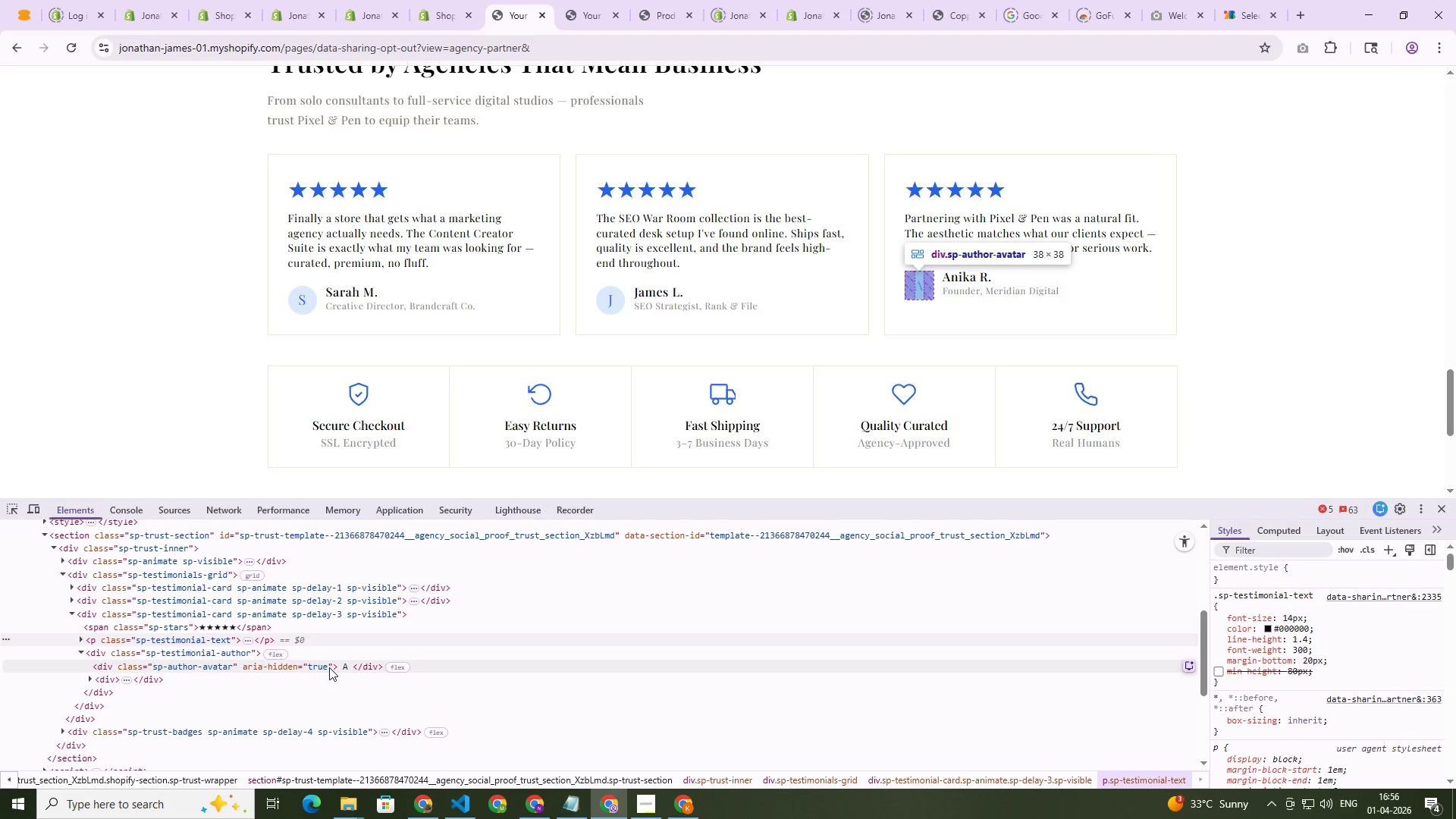 
left_click([1332, 676])
 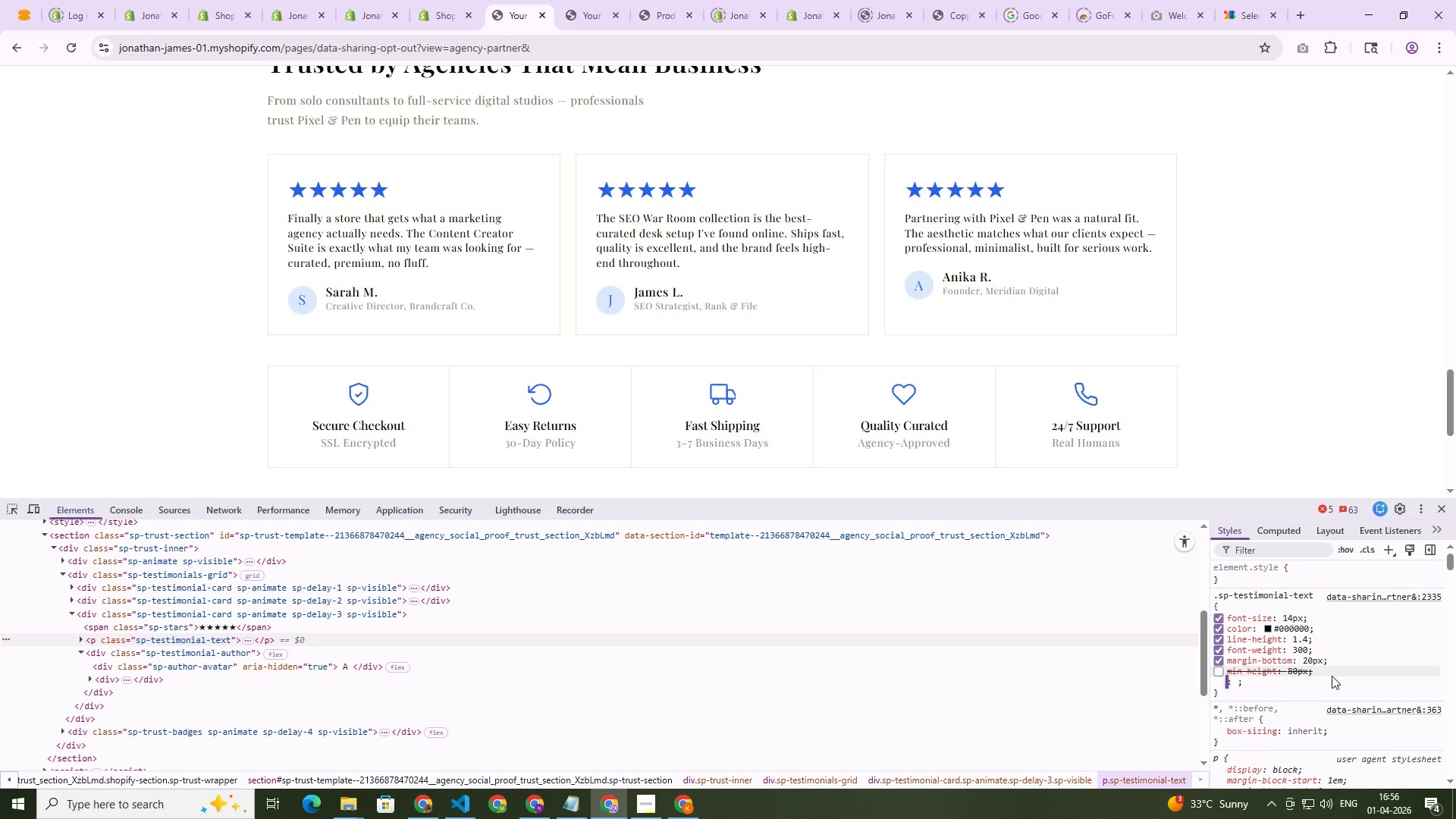 
type(ju)
 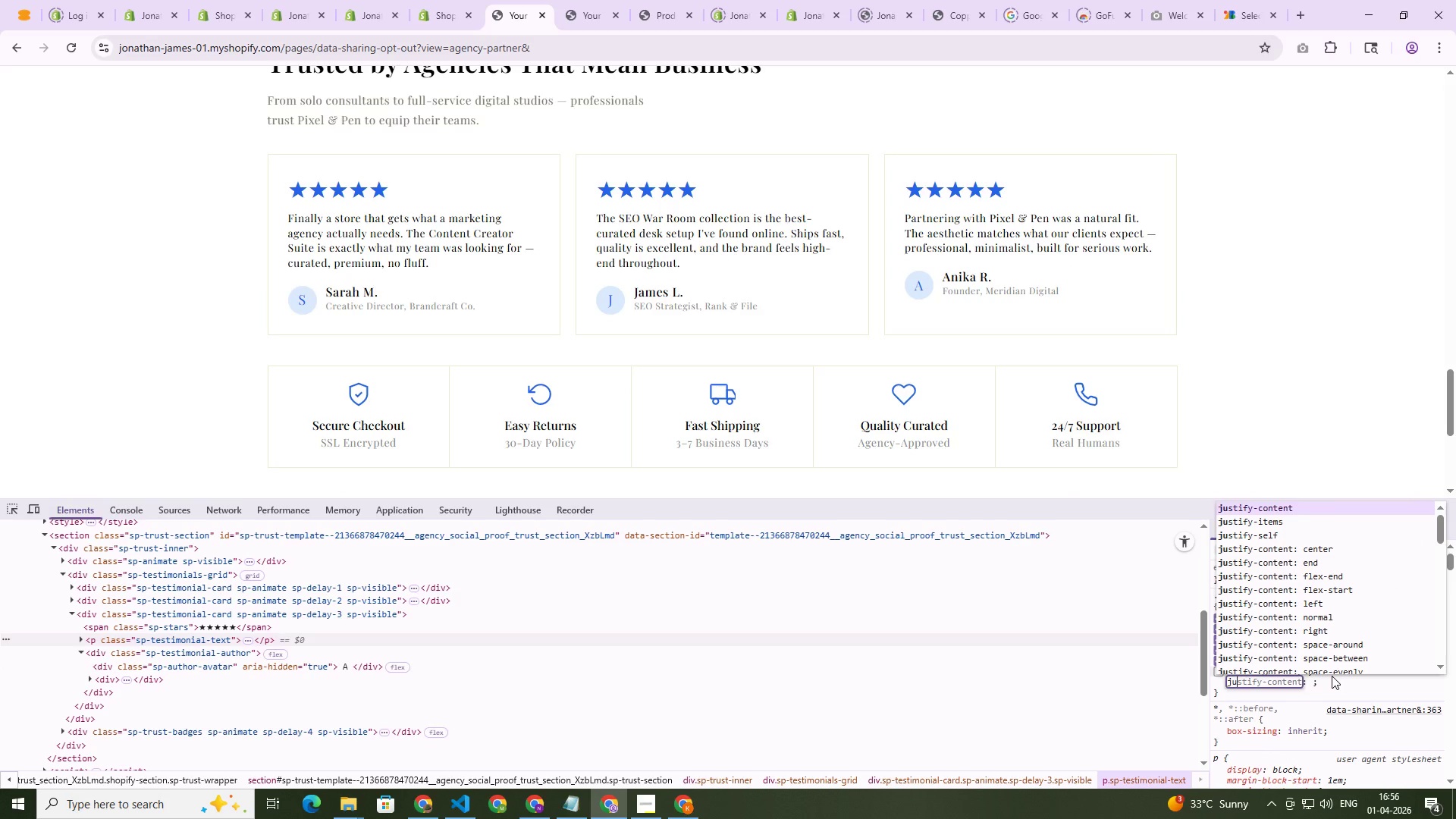 
key(ArrowDown)
 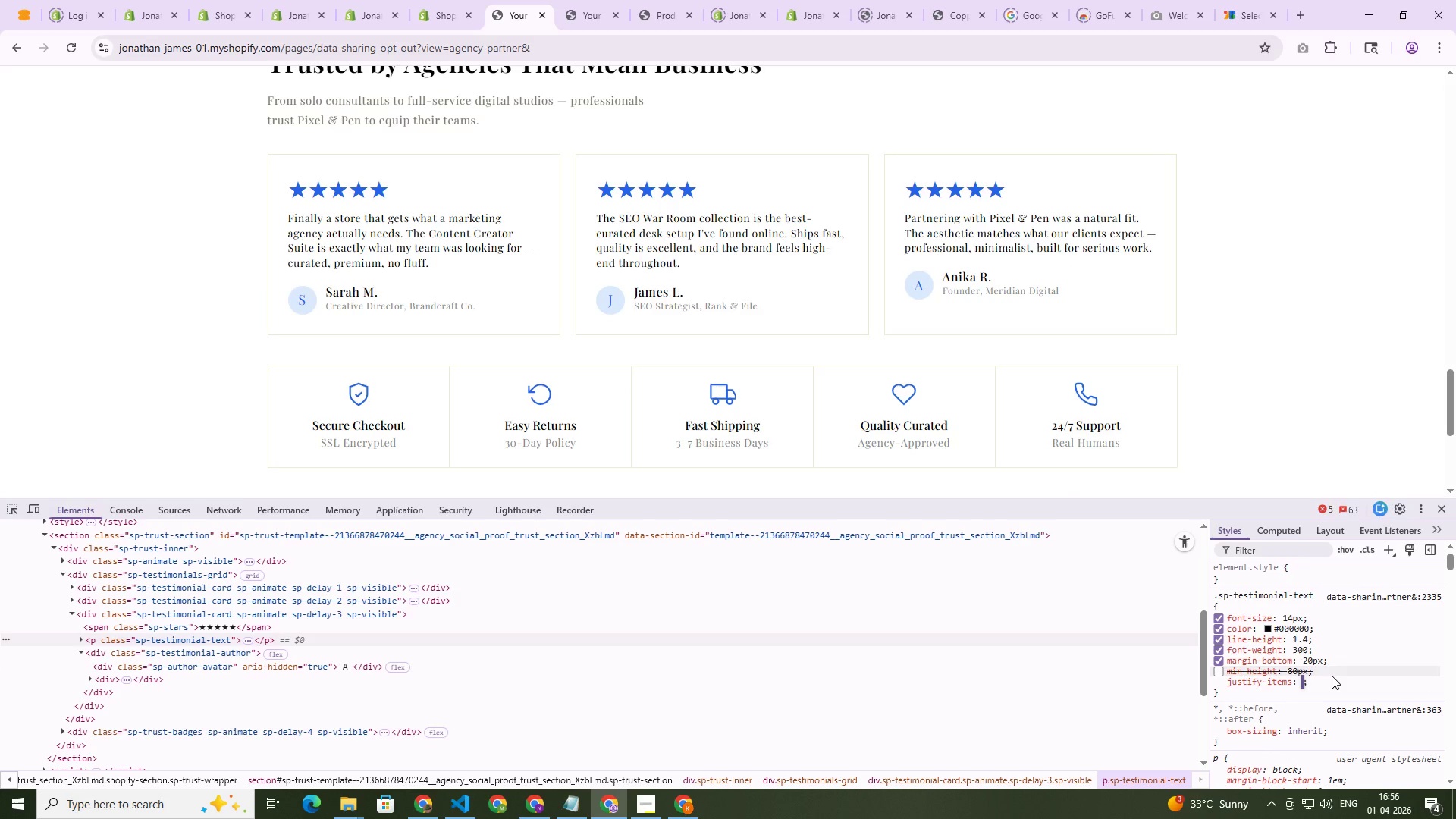 
key(Enter)
 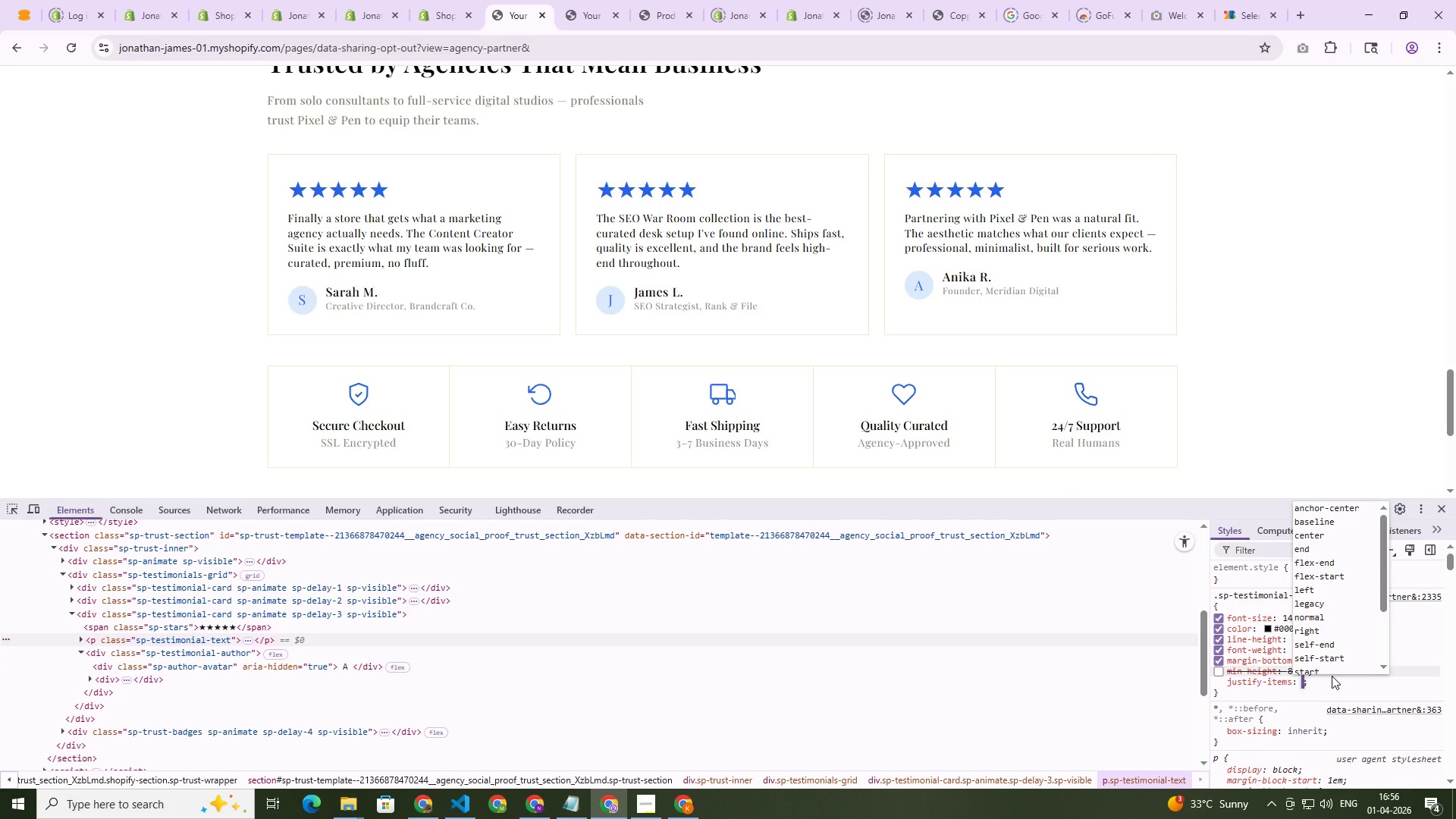 
key(ArrowDown)
 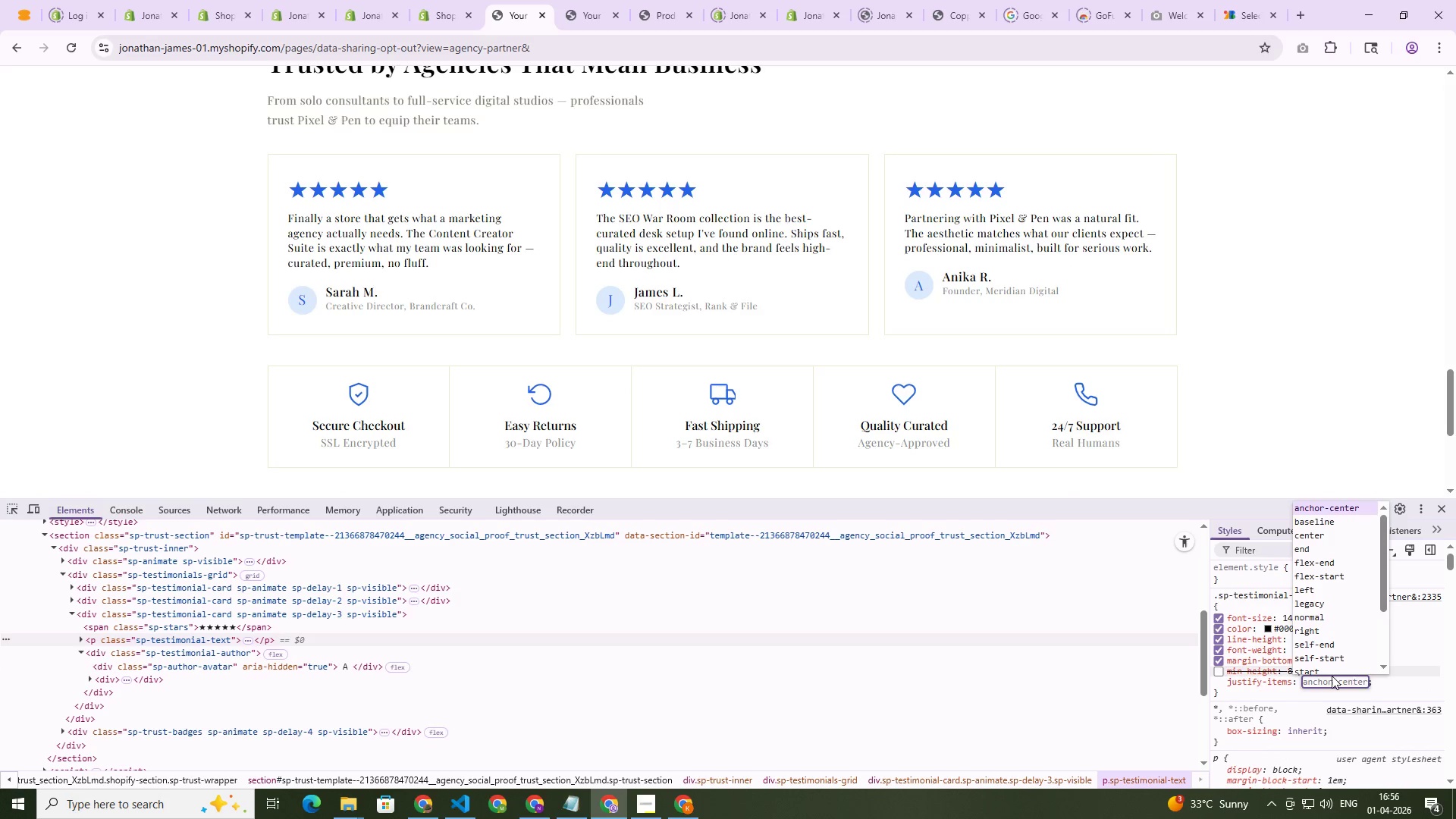 
key(ArrowDown)
 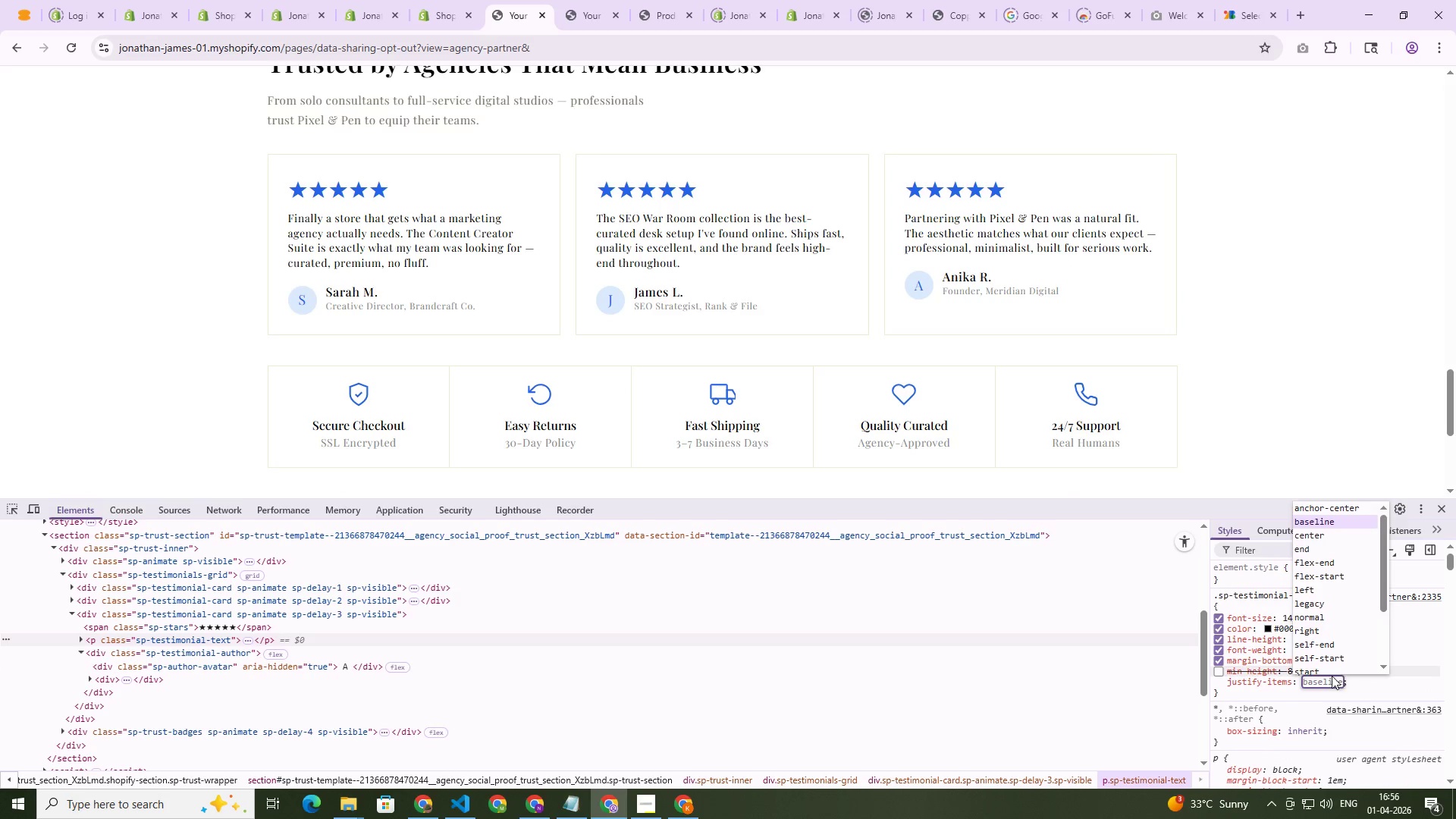 
key(ArrowDown)
 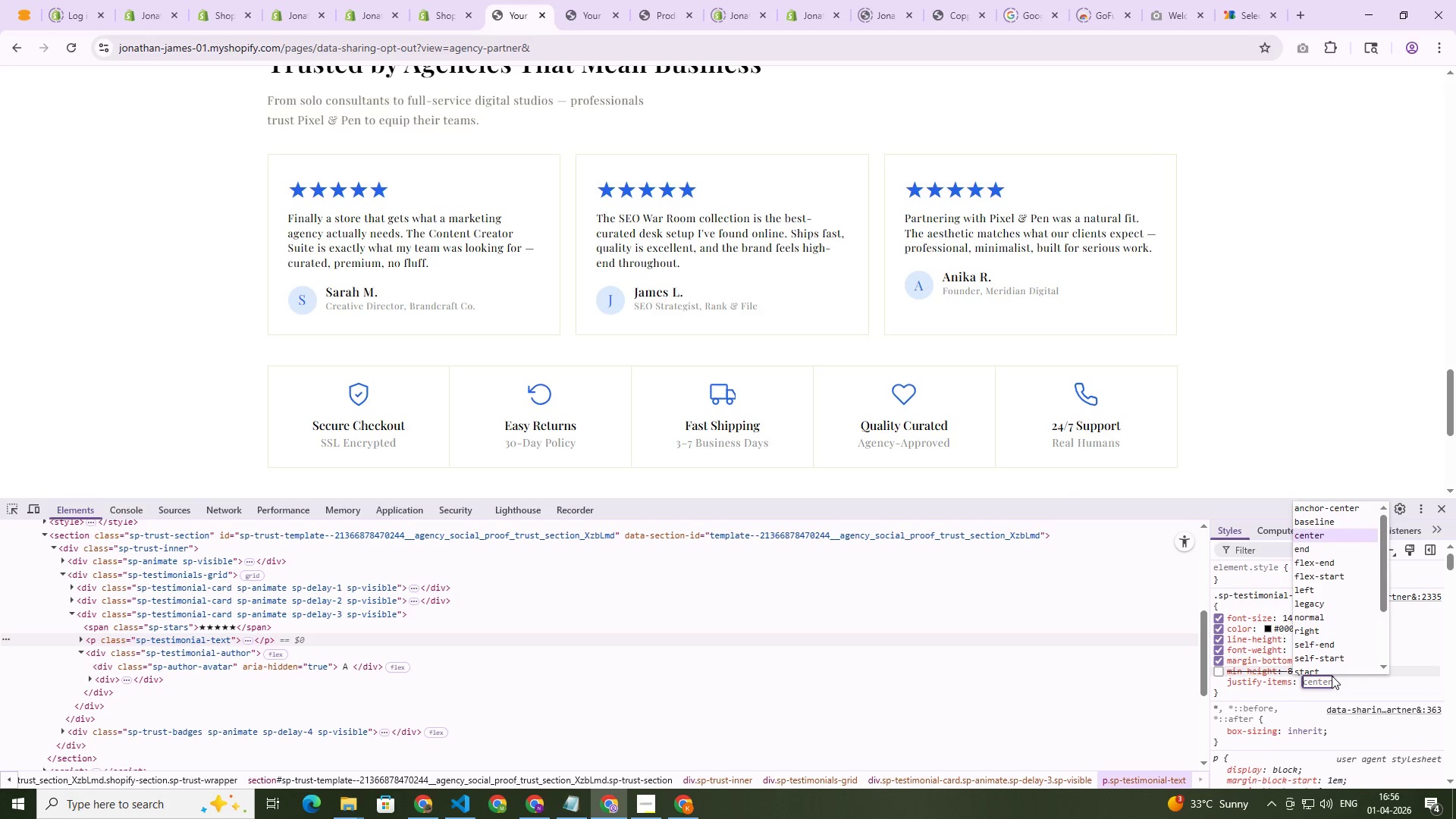 
key(ArrowDown)
 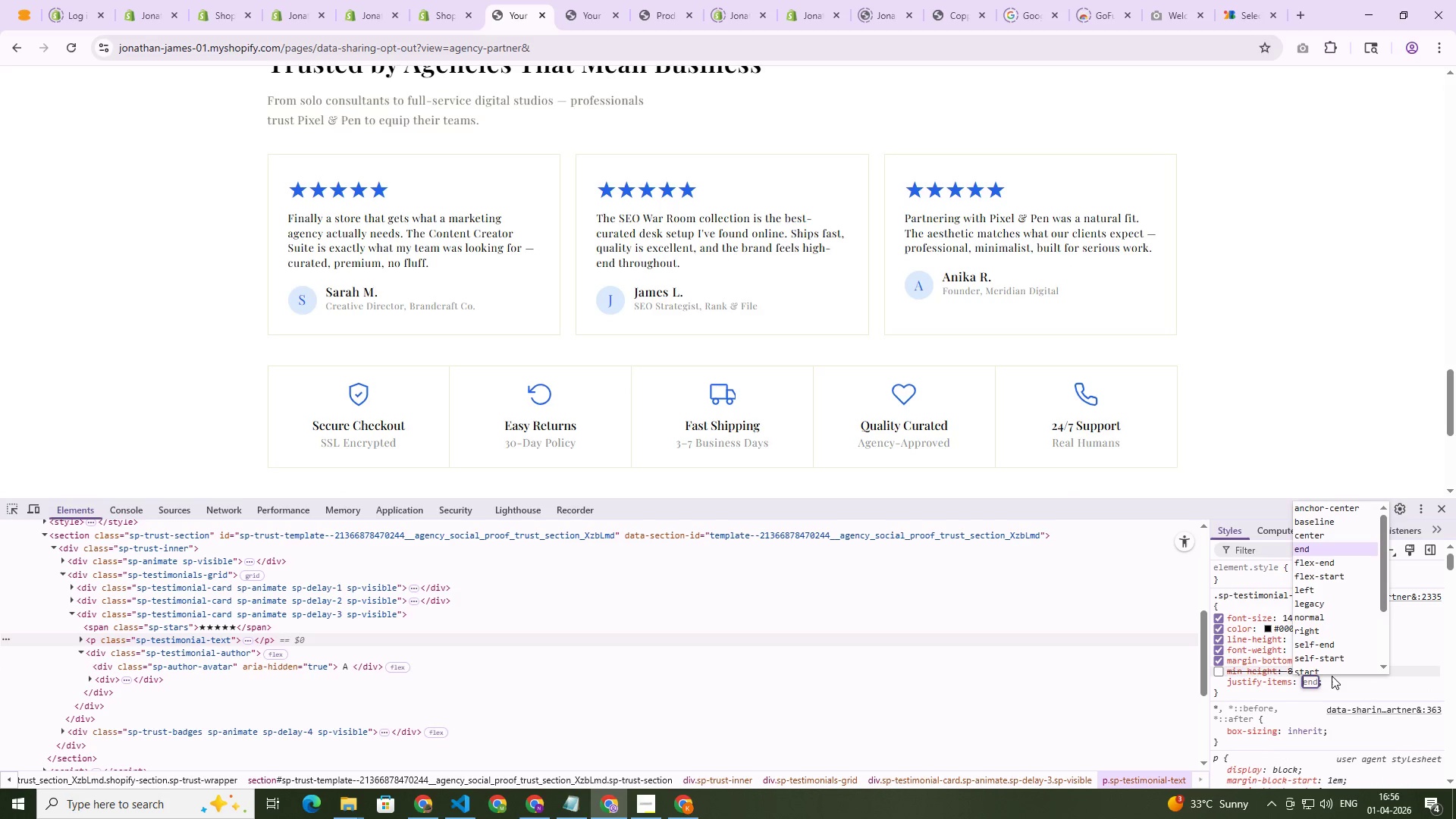 
key(ArrowDown)
 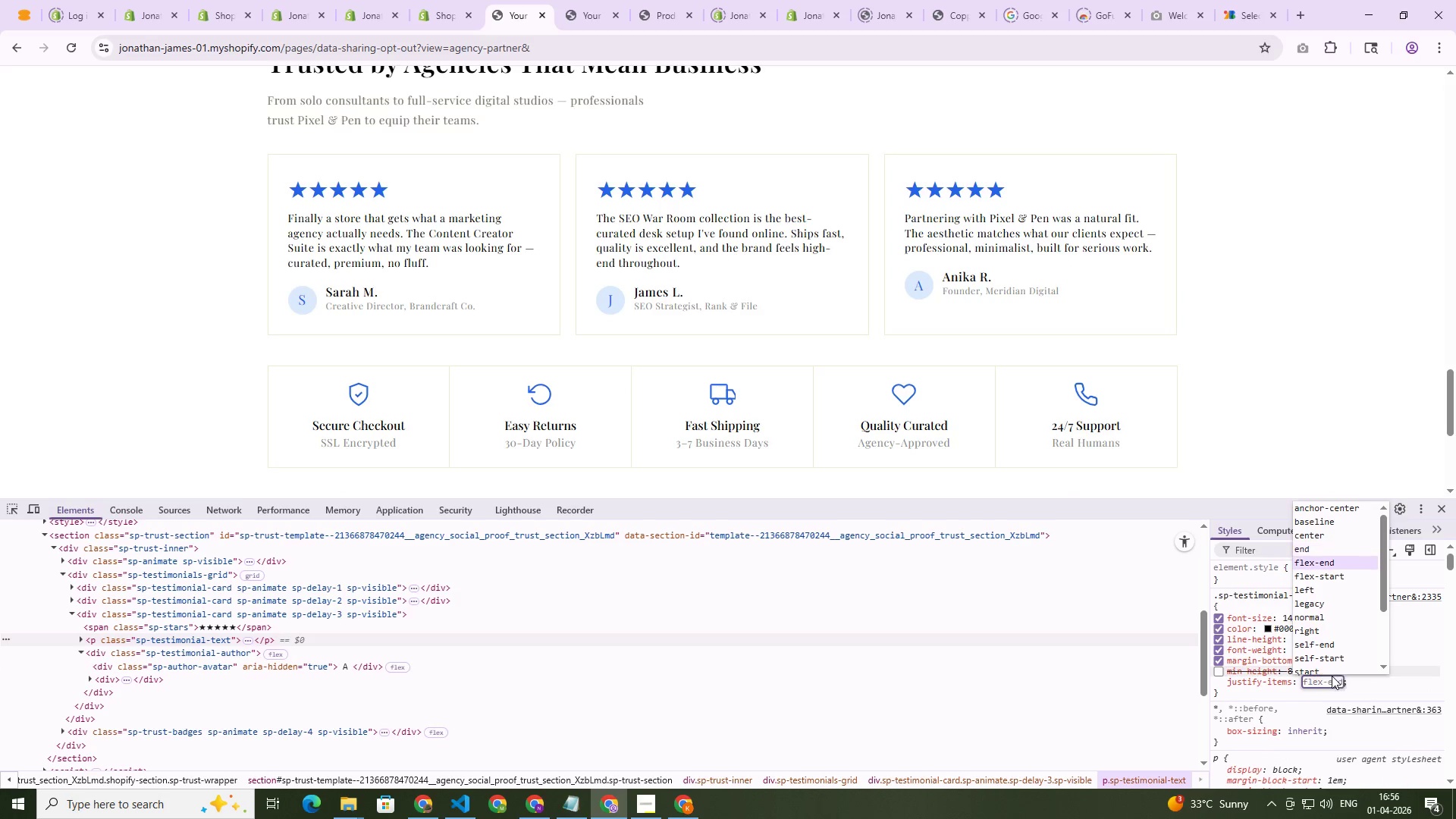 
key(ArrowDown)
 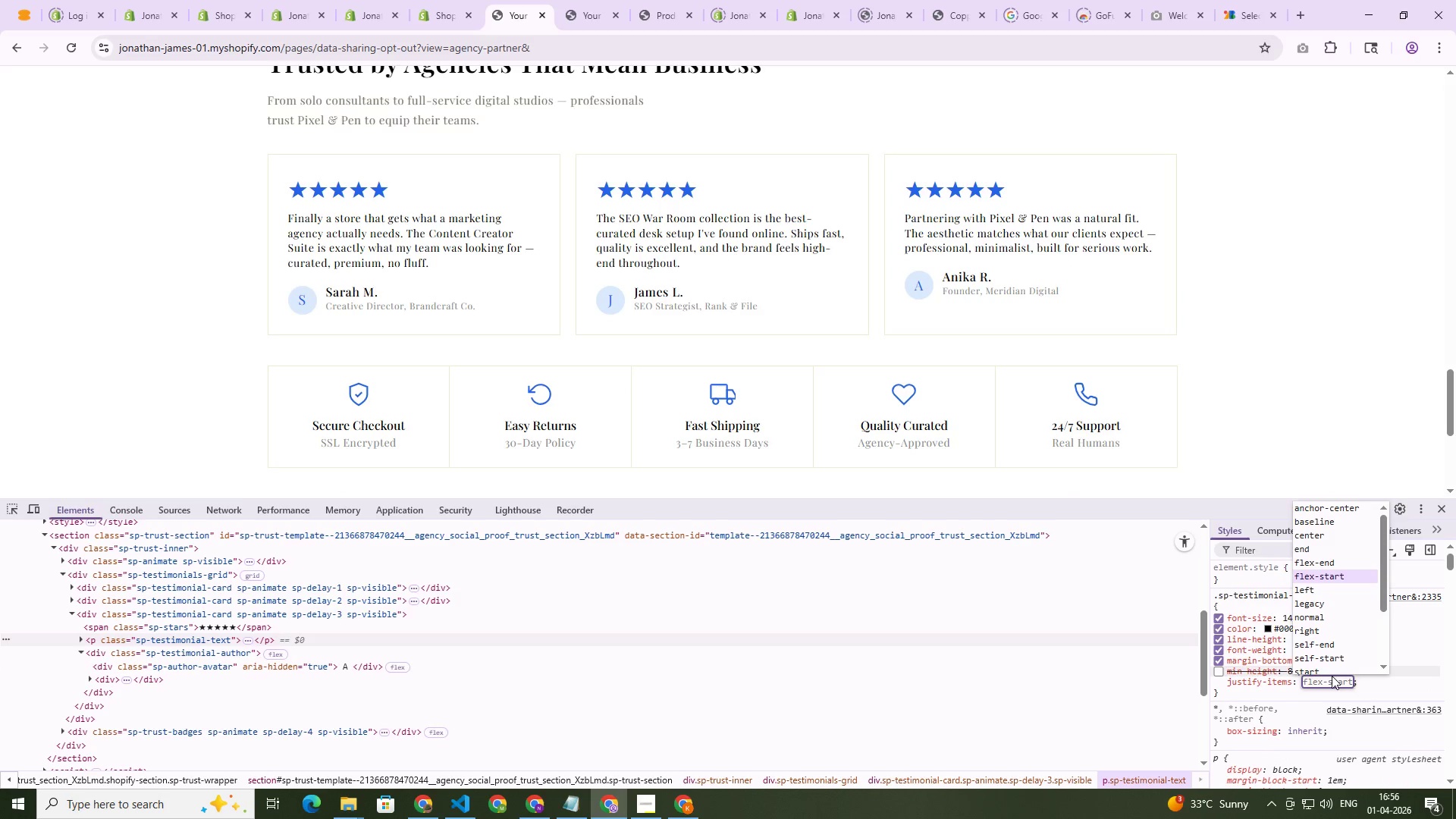 
key(ArrowDown)
 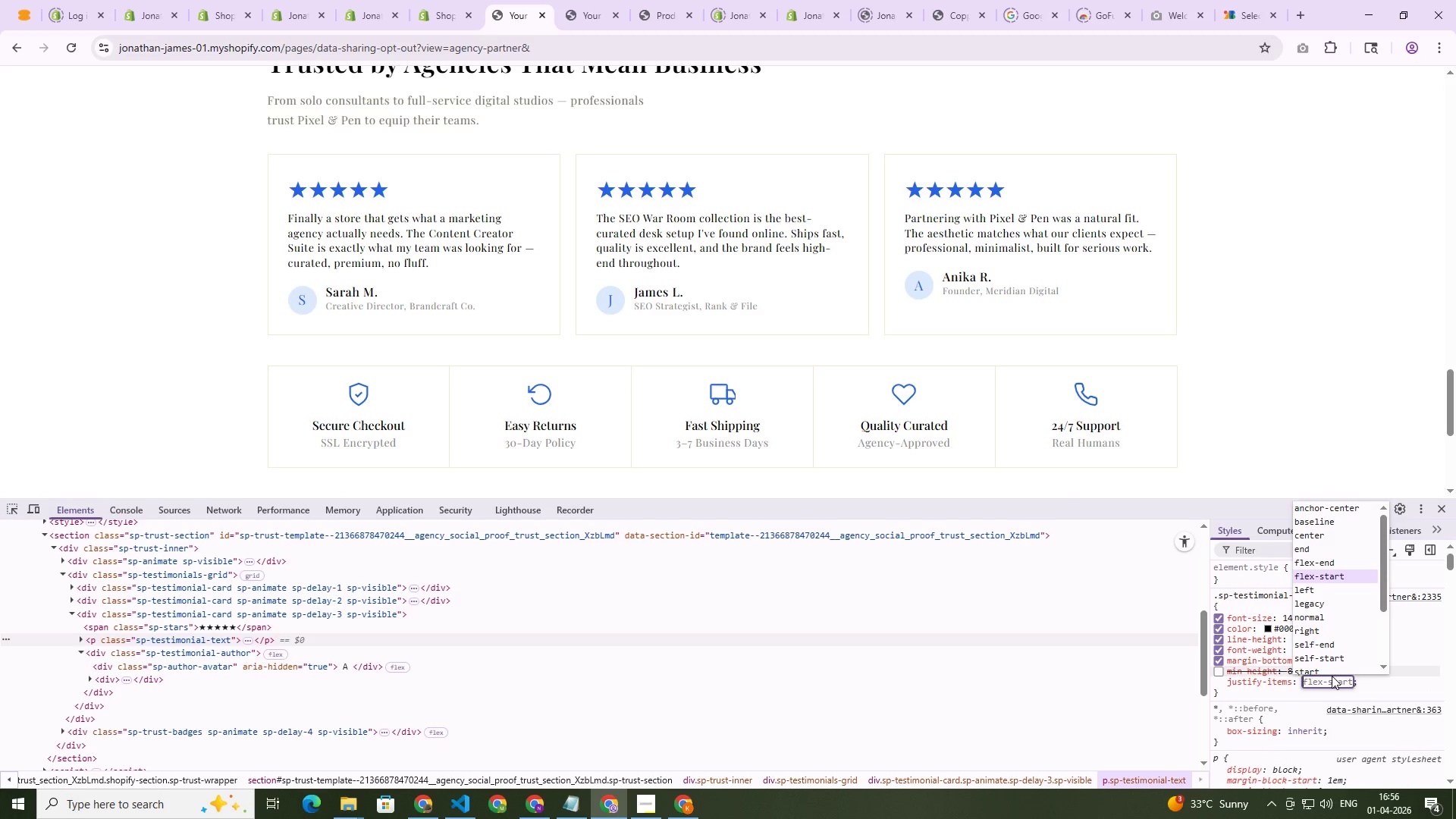 
key(ArrowDown)
 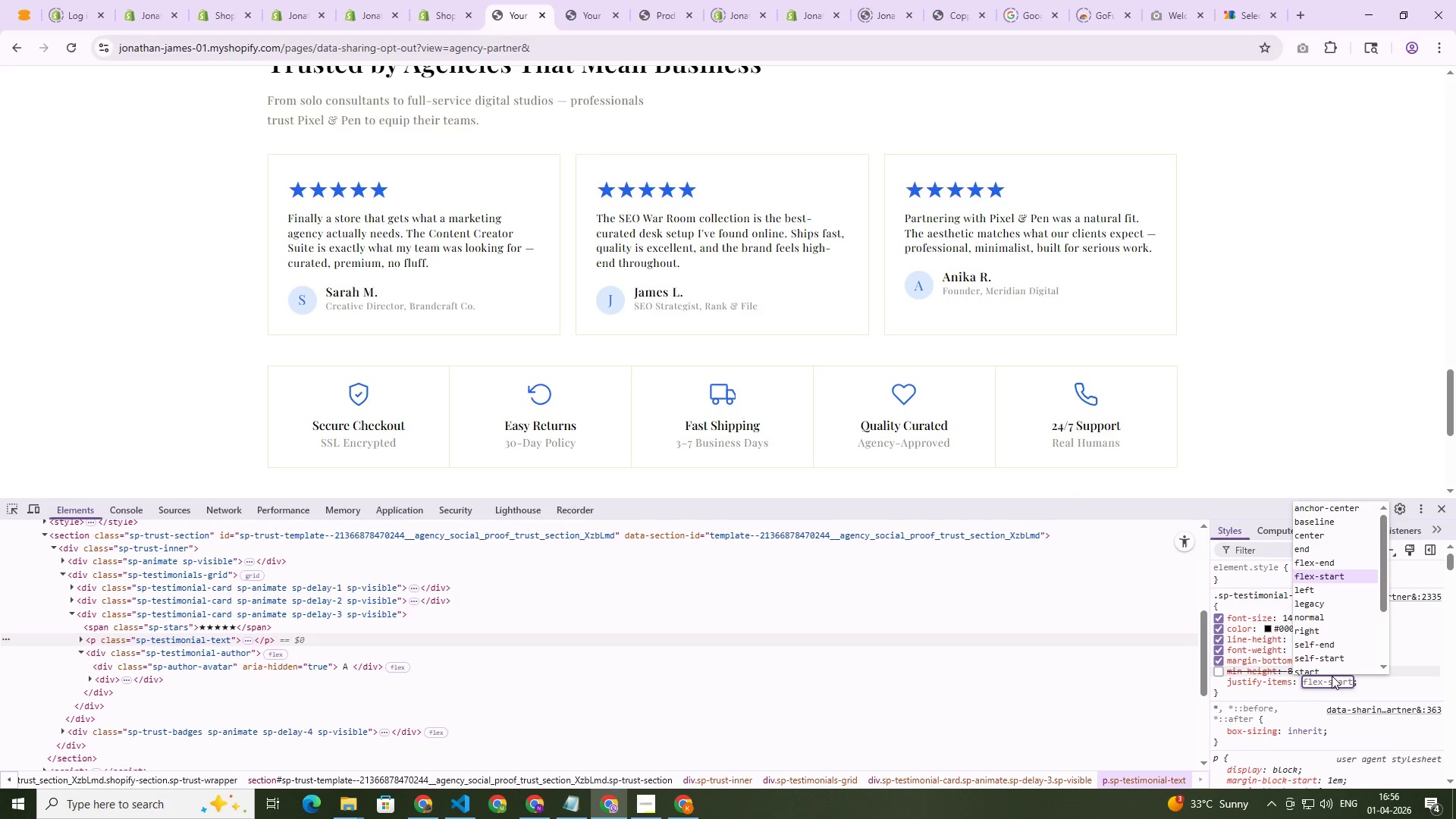 
key(ArrowDown)
 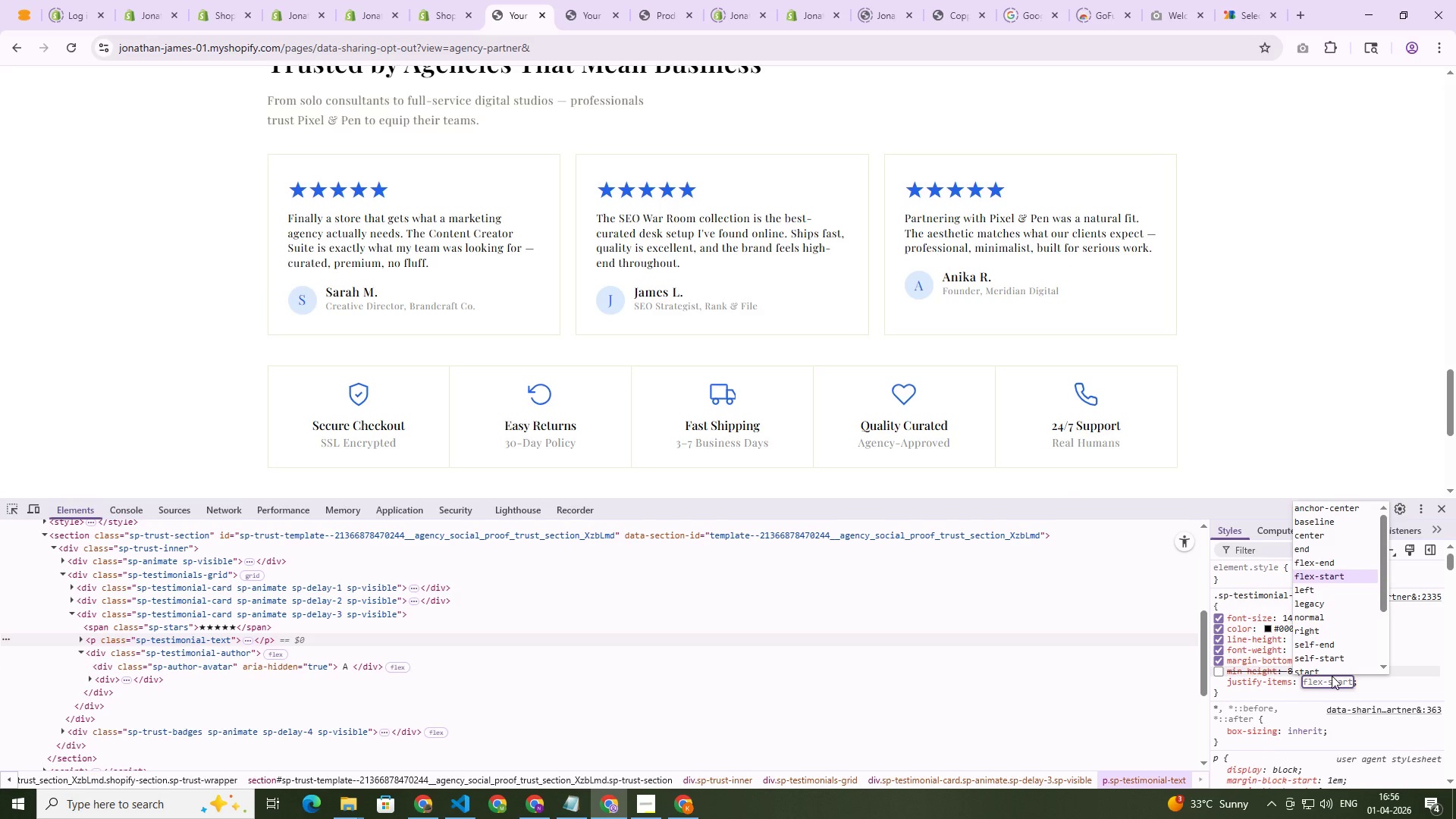 
key(ArrowDown)
 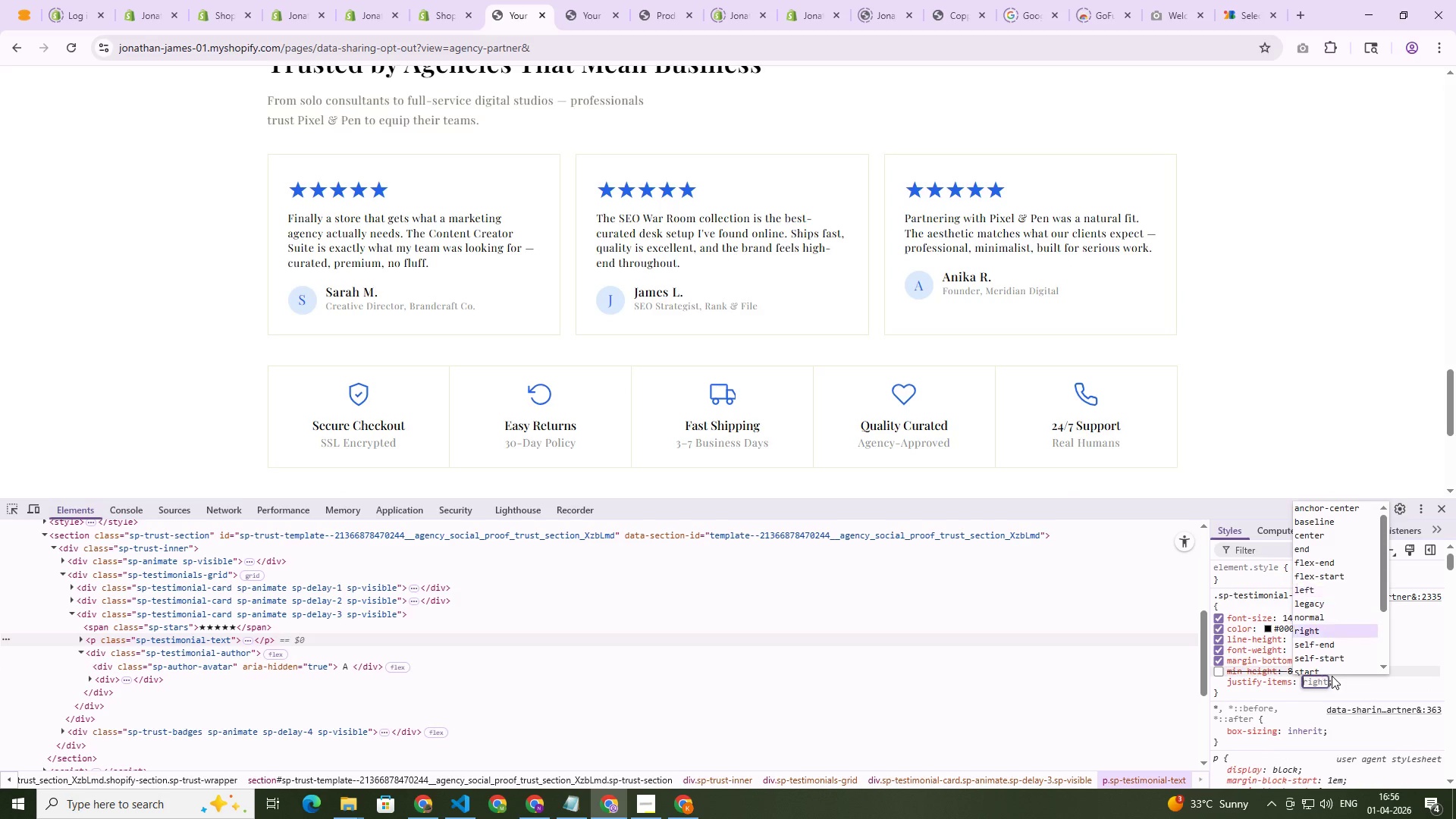 
key(ArrowDown)
 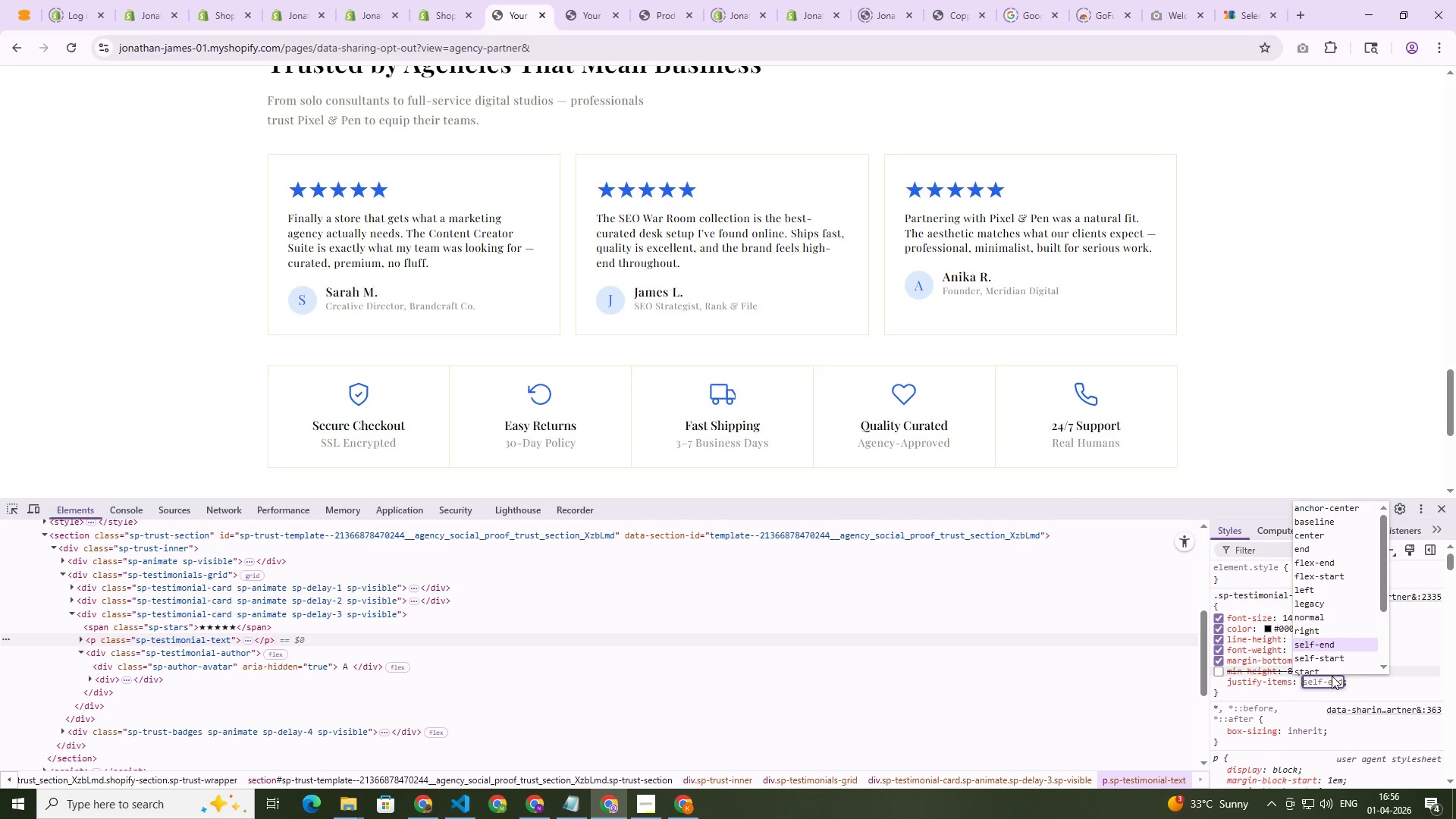 
key(ArrowDown)
 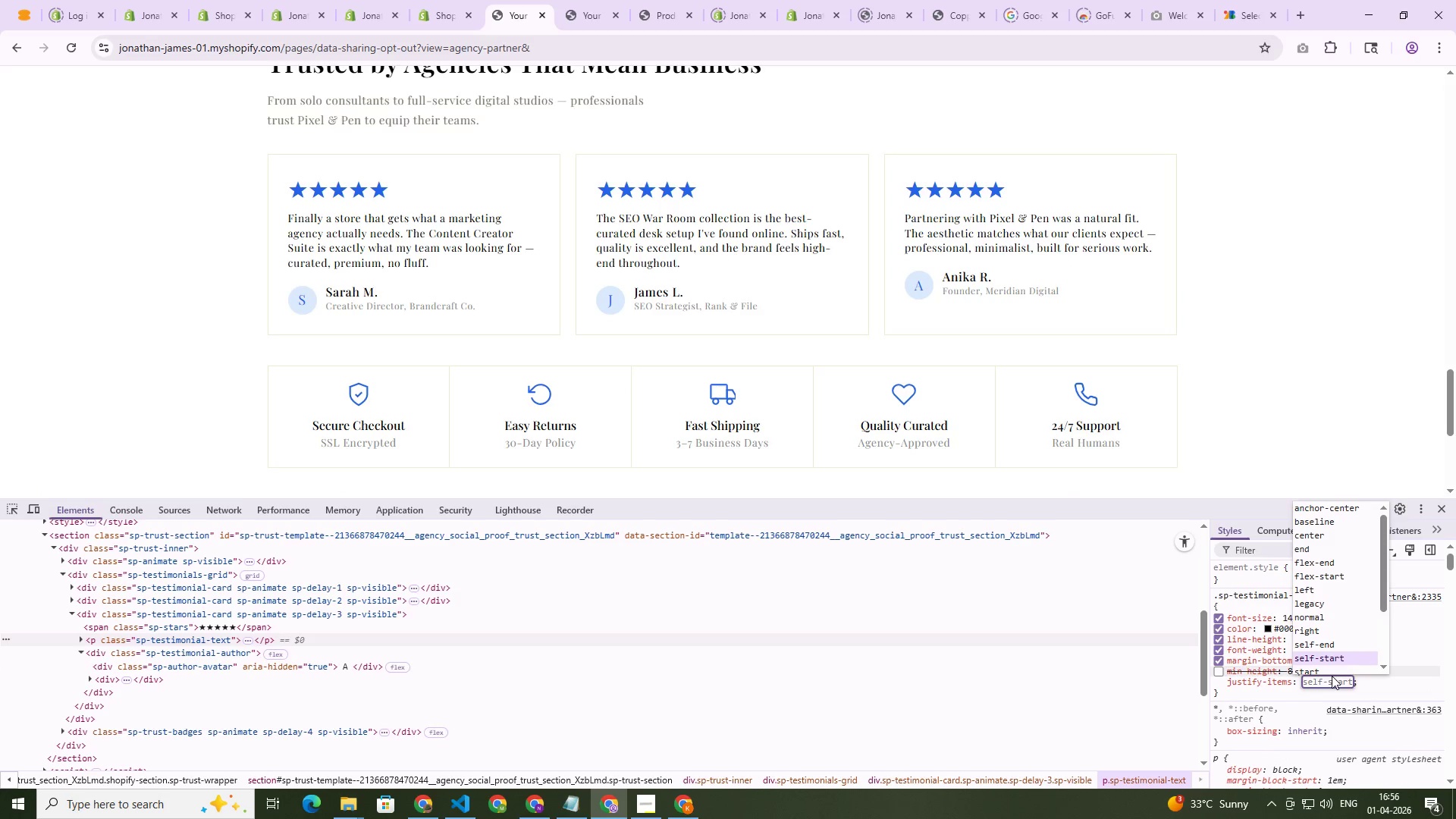 
key(ArrowDown)
 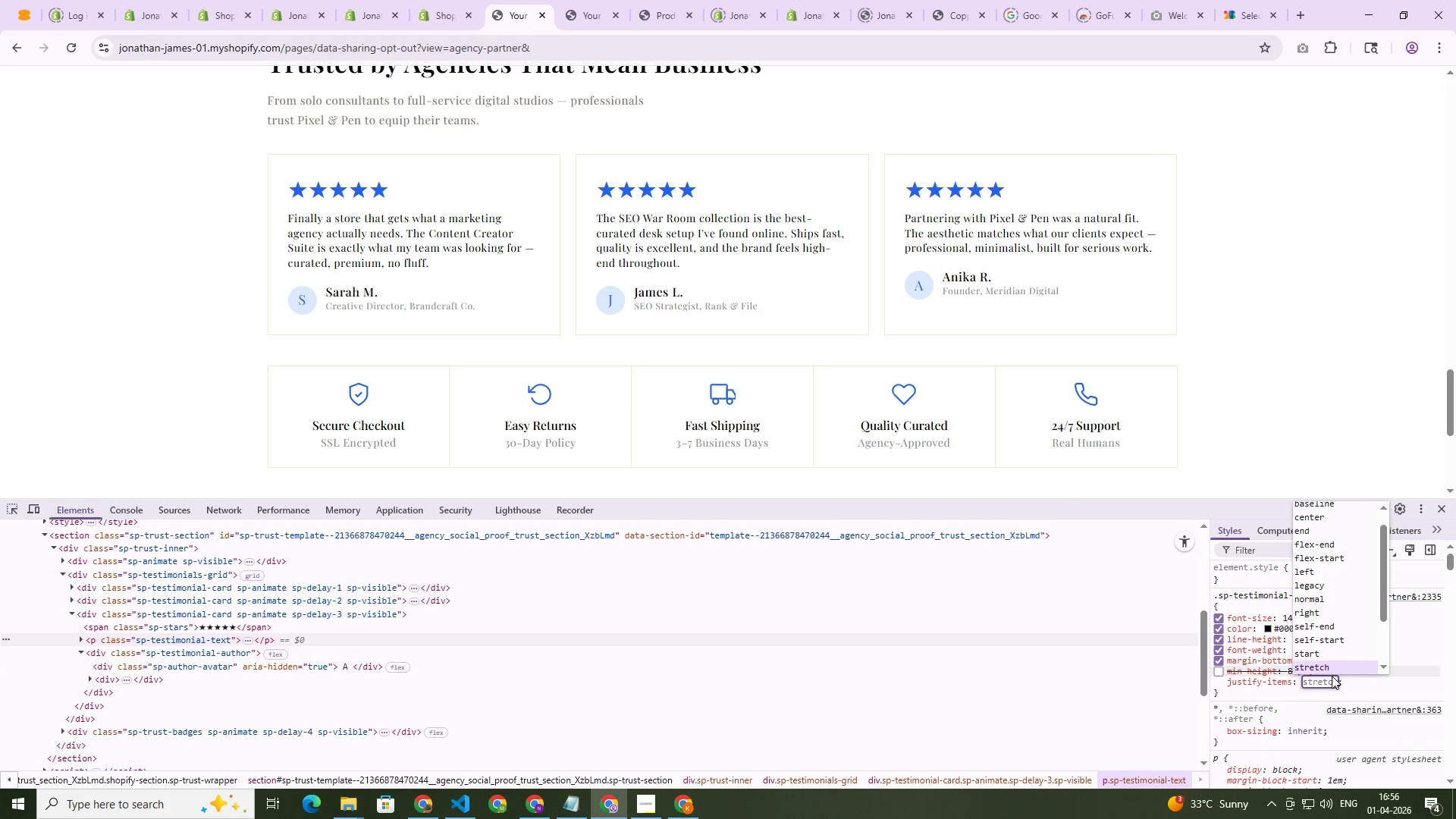 
key(ArrowDown)
 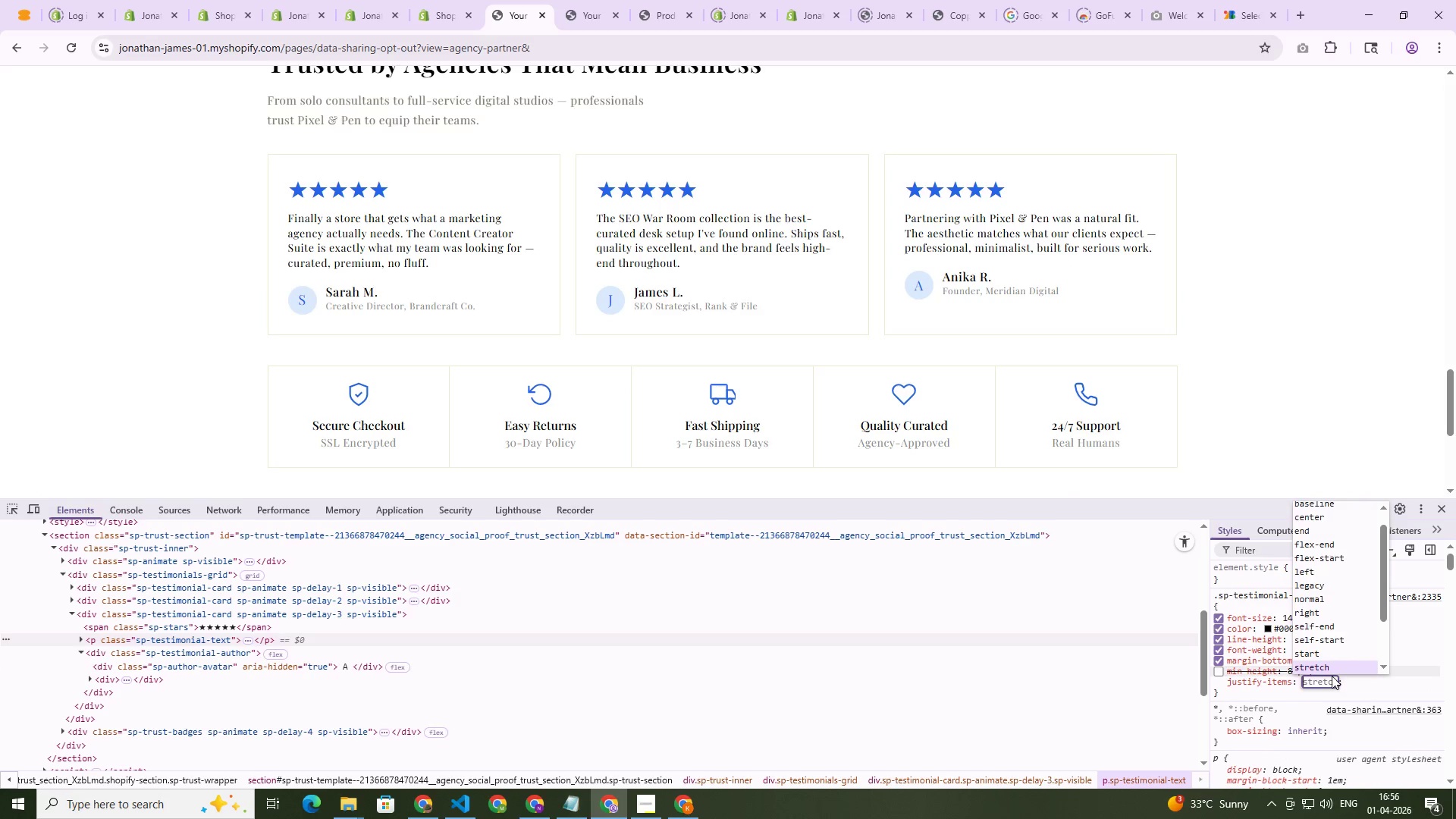 
key(ArrowDown)
 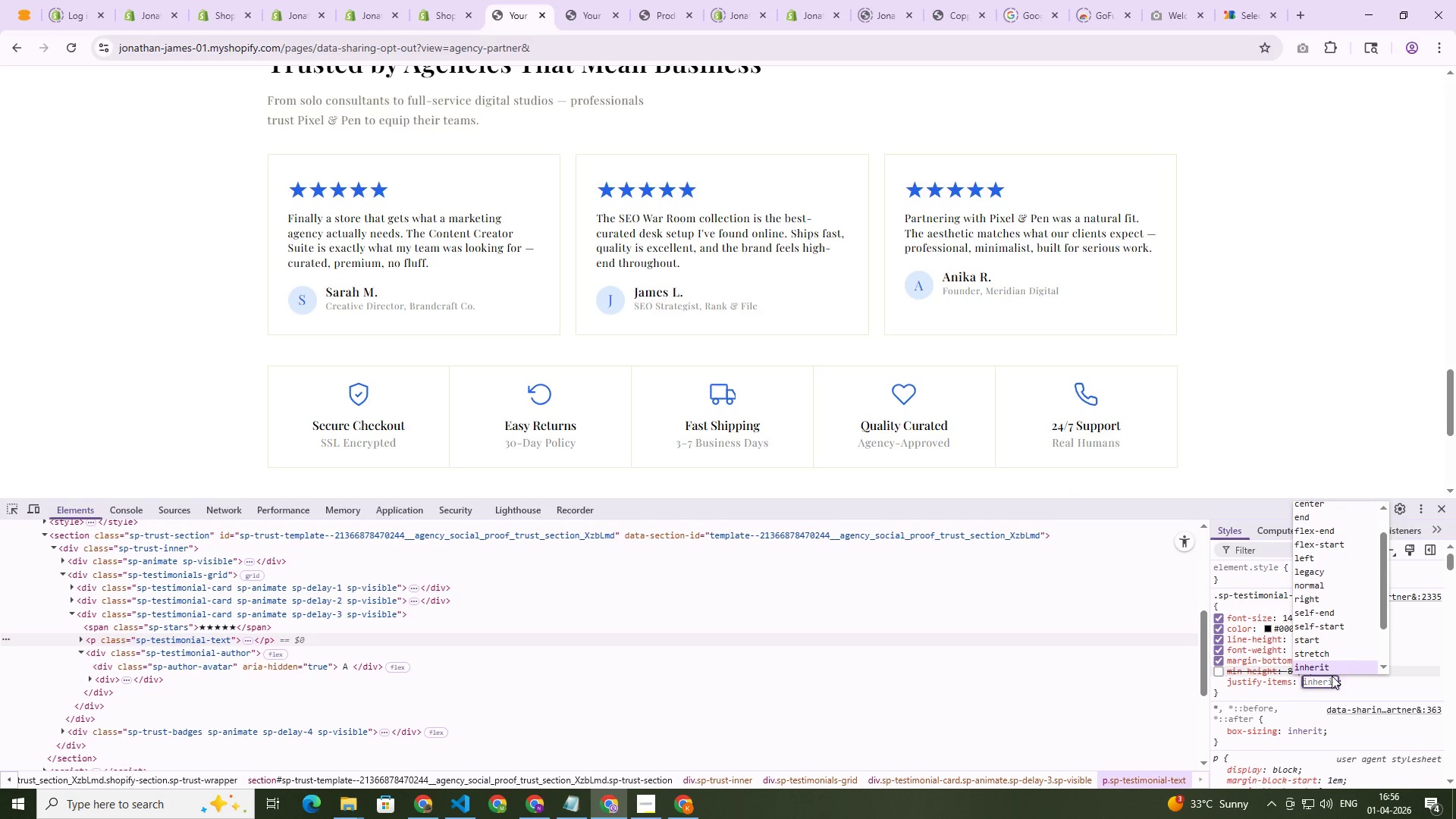 
key(ArrowDown)
 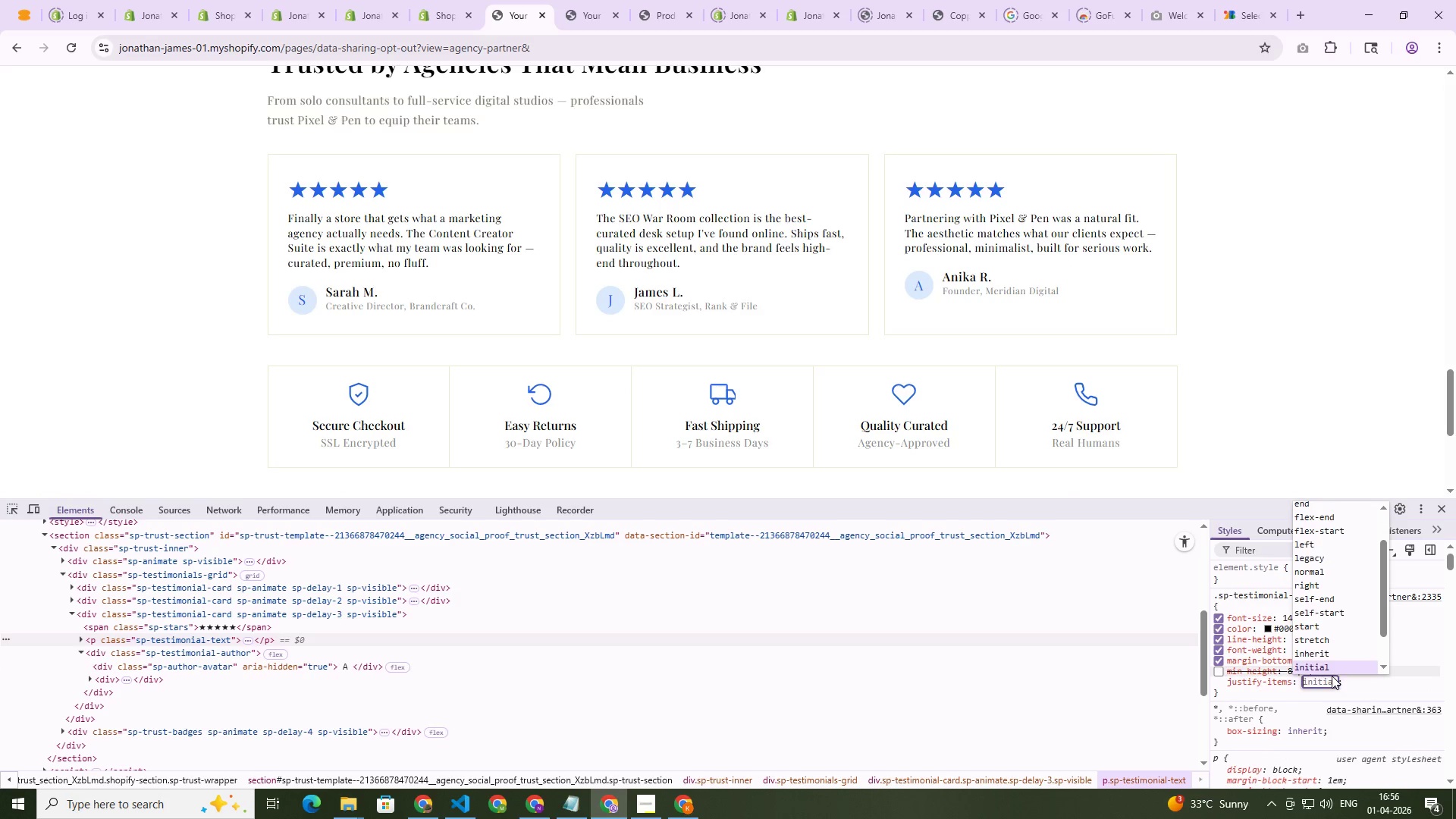 
key(ArrowDown)
 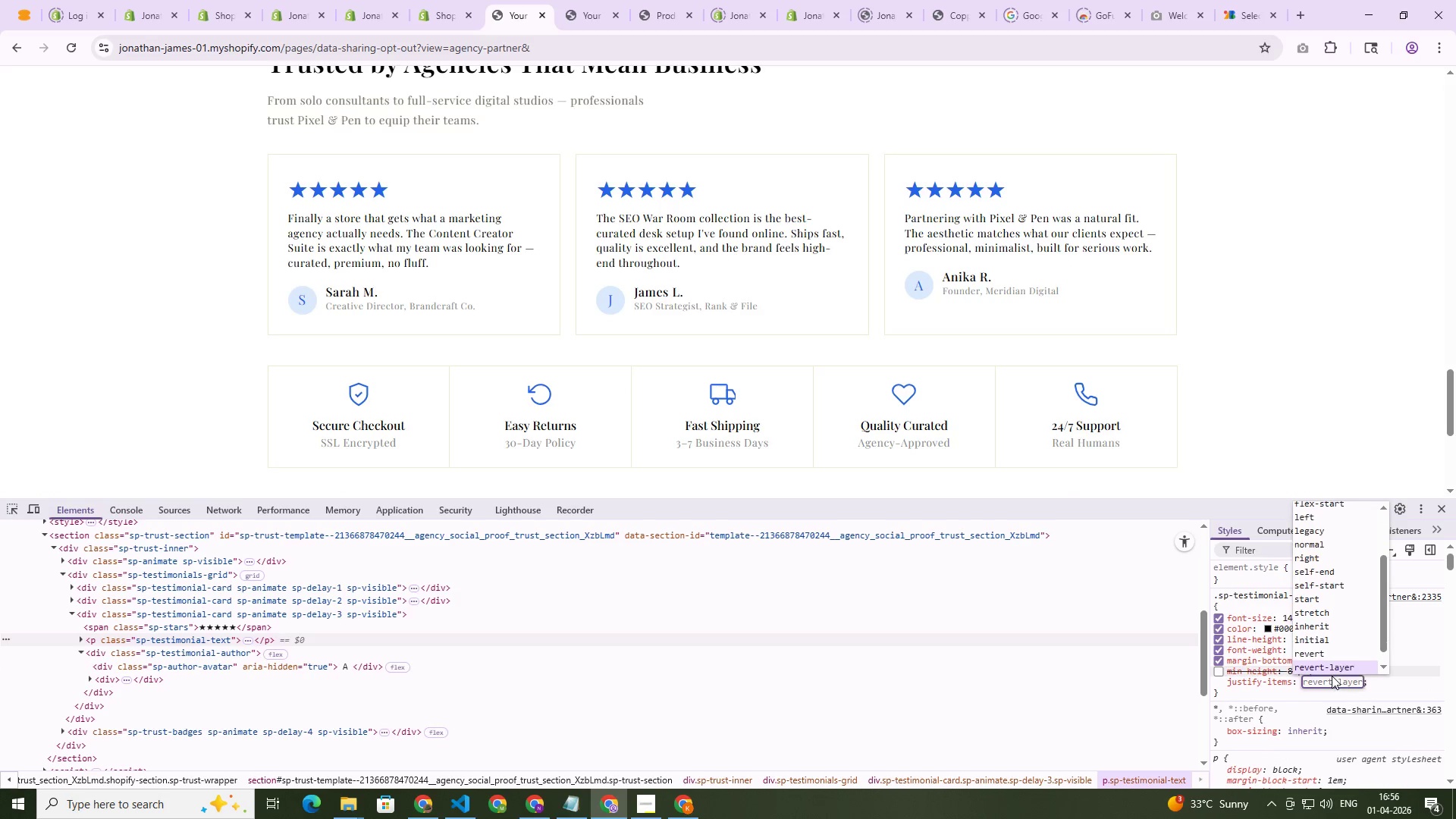 
hold_key(key=ArrowDown, duration=0.33)
 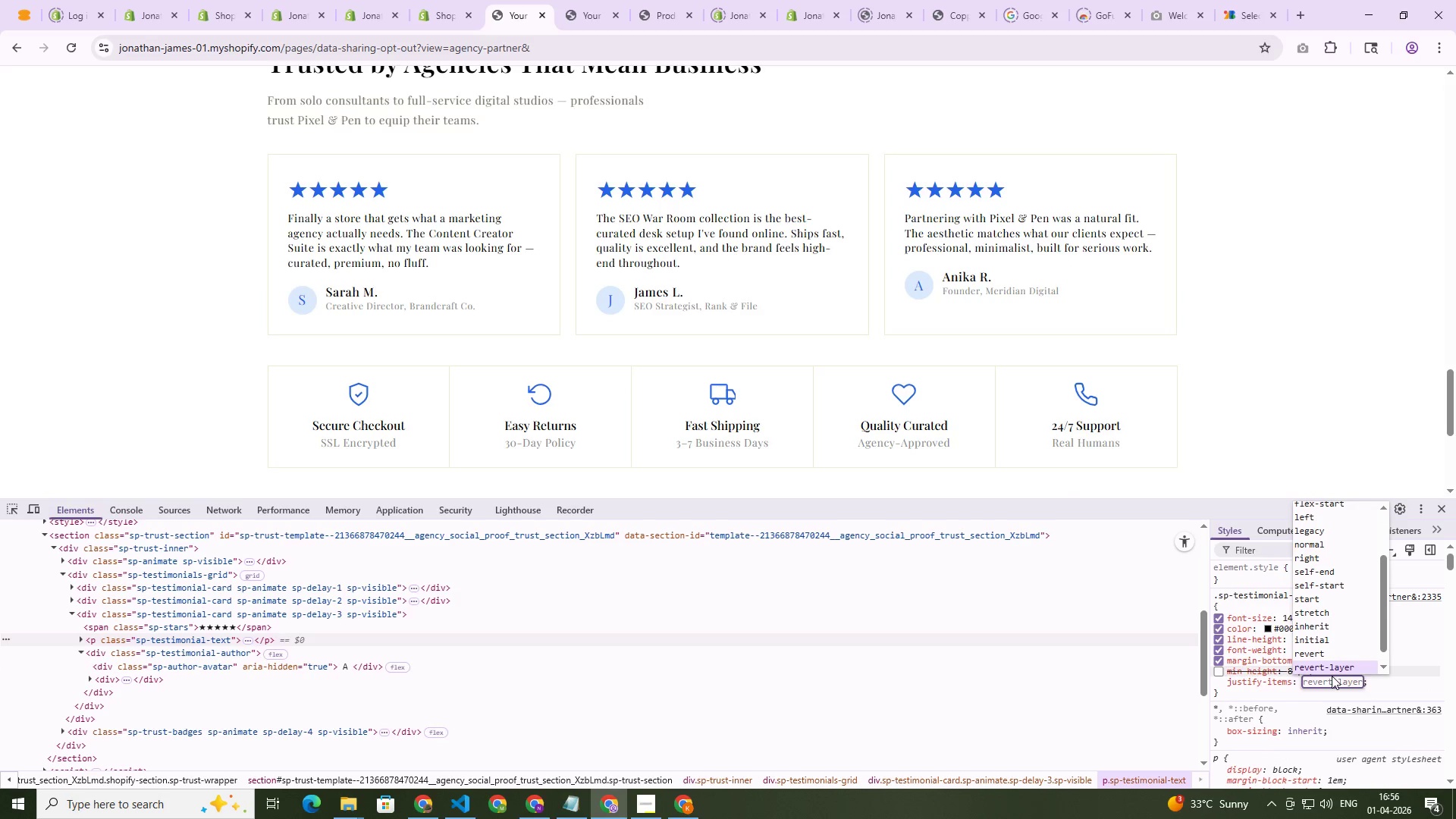 
key(Control+Shift+R)
 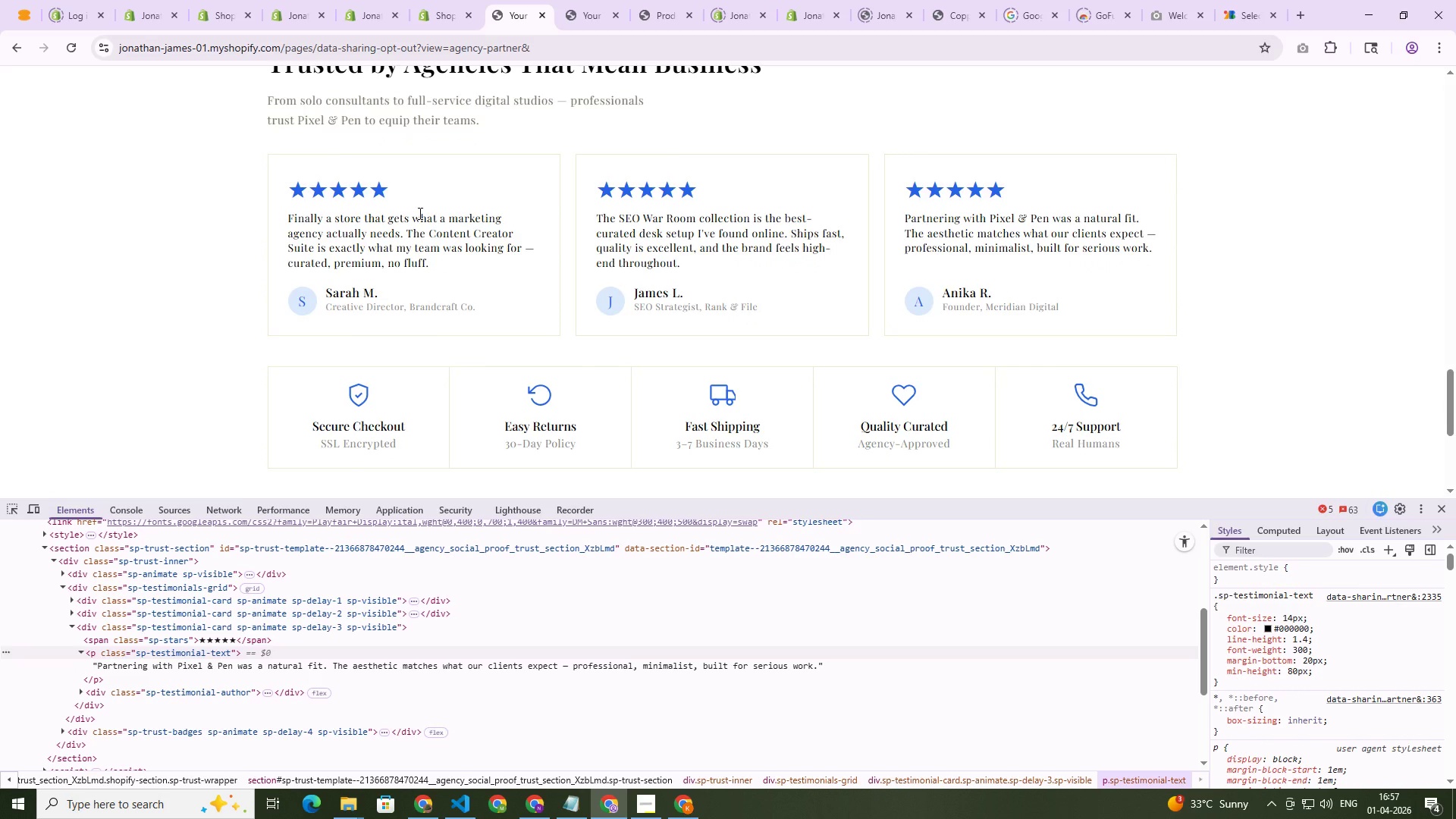 
wait(39.34)
 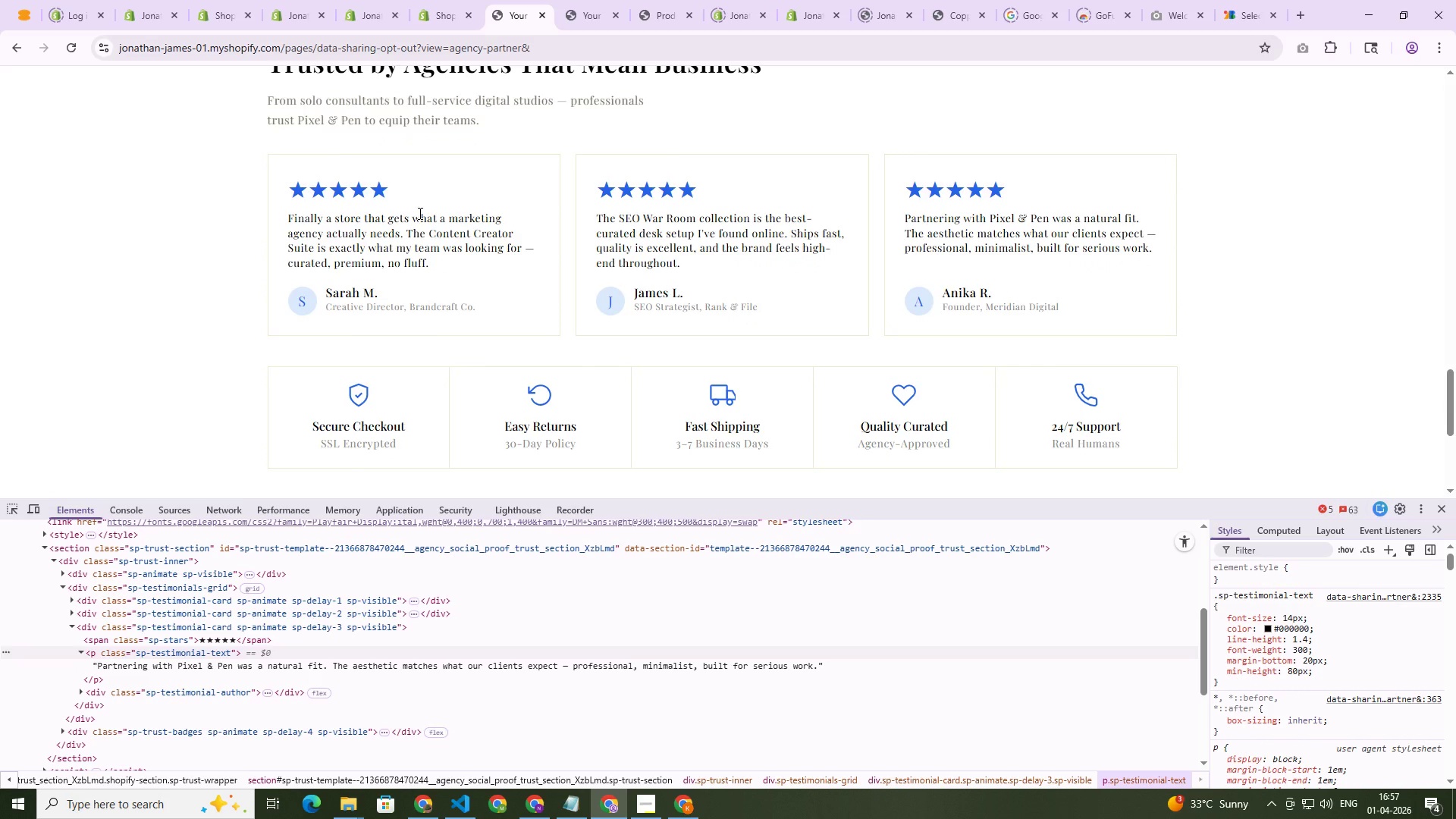 
scroll: coordinate [414, 172], scroll_direction: up, amount: 5.0
 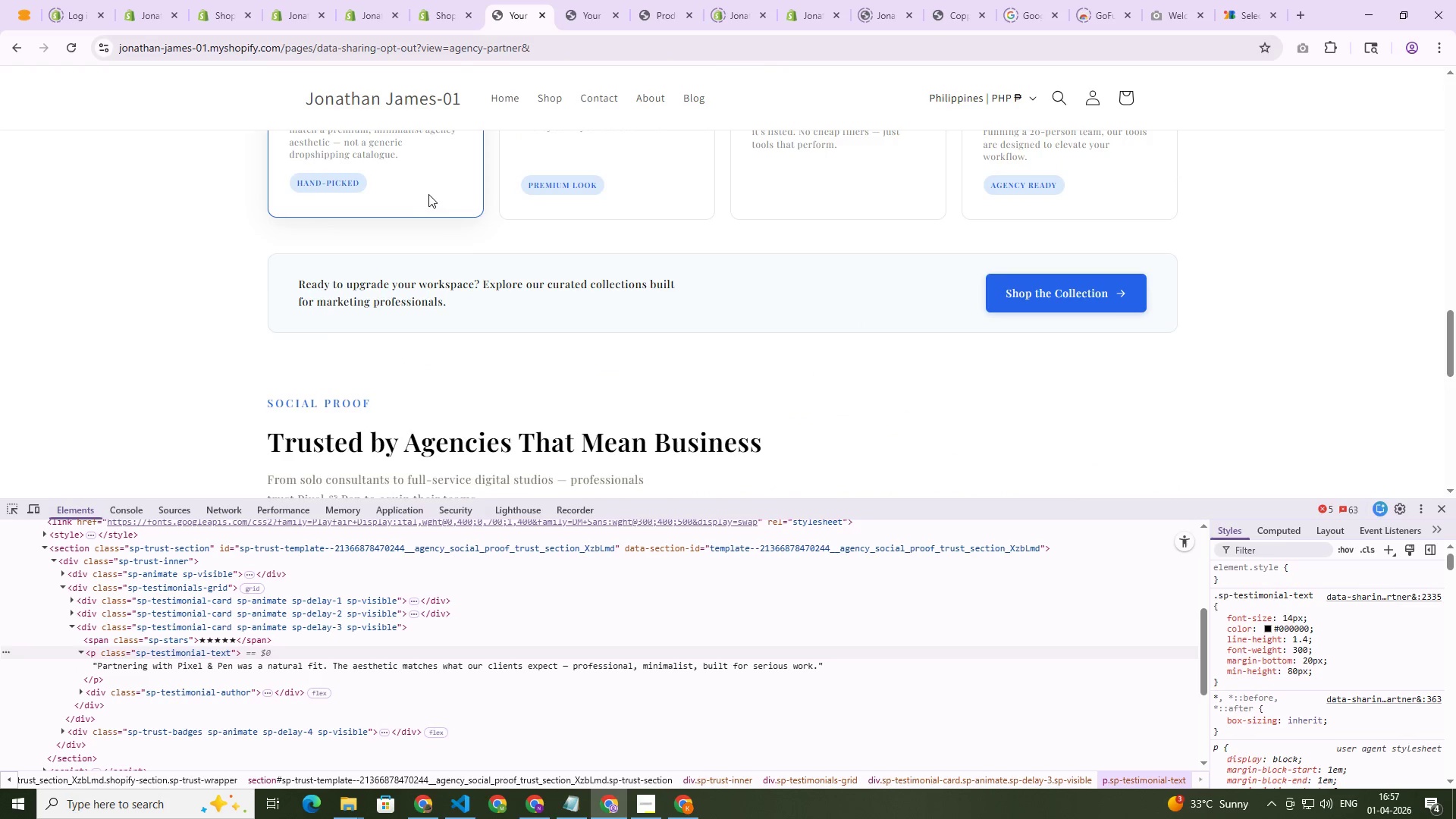 
hold_key(key=ControlLeft, duration=0.45)
 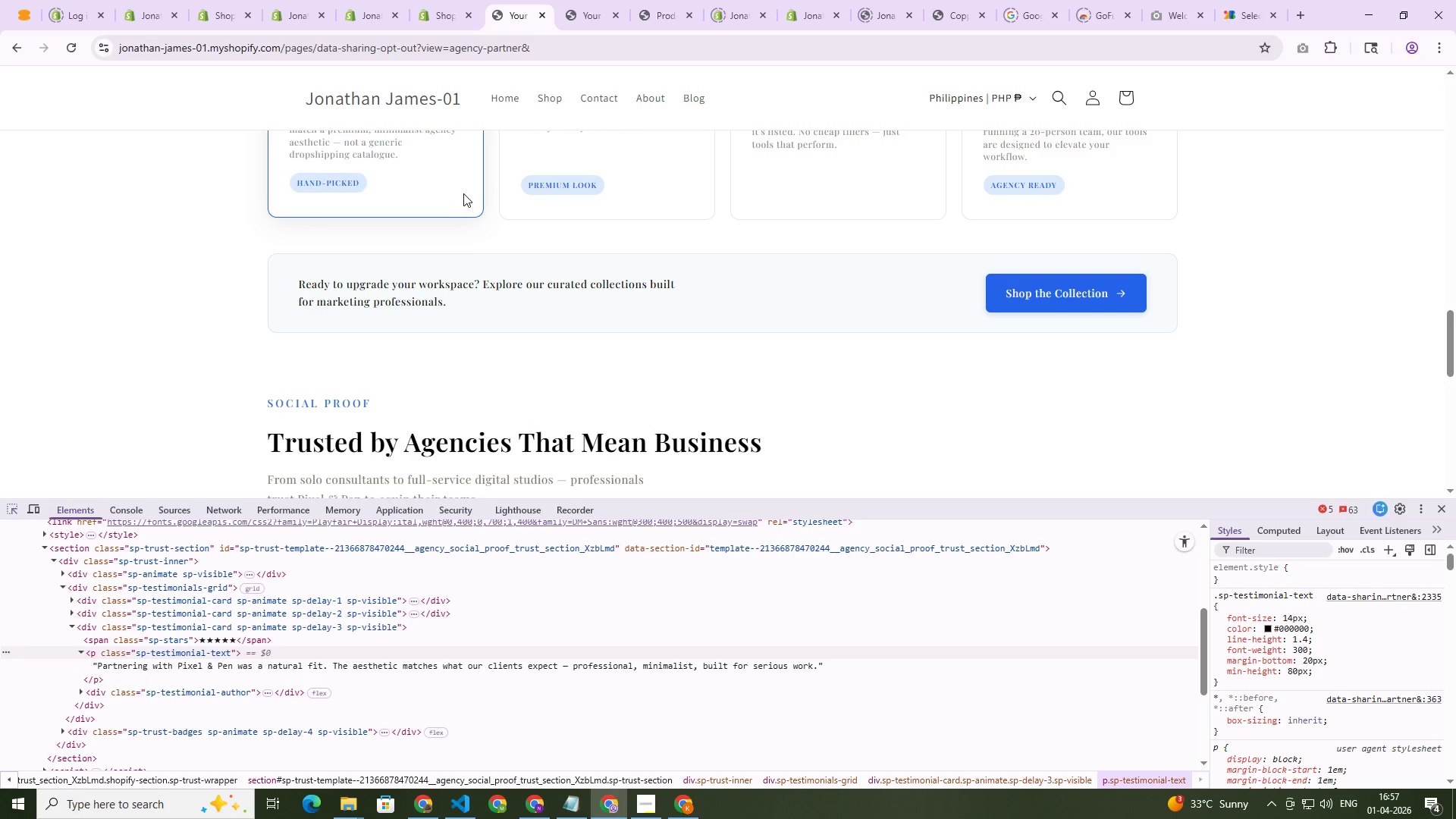 
hold_key(key=ShiftLeft, duration=0.45)
 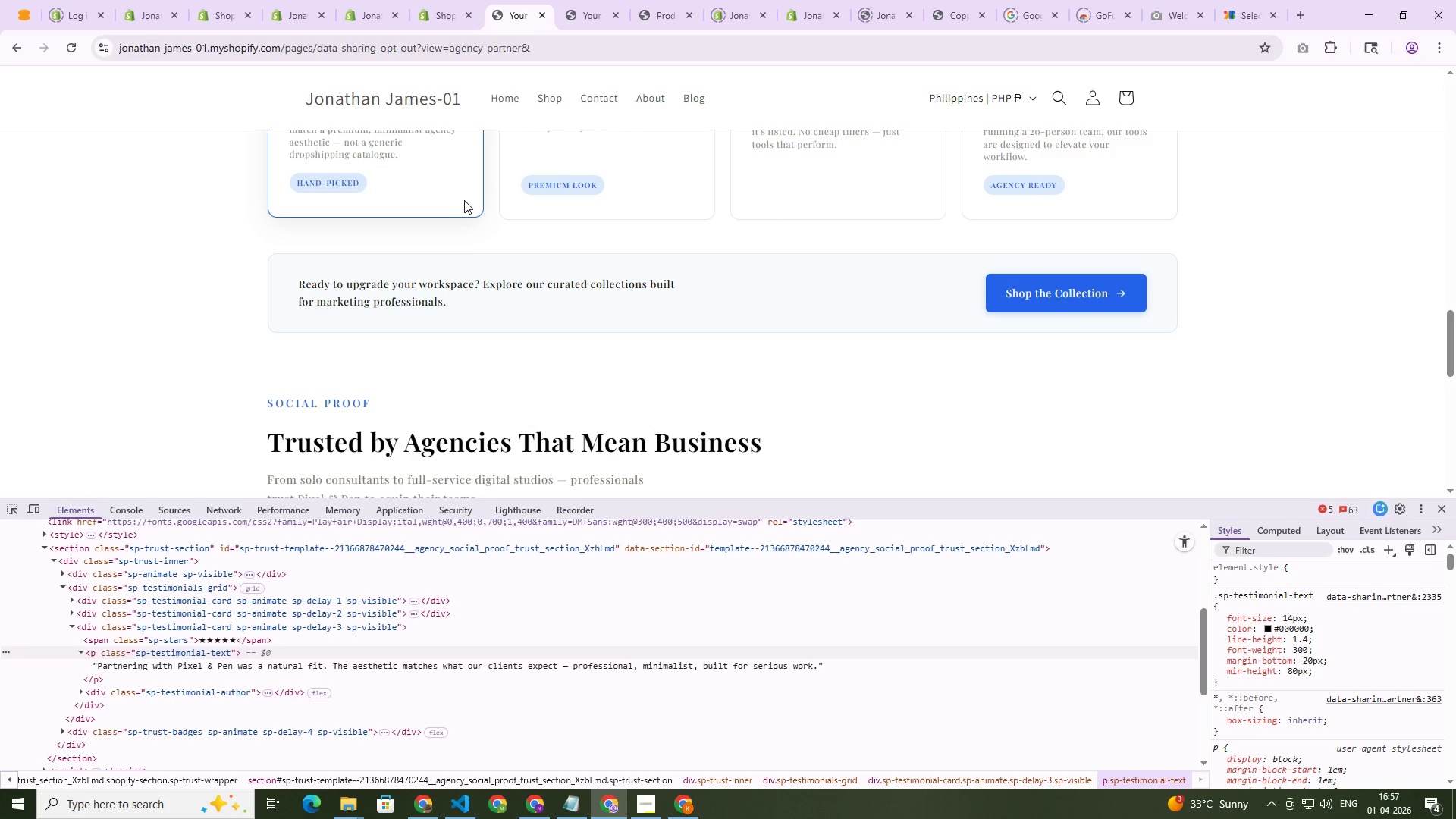 
key(Control+Shift+C)
 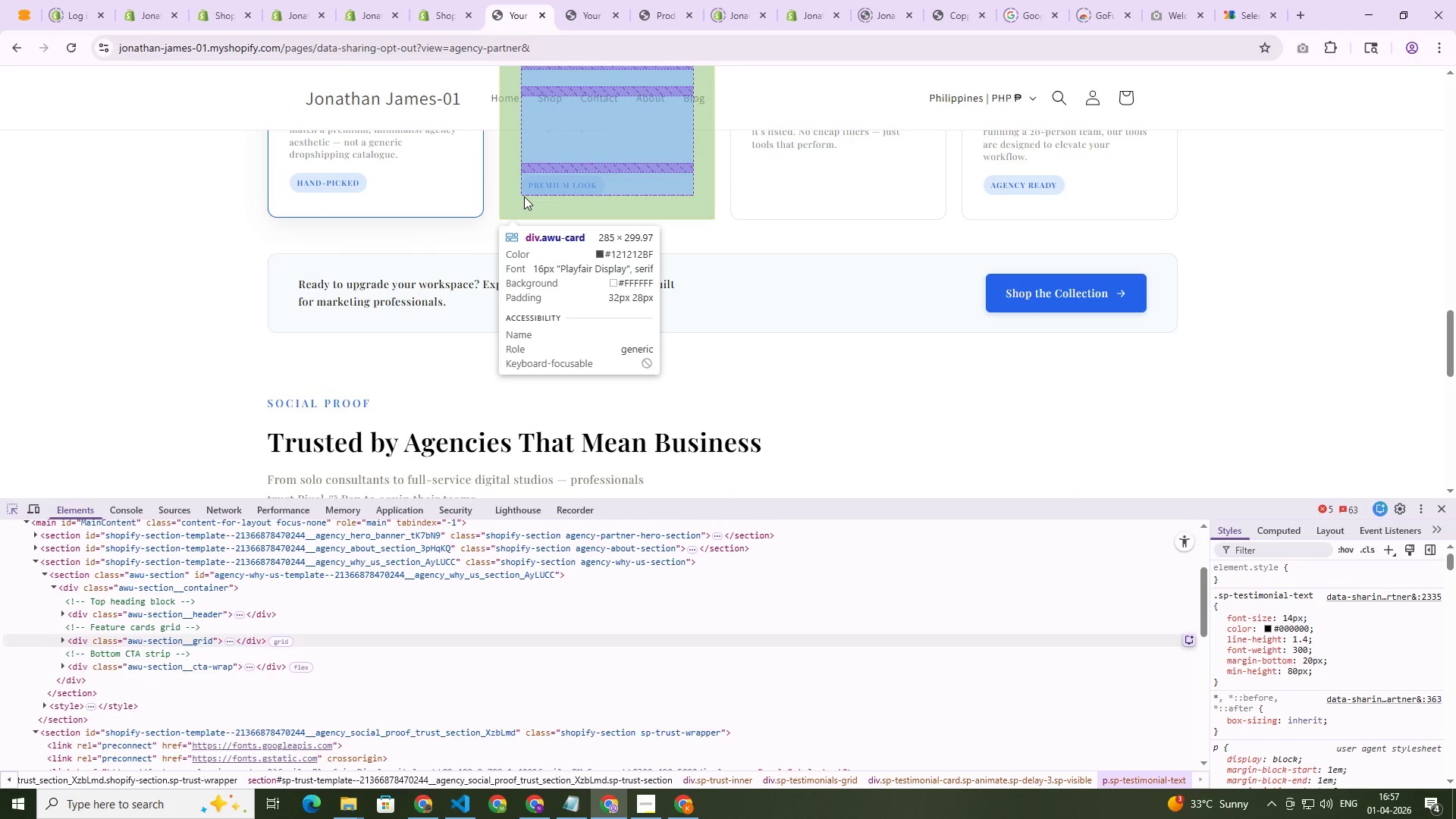 
left_click([524, 196])
 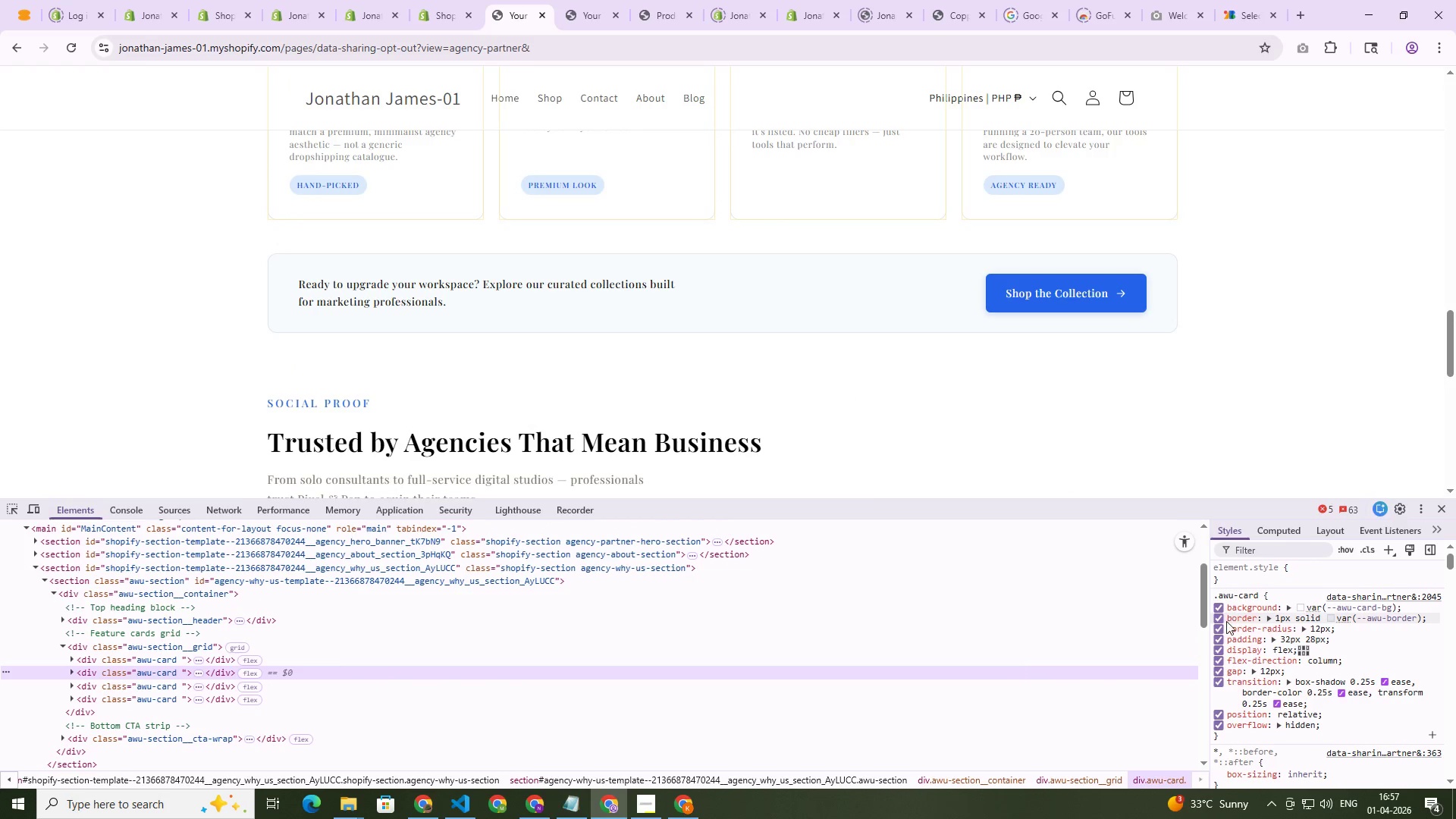 
left_click([1222, 618])
 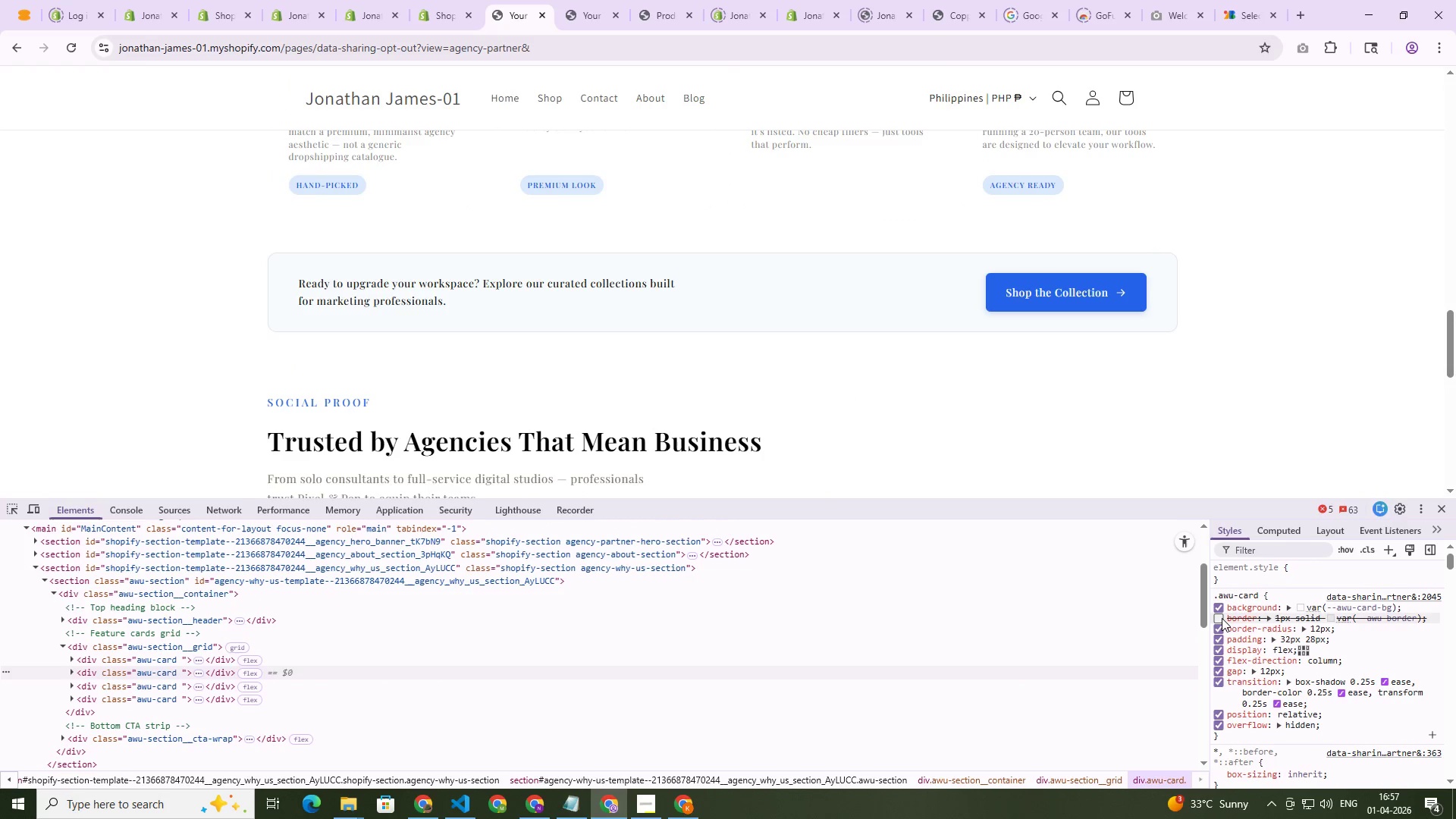 
left_click([1222, 618])
 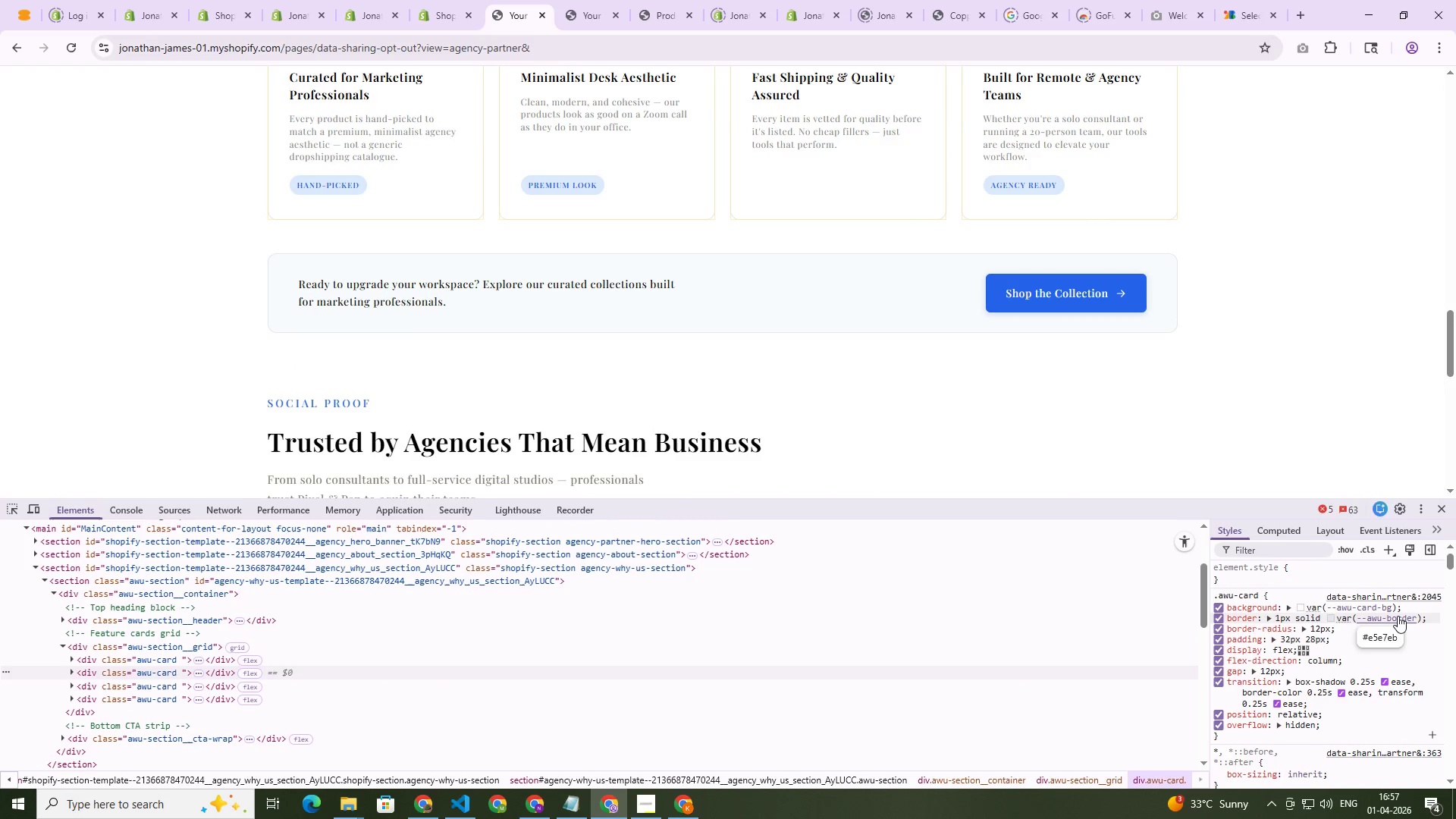 
double_click([1382, 641])
 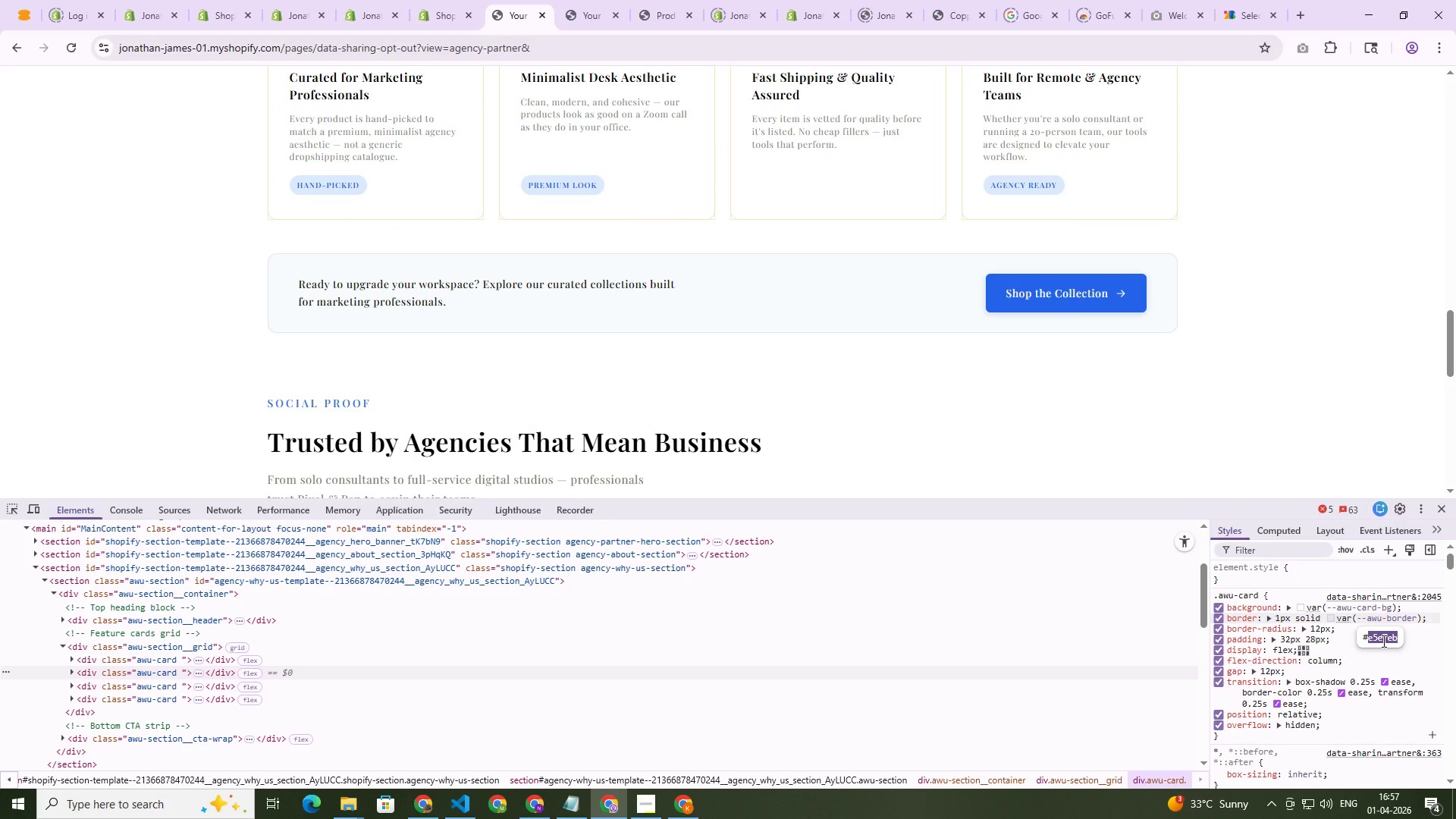 
key(Control+C)
 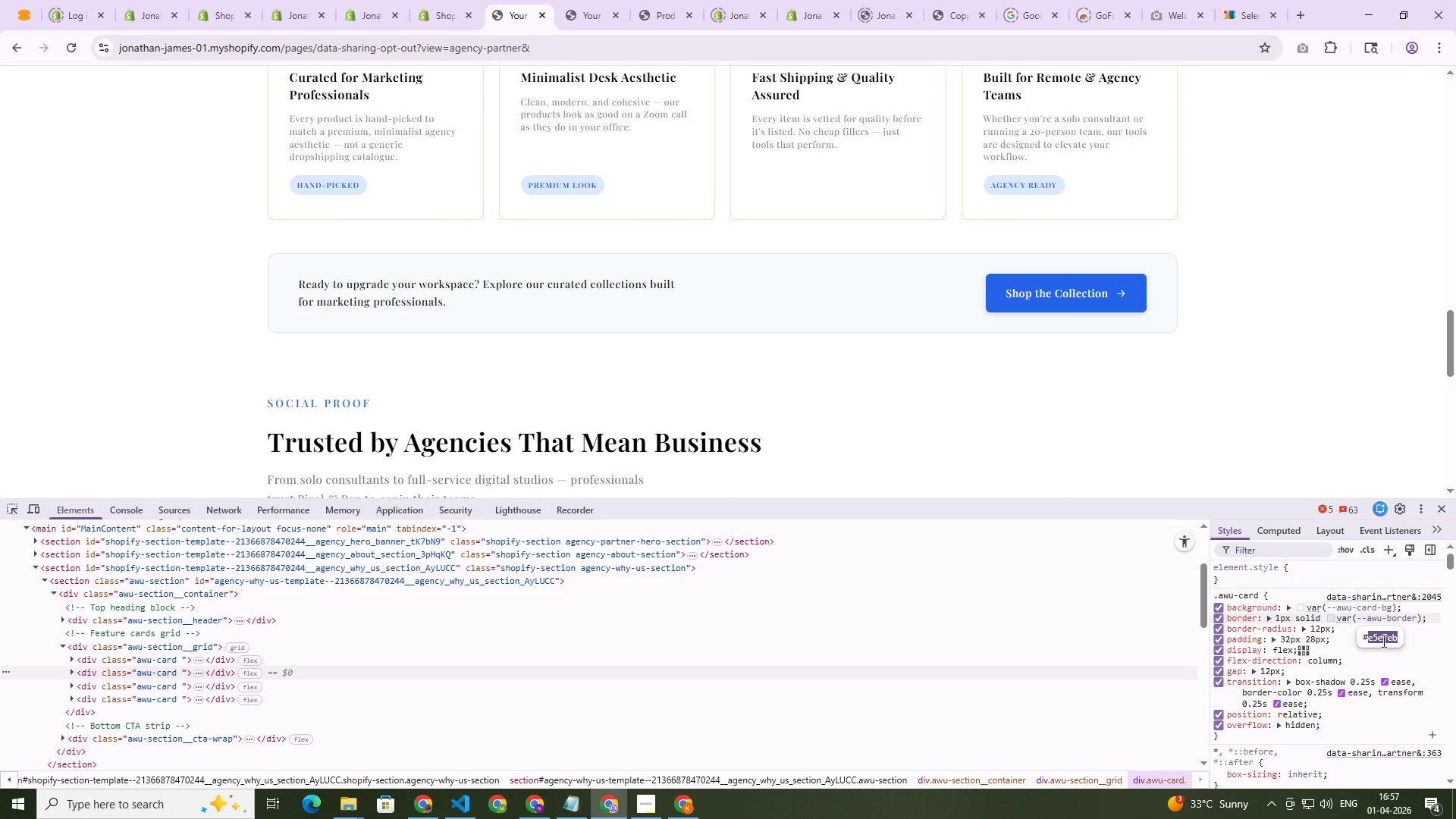 
key(Control+C)
 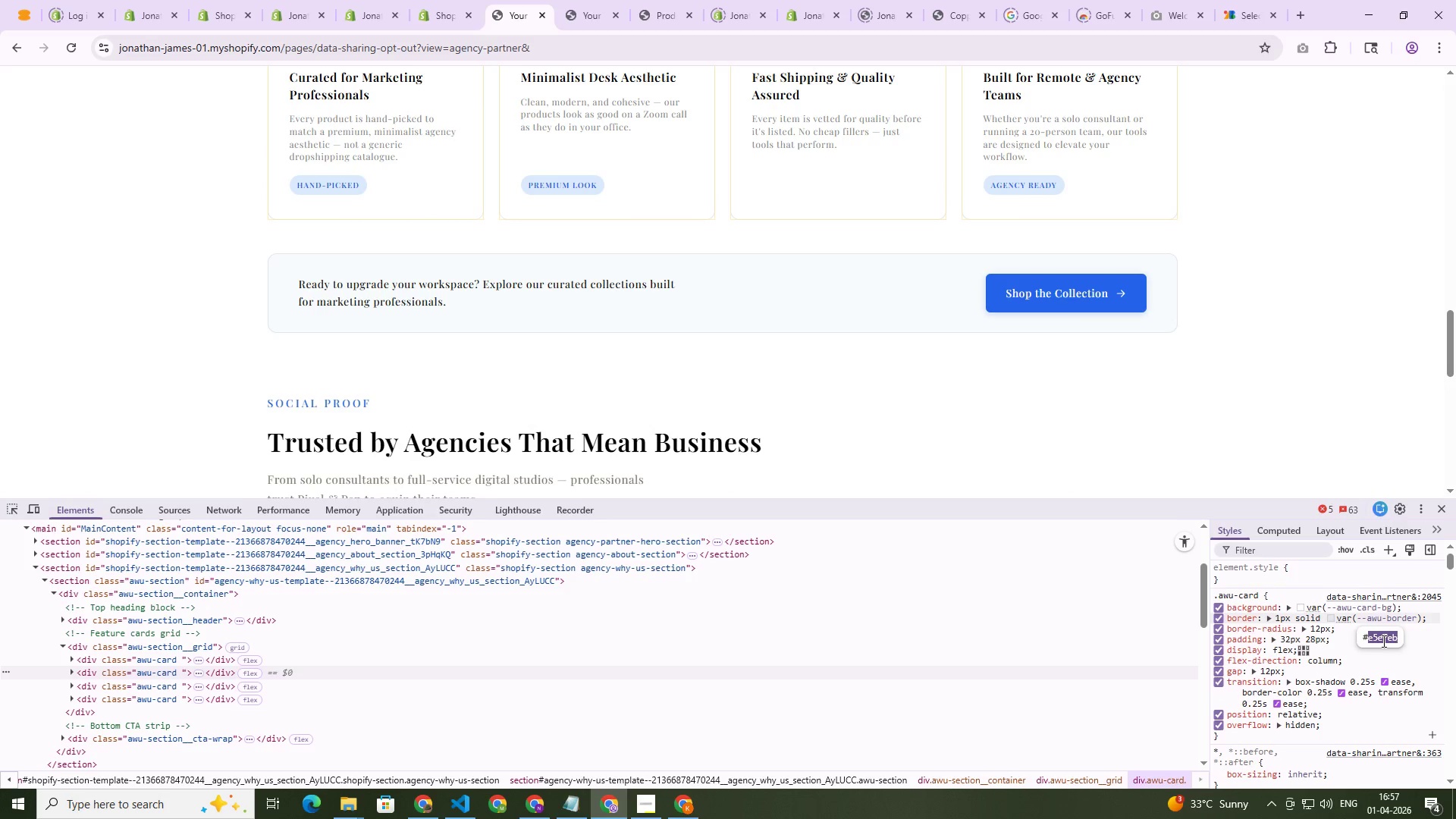 
key(Control+C)
 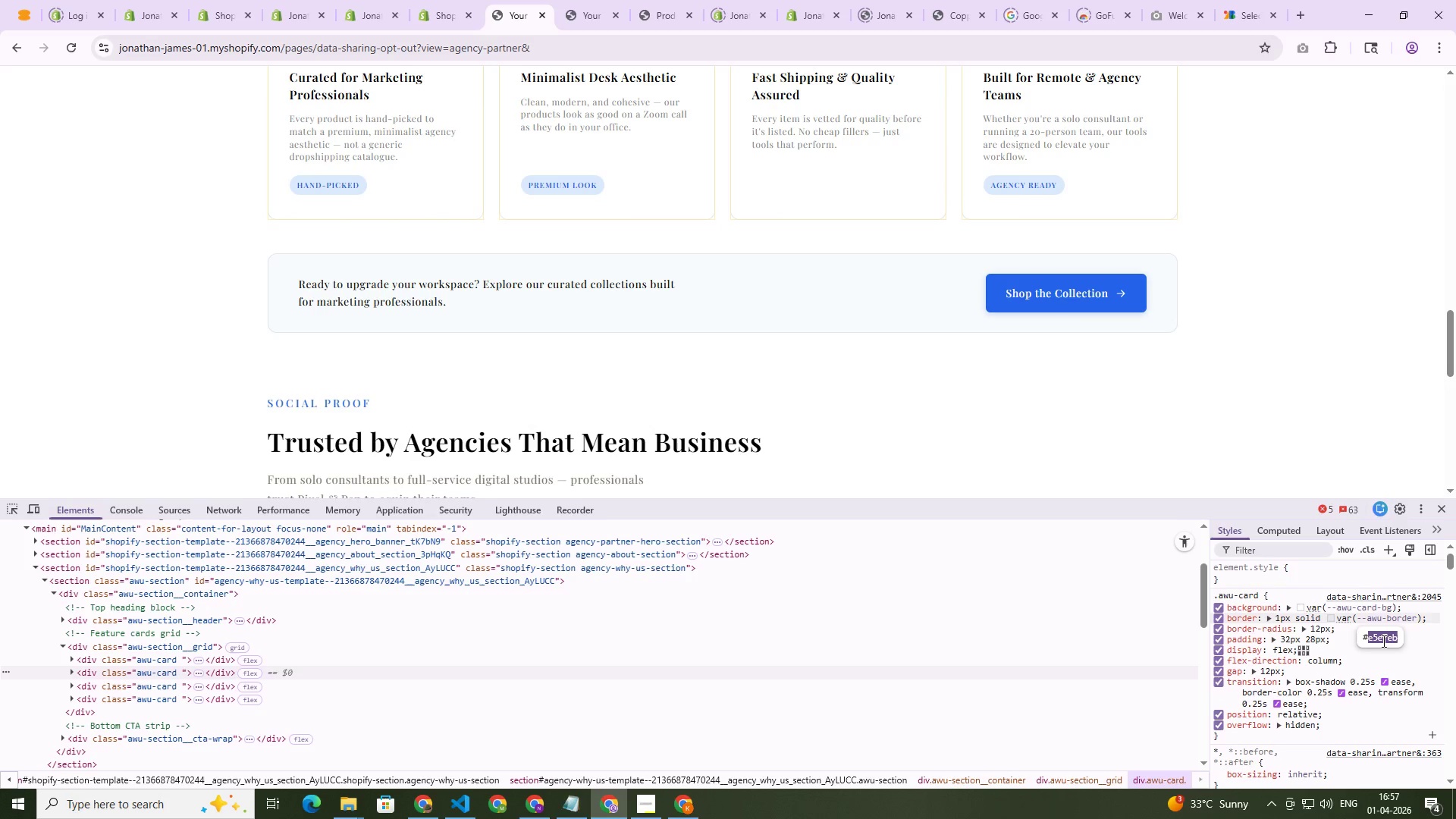 
key(Control+C)
 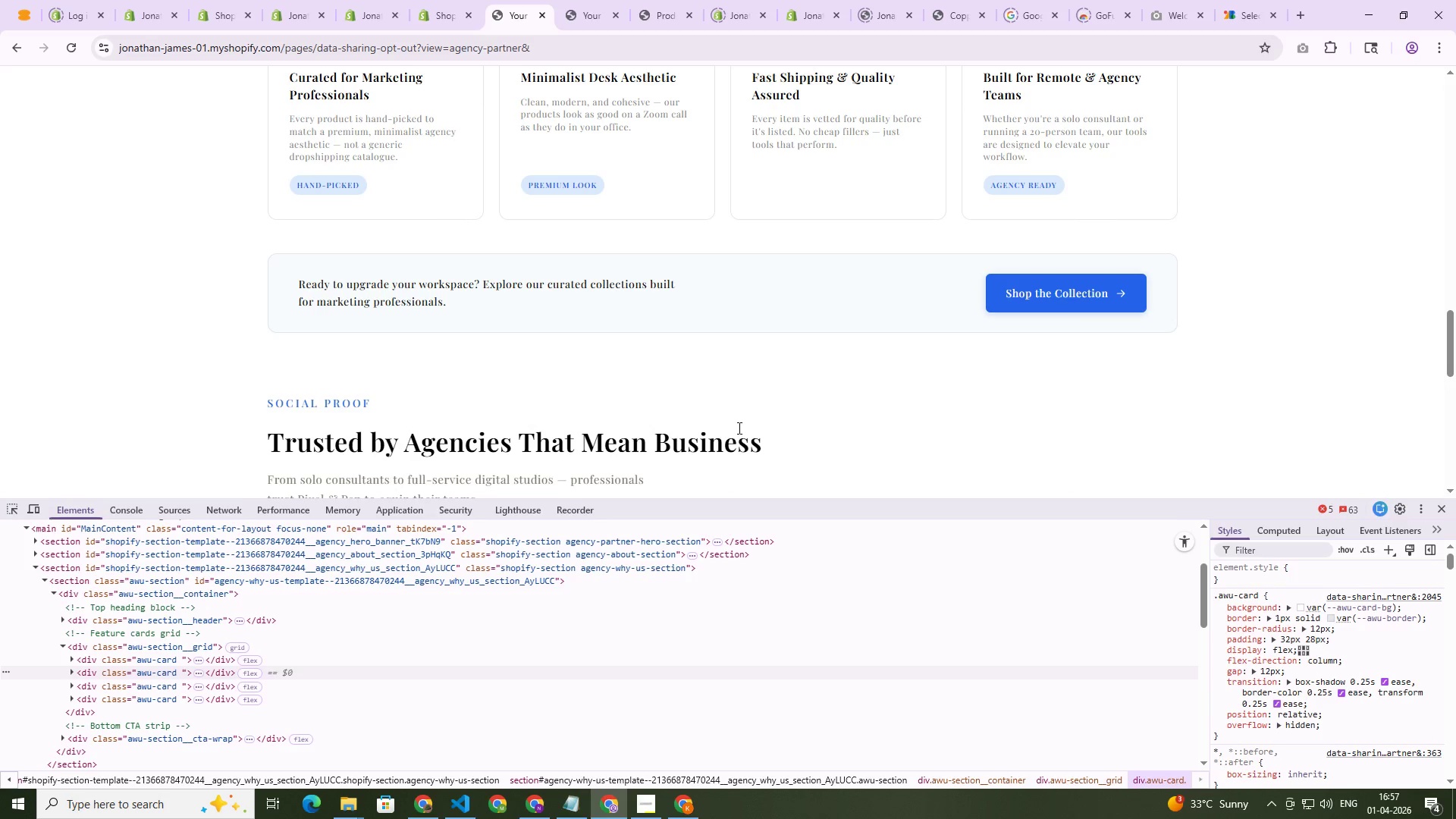 
scroll: coordinate [727, 417], scroll_direction: down, amount: 3.0
 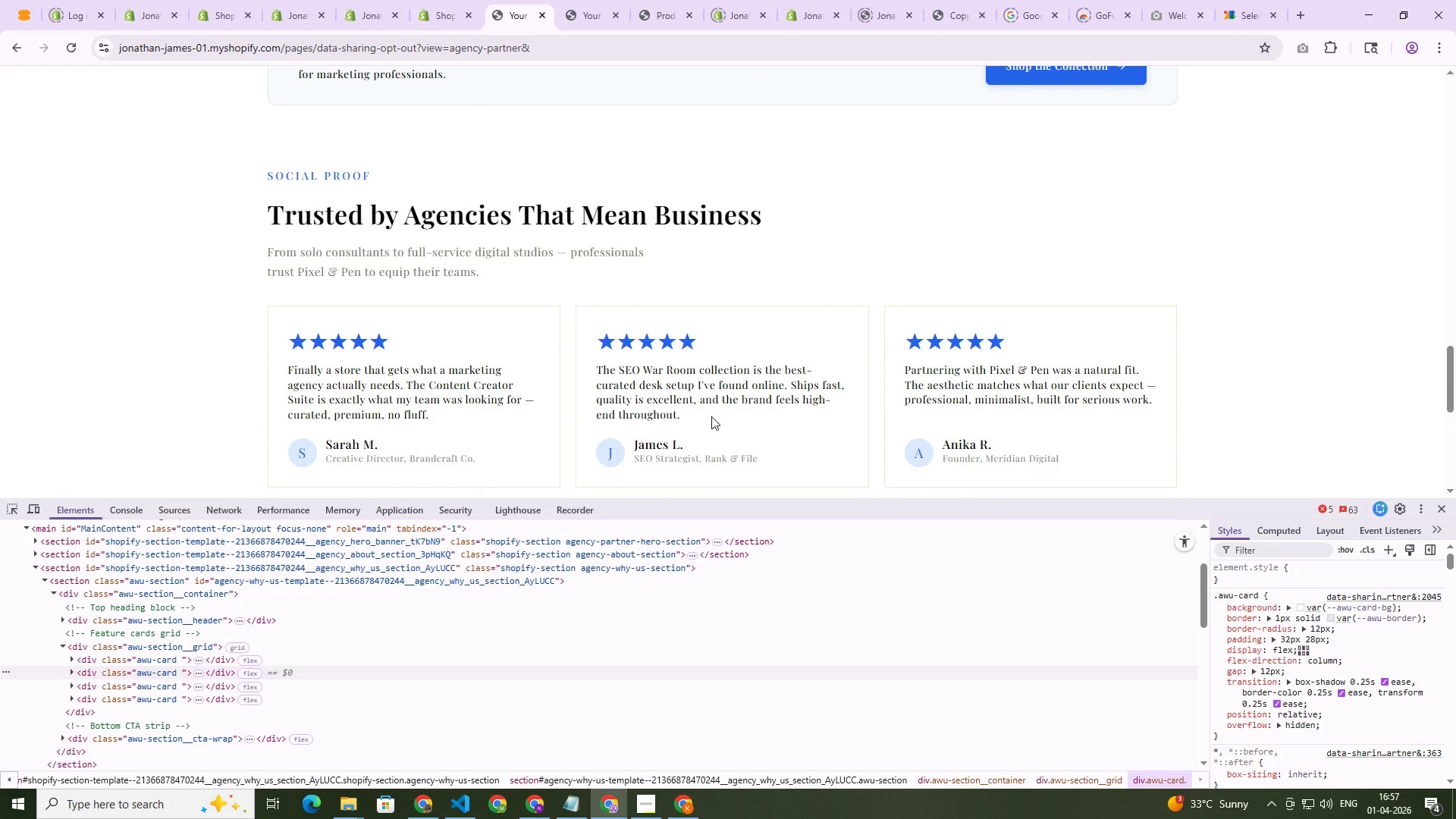 
key(Control+Shift+C)
 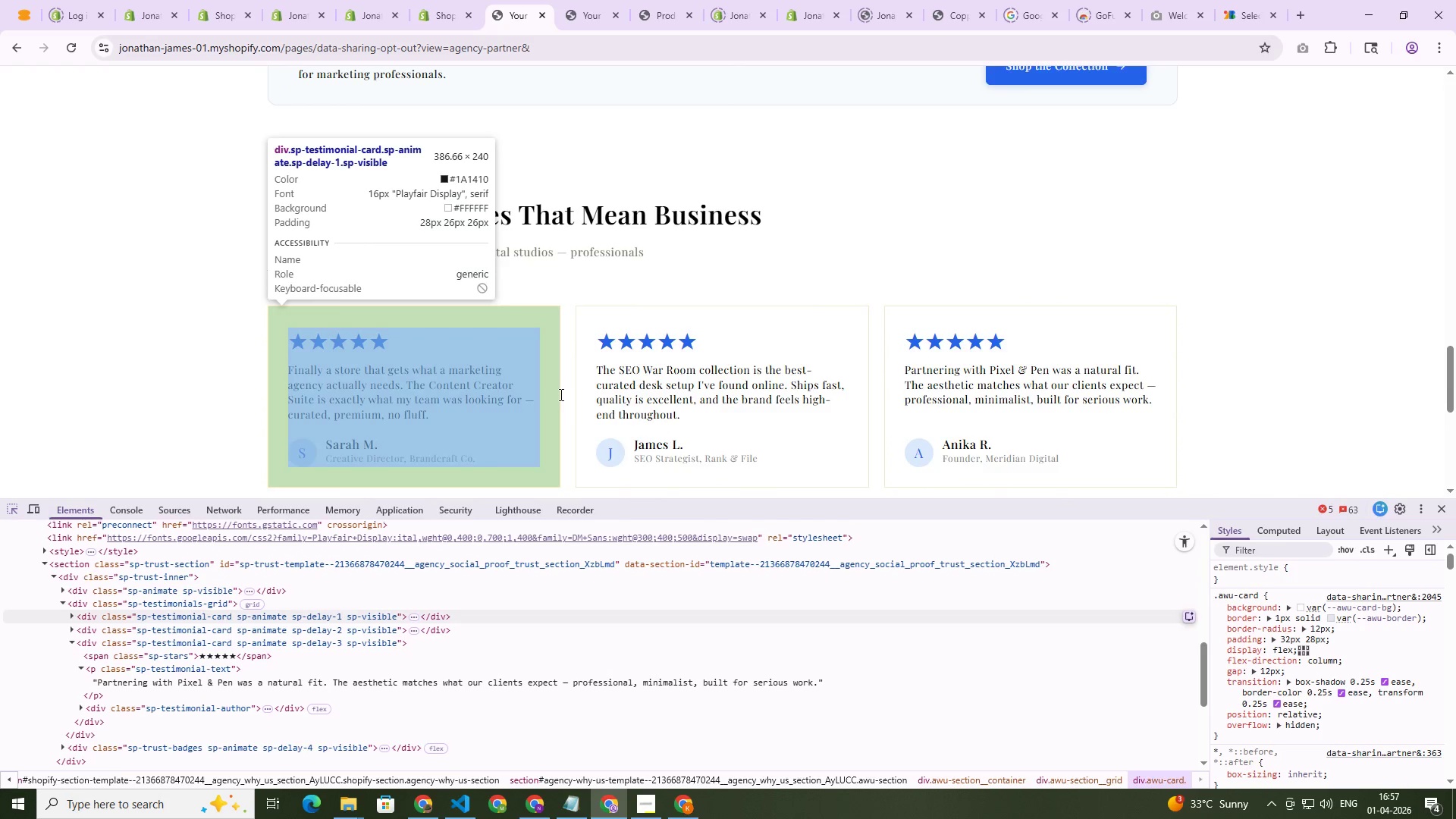 
left_click([560, 394])
 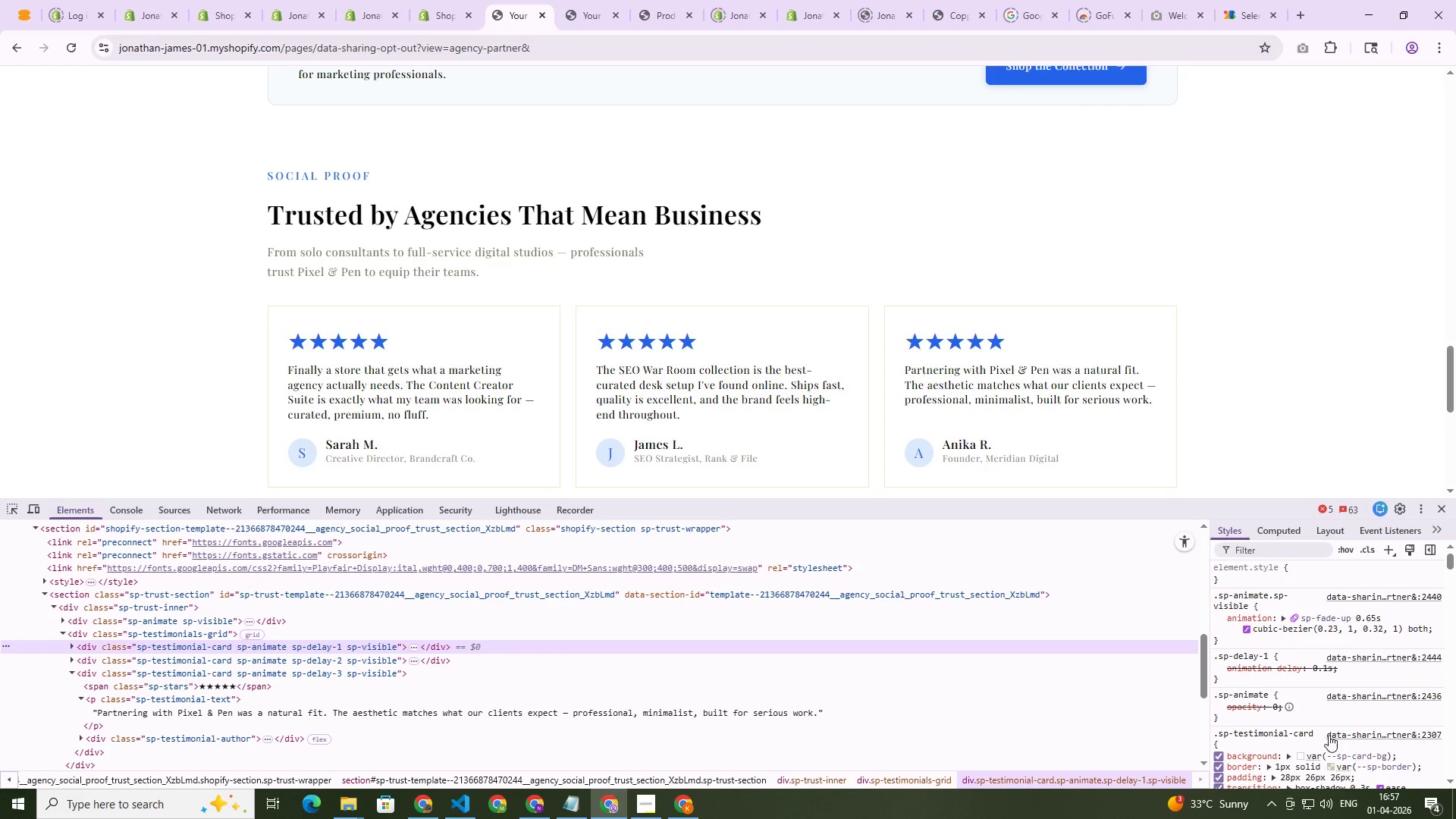 
left_click([1346, 764])
 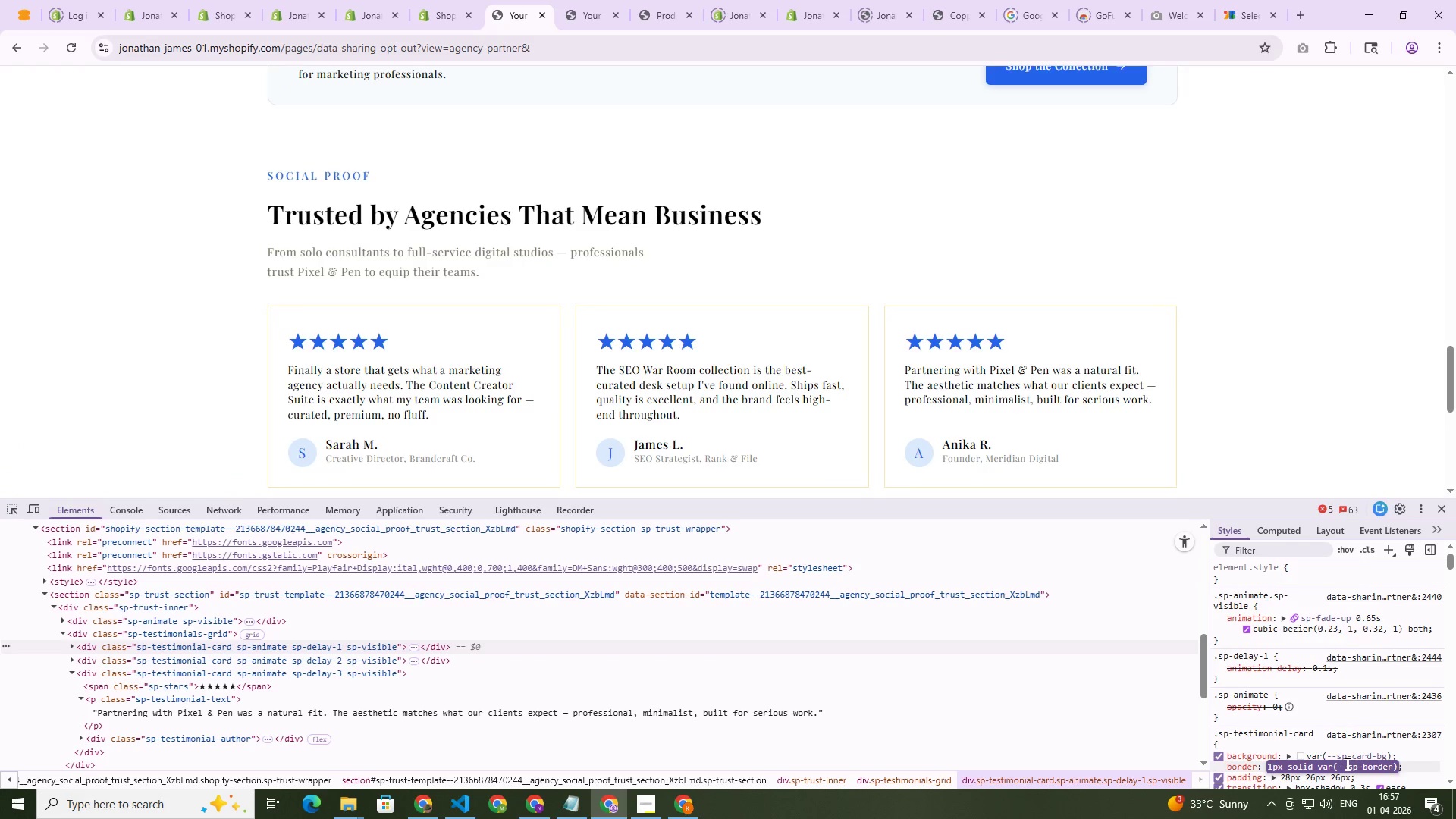 
left_click([1346, 764])
 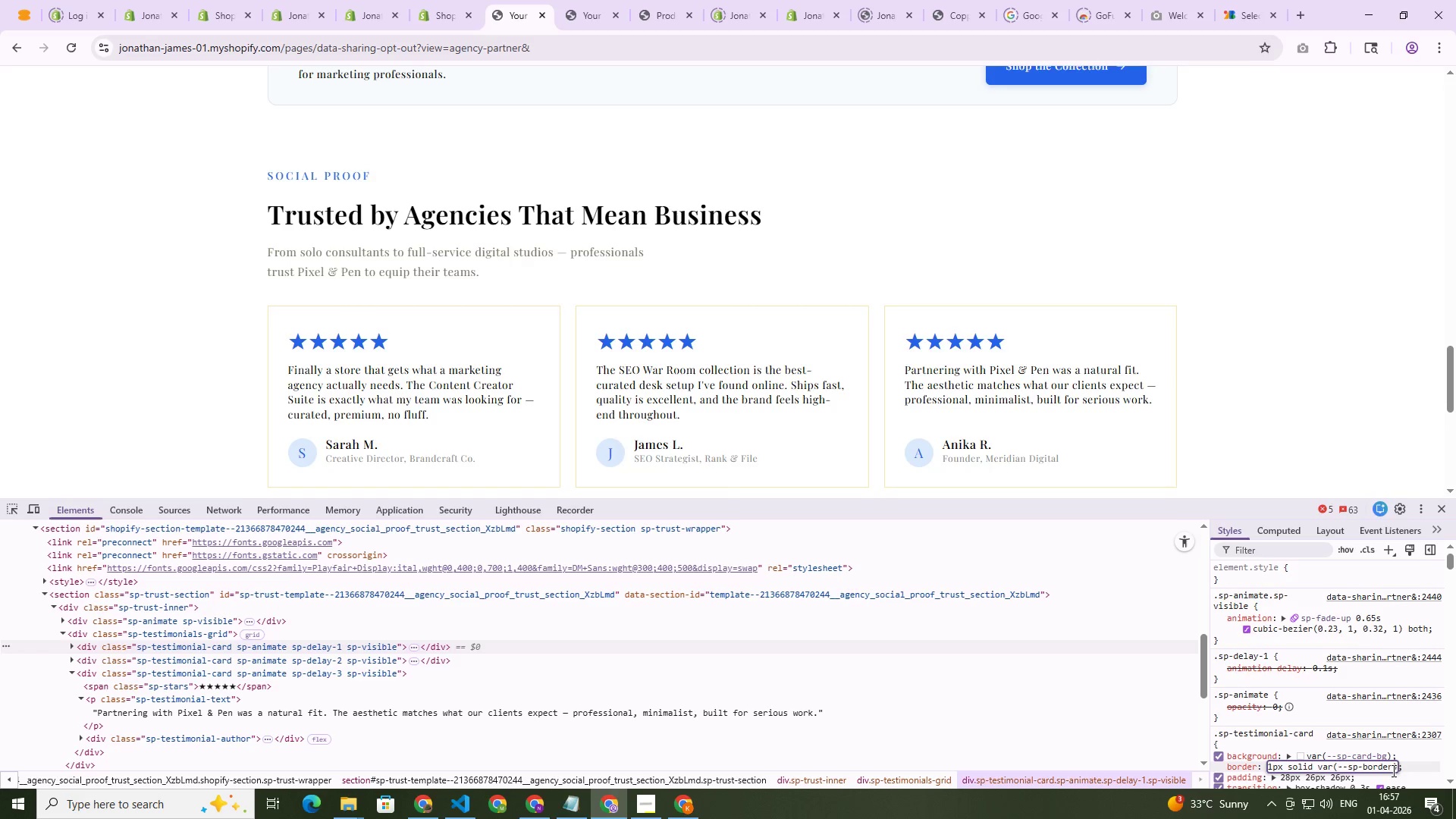 
left_click([1395, 770])
 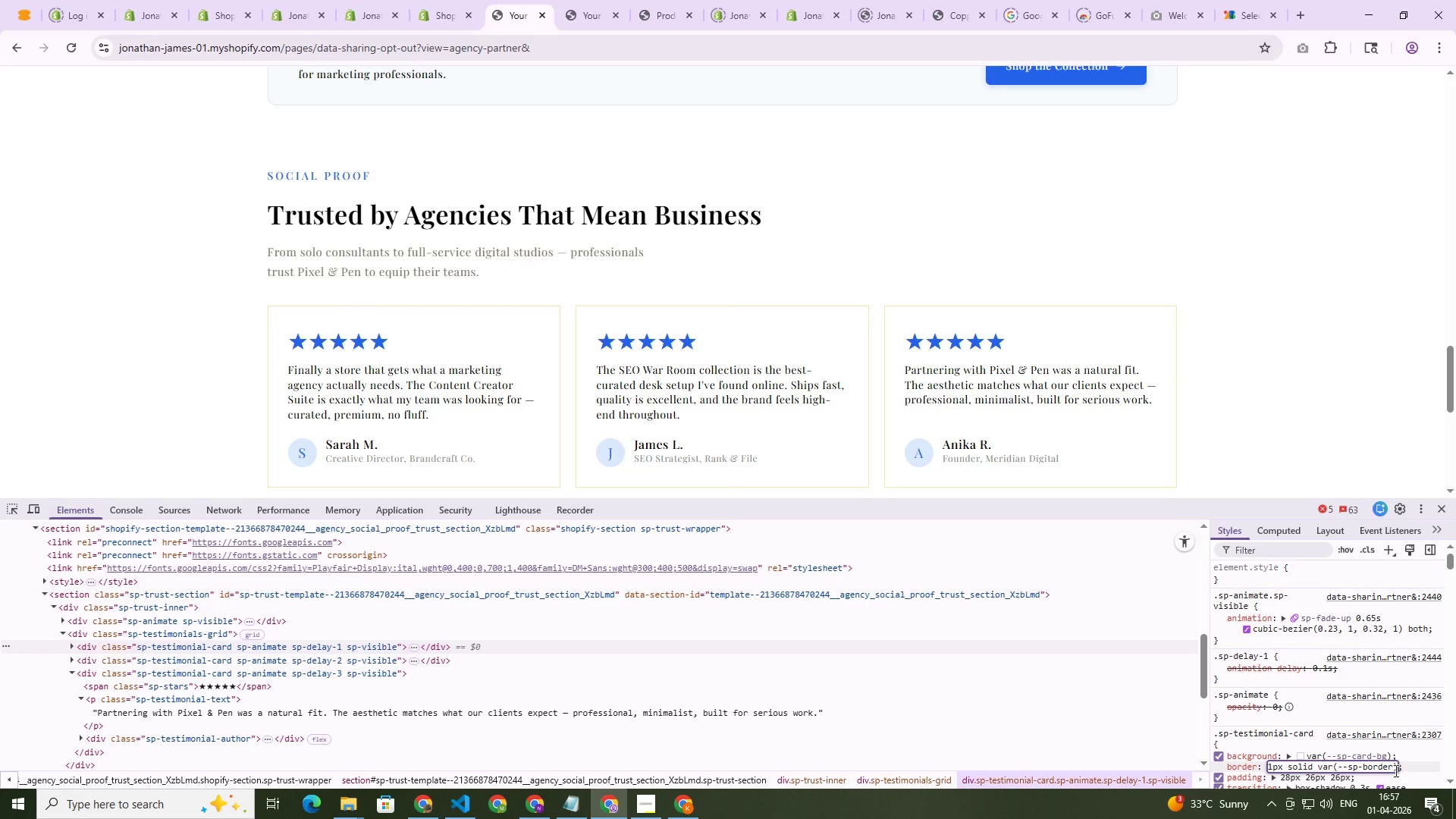 
key(ArrowRight)
 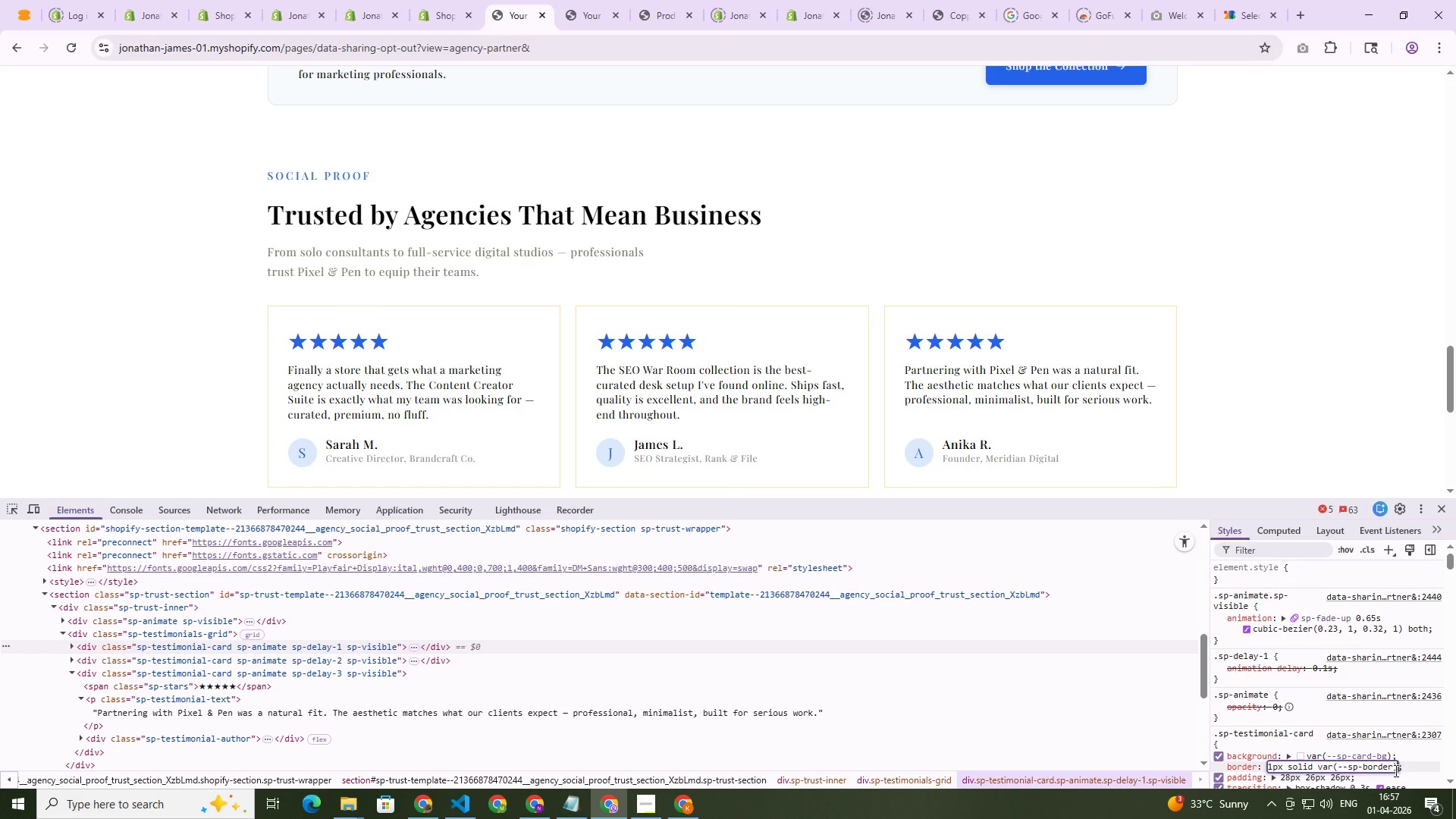 
key(Control+Shift+ArrowLeft)
 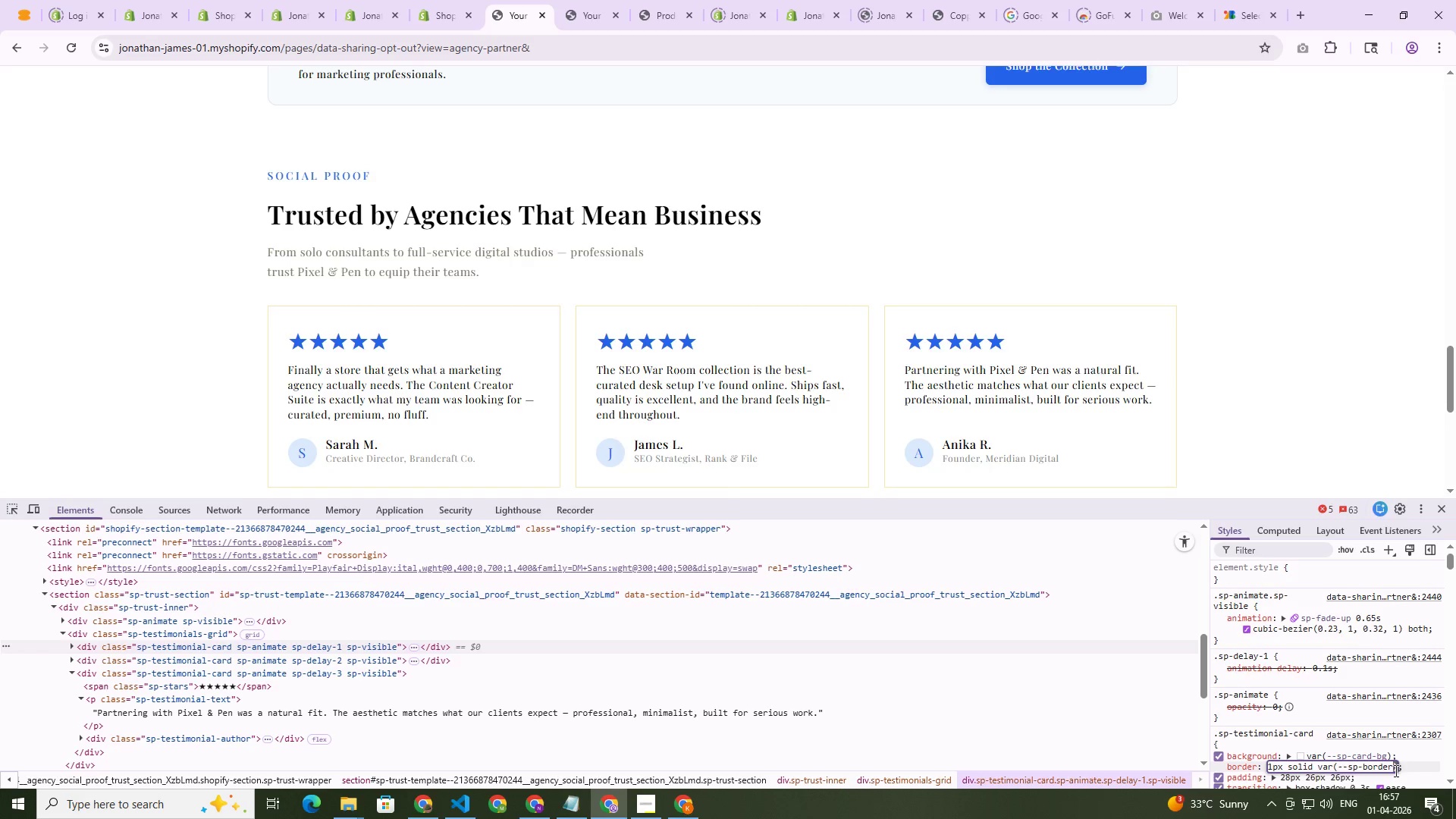 
key(Control+Shift+ArrowLeft)
 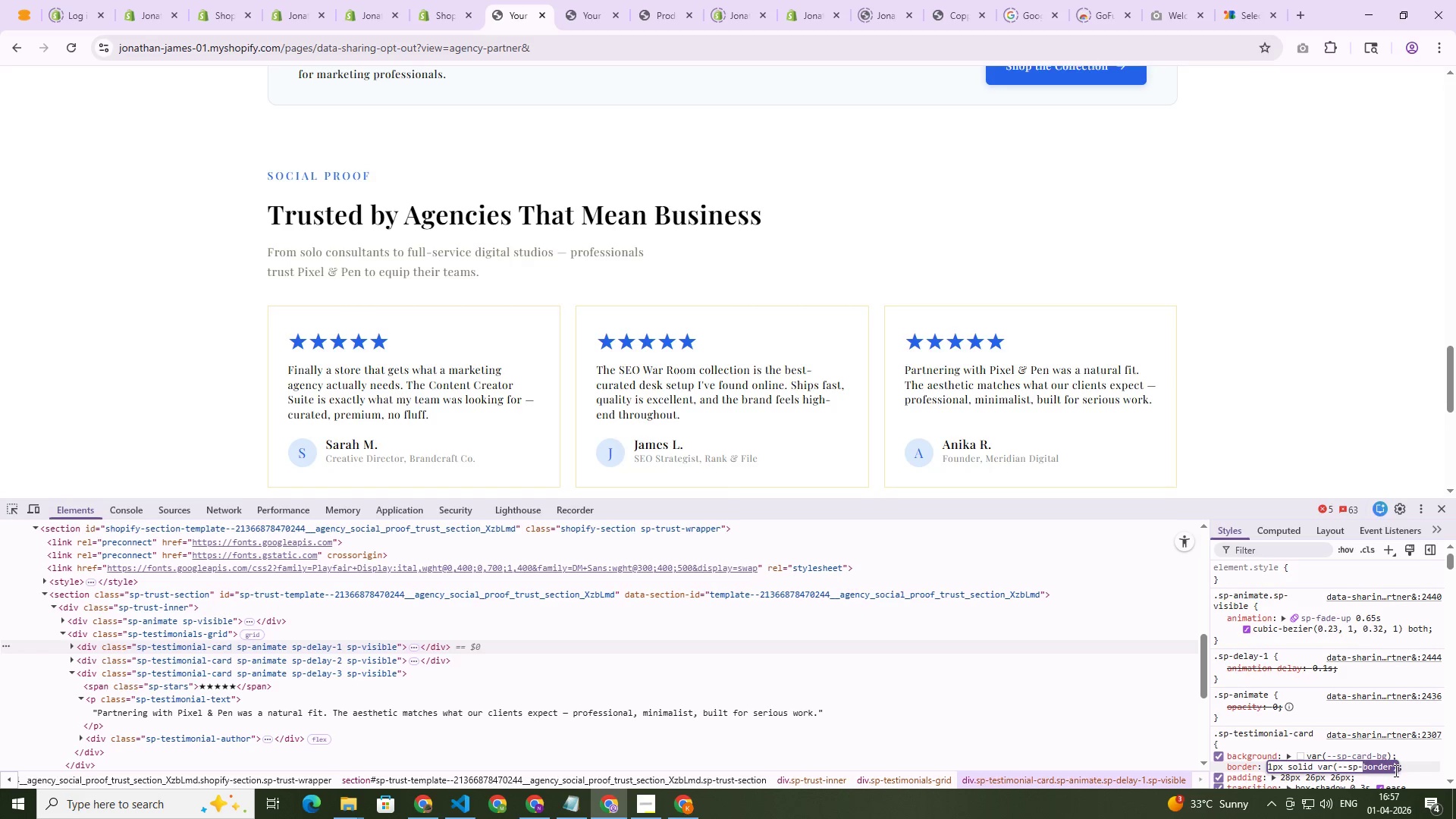 
key(Control+Shift+ArrowLeft)
 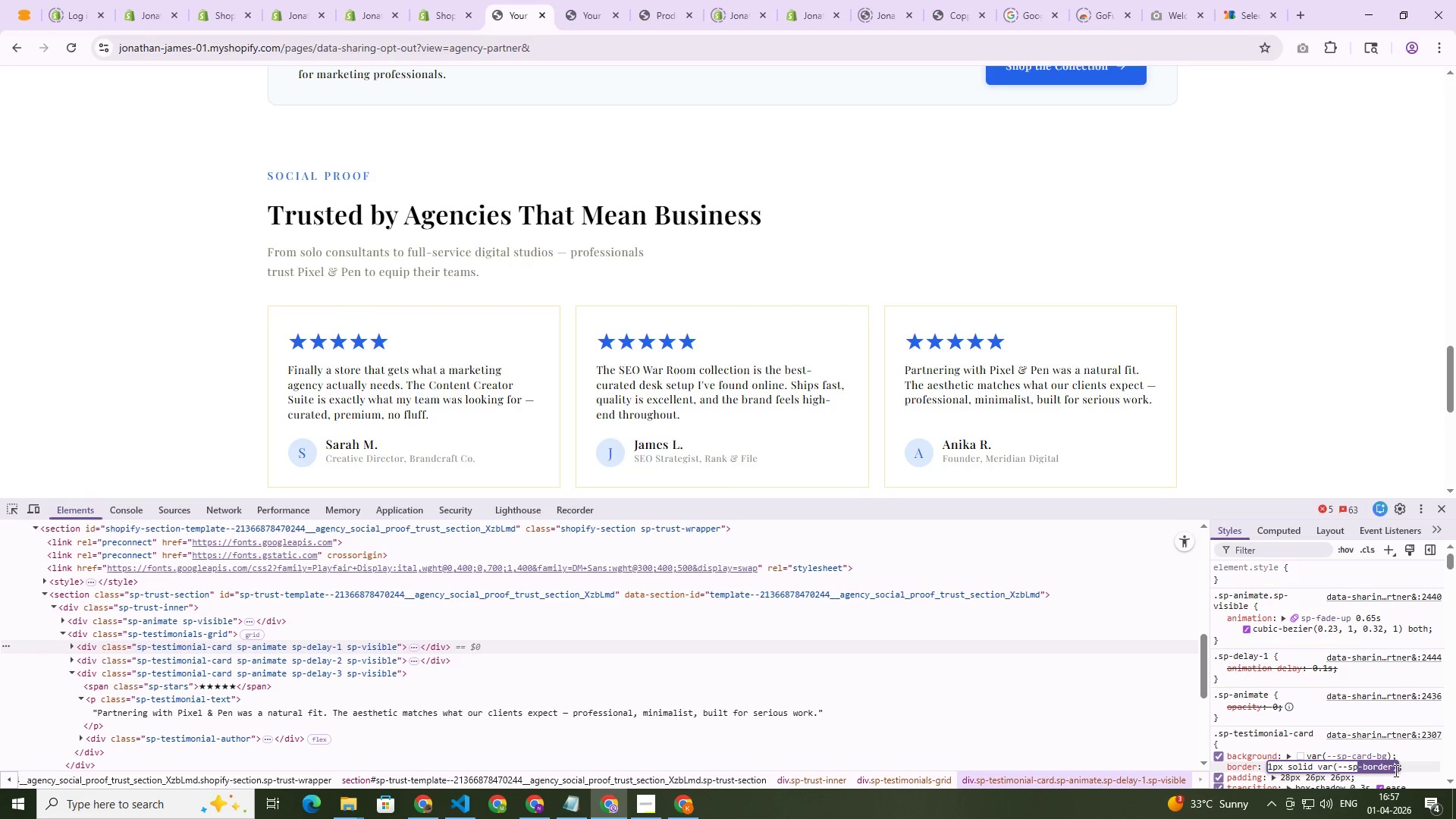 
key(Control+Shift+ArrowLeft)
 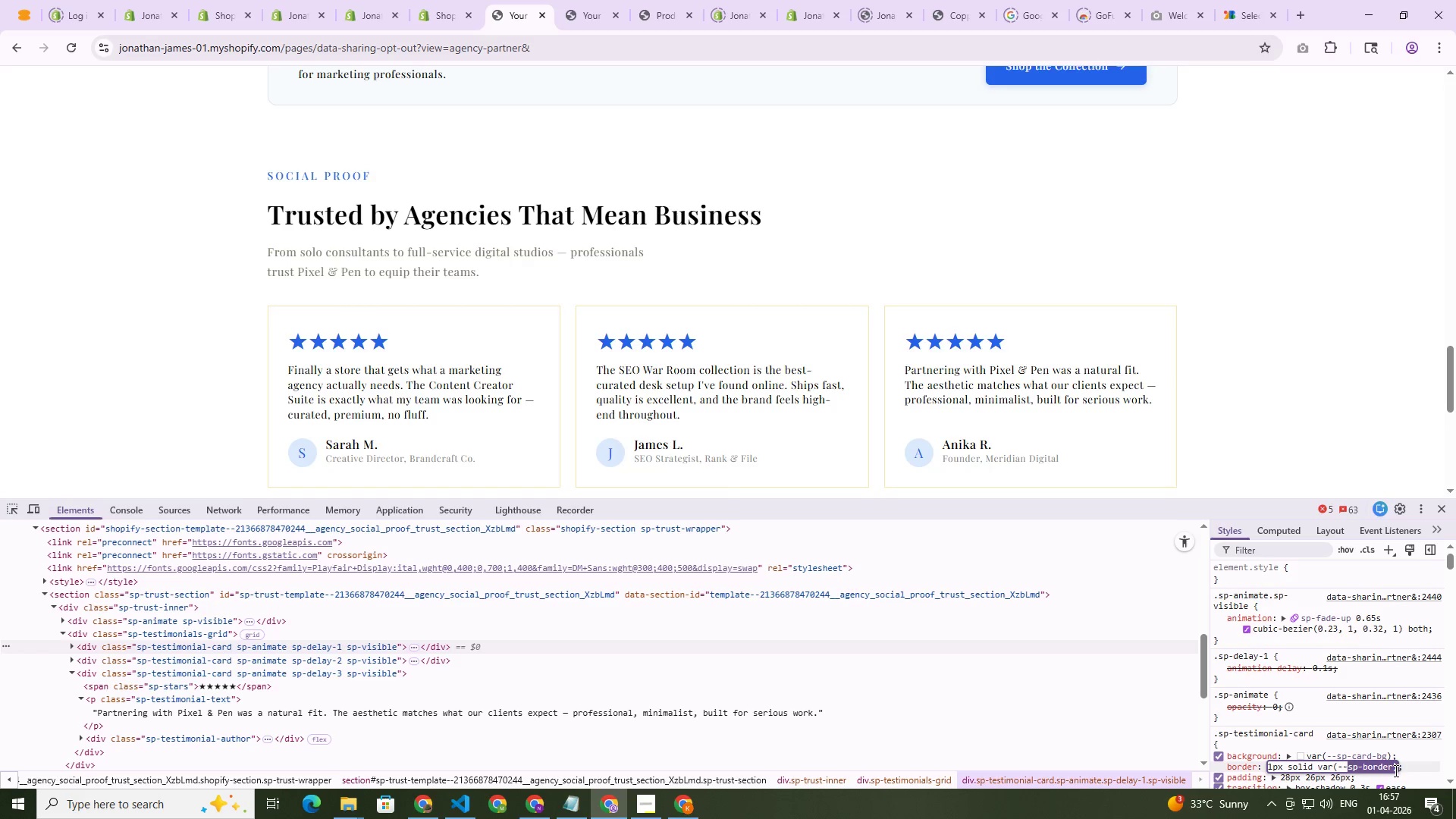 
key(Control+Shift+ArrowLeft)
 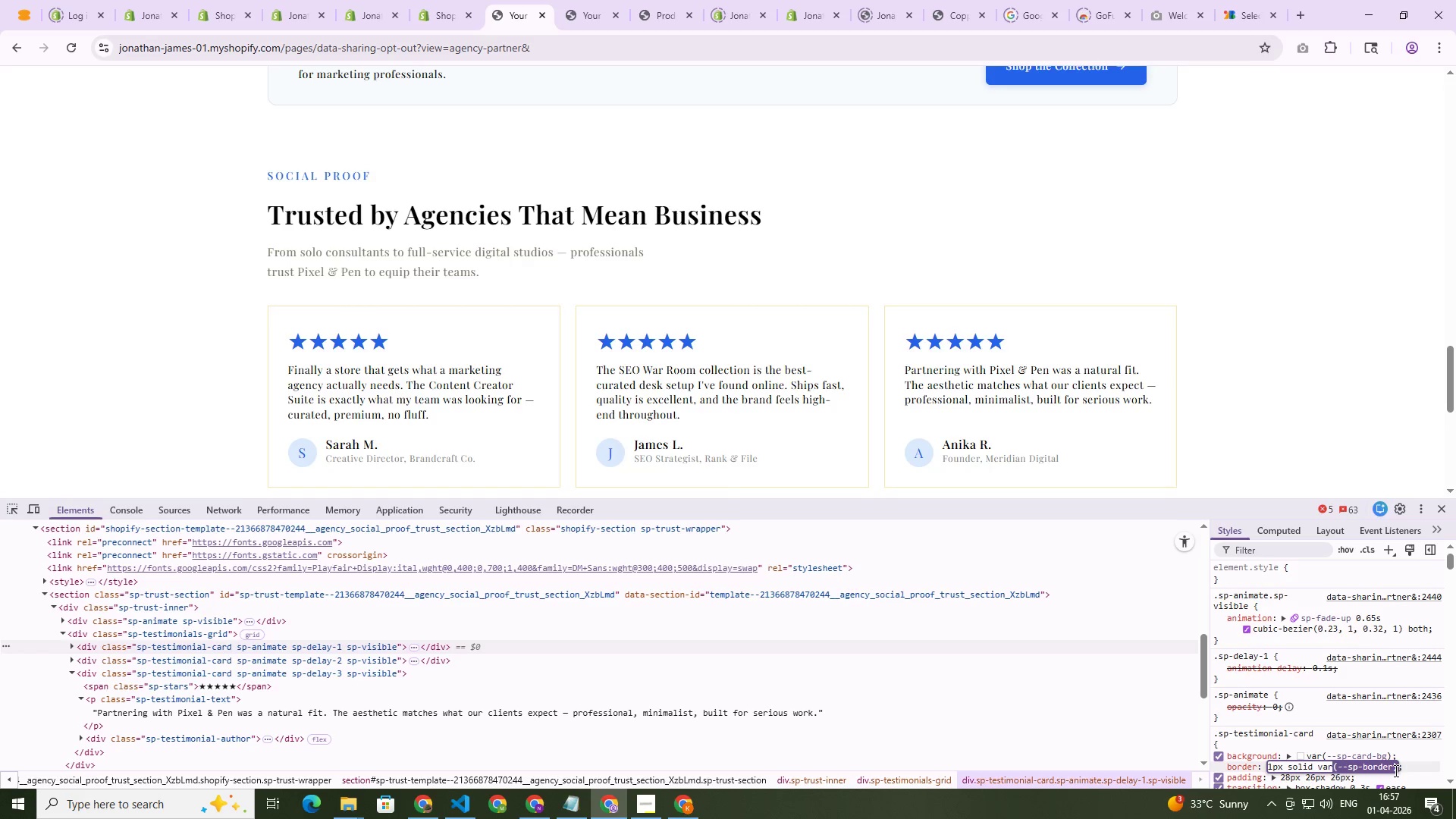 
key(Control+Shift+ArrowLeft)
 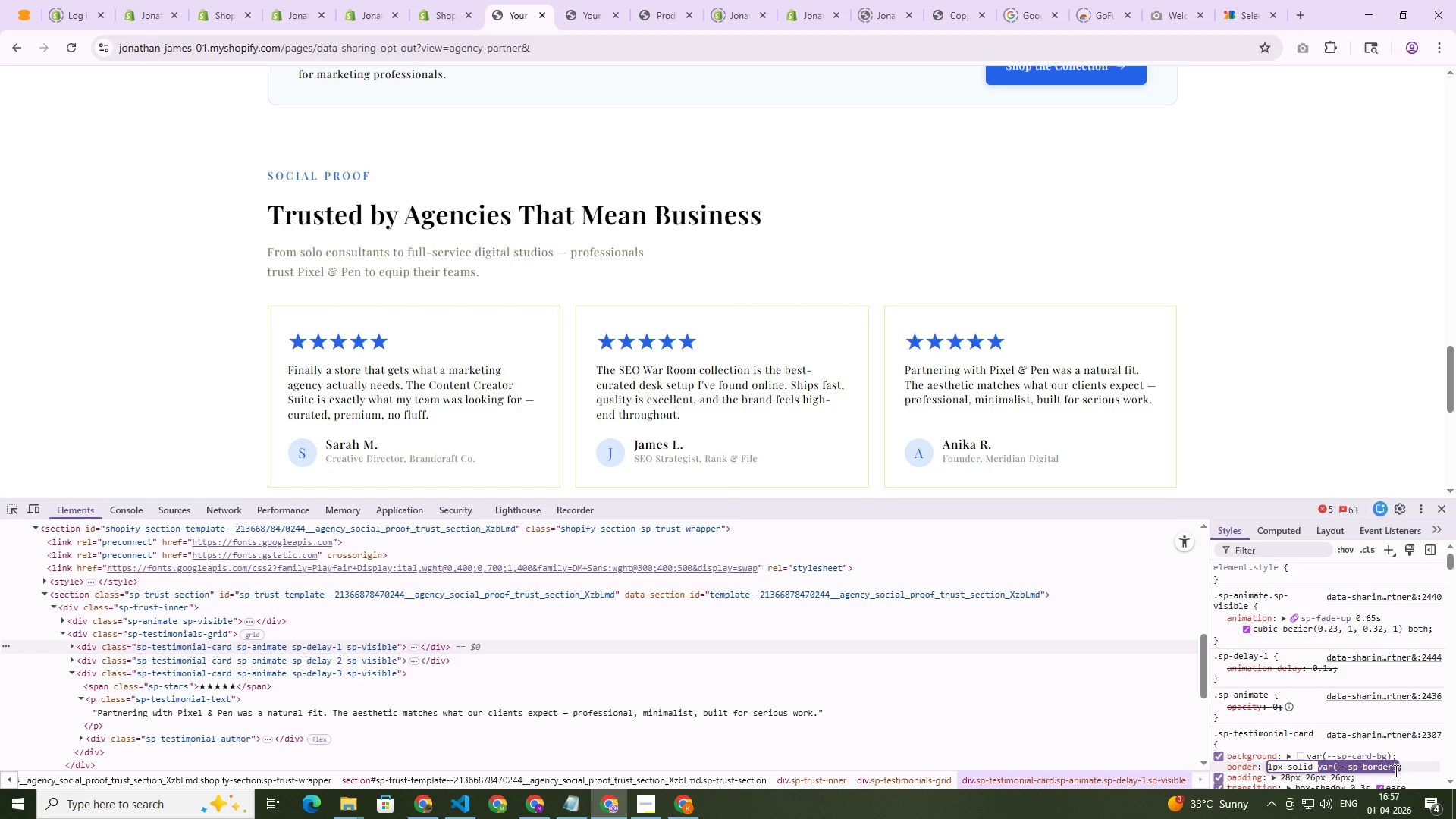 
key(Control+V)
 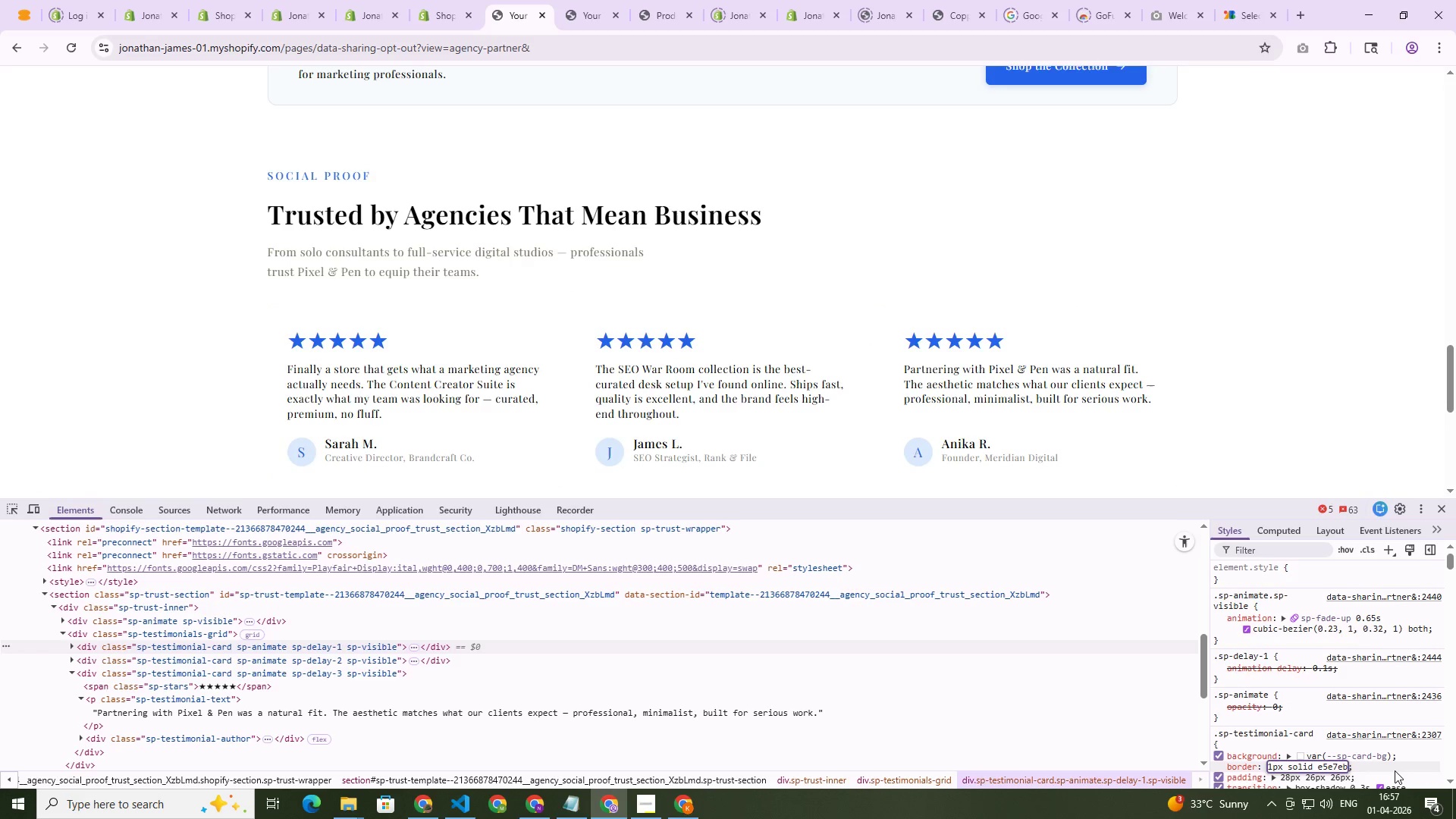 
key(ArrowLeft)
 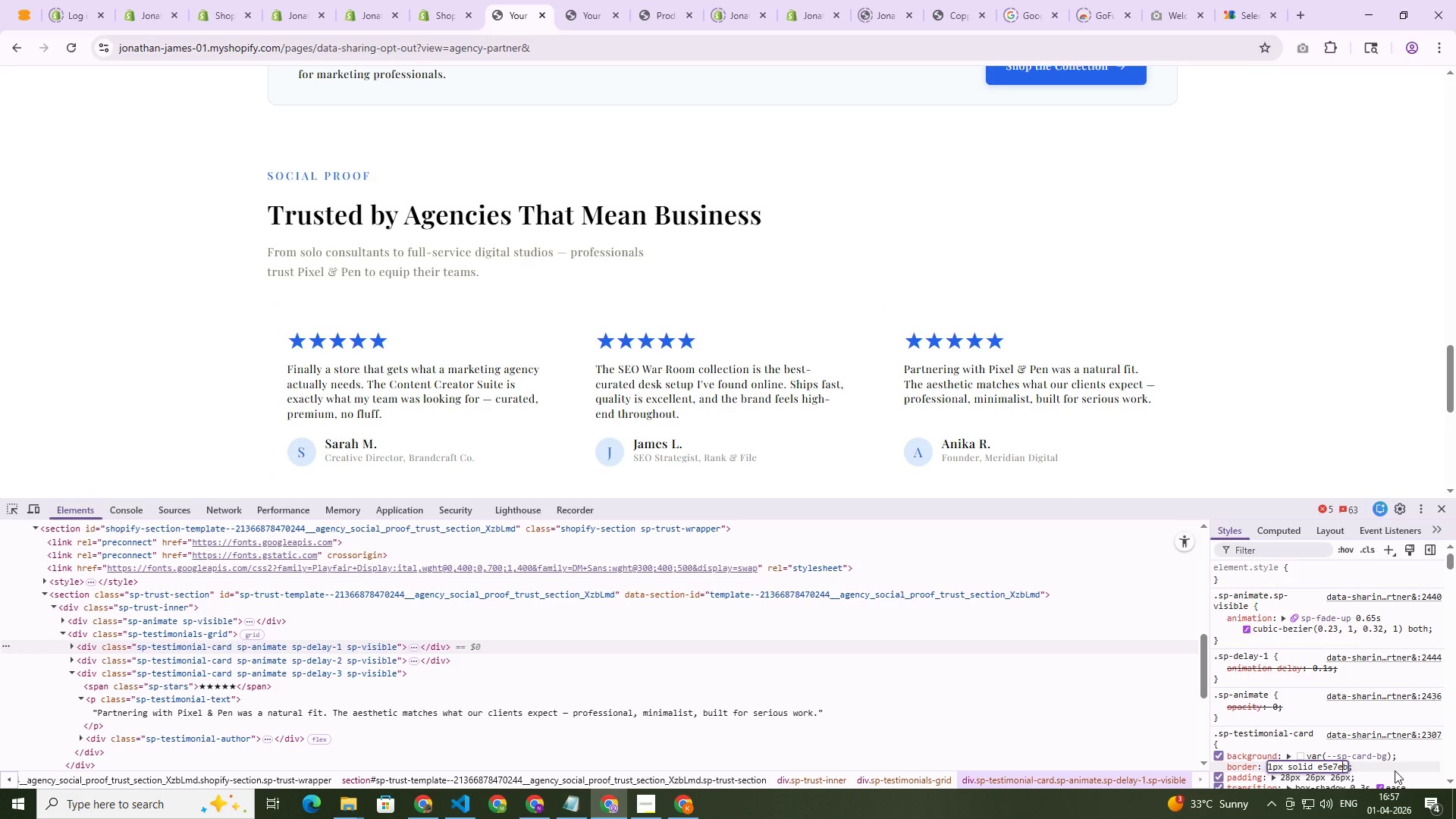 
key(ArrowLeft)
 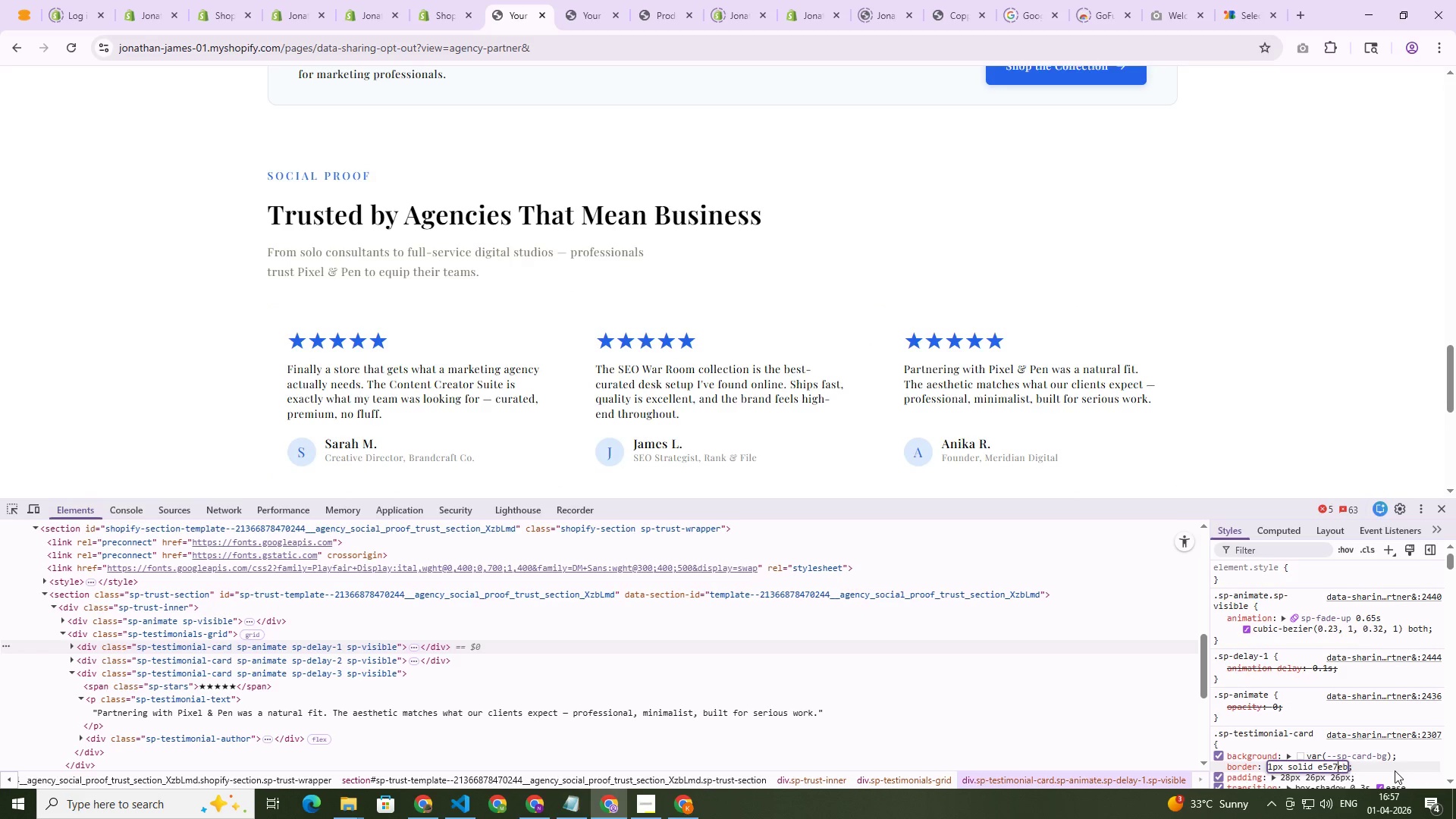 
key(ArrowLeft)
 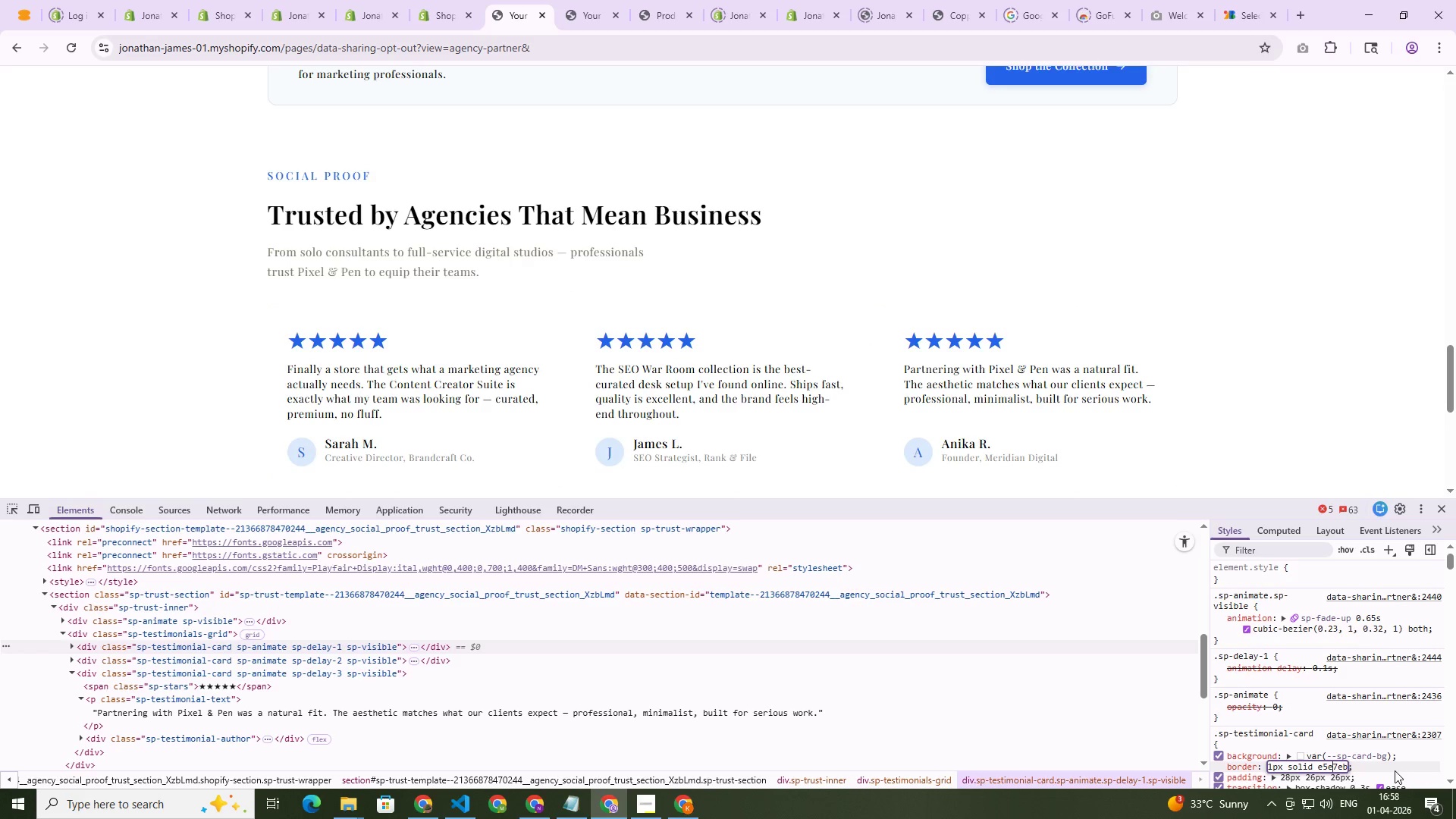 
key(ArrowLeft)
 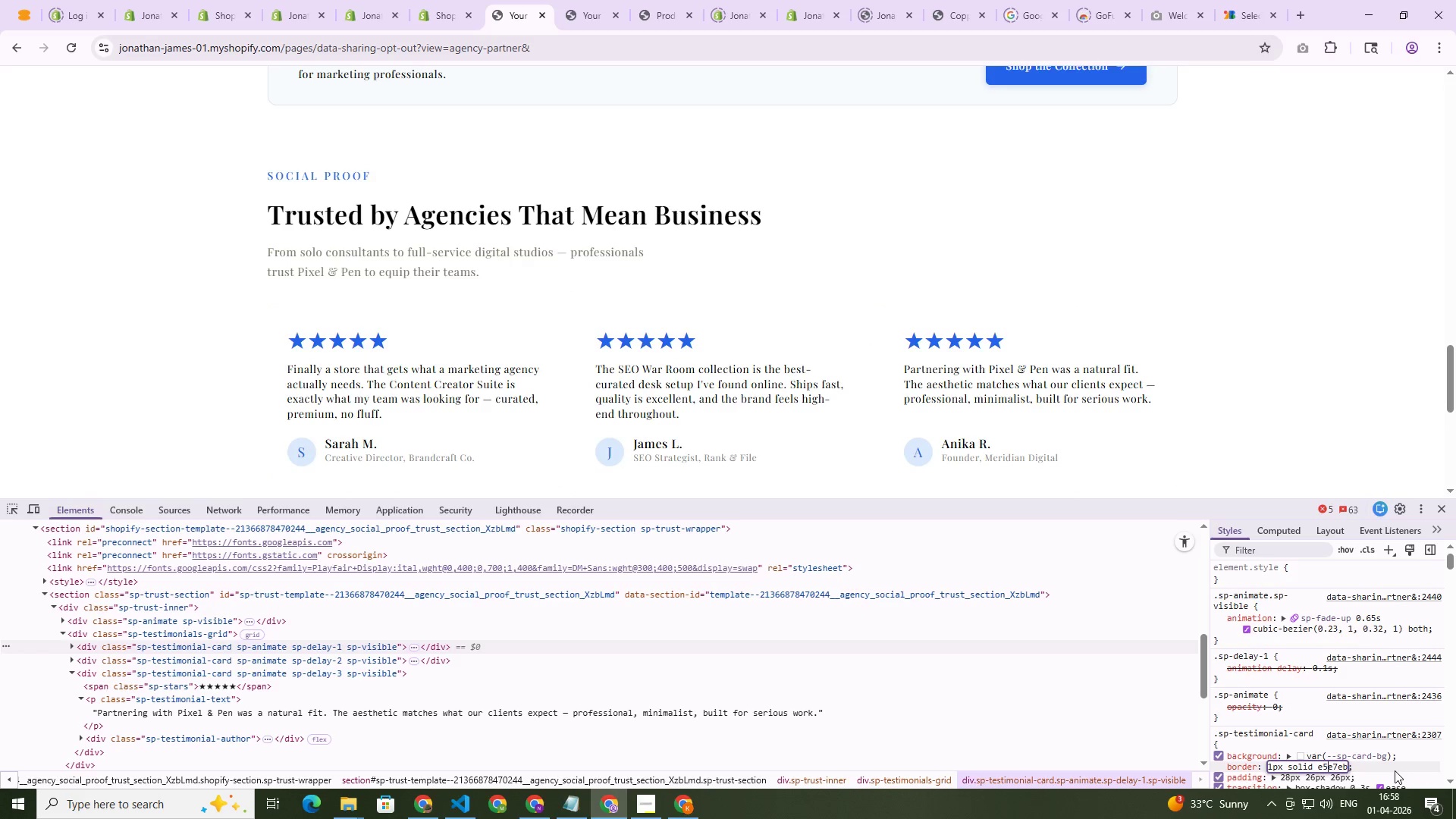 
key(ArrowLeft)
 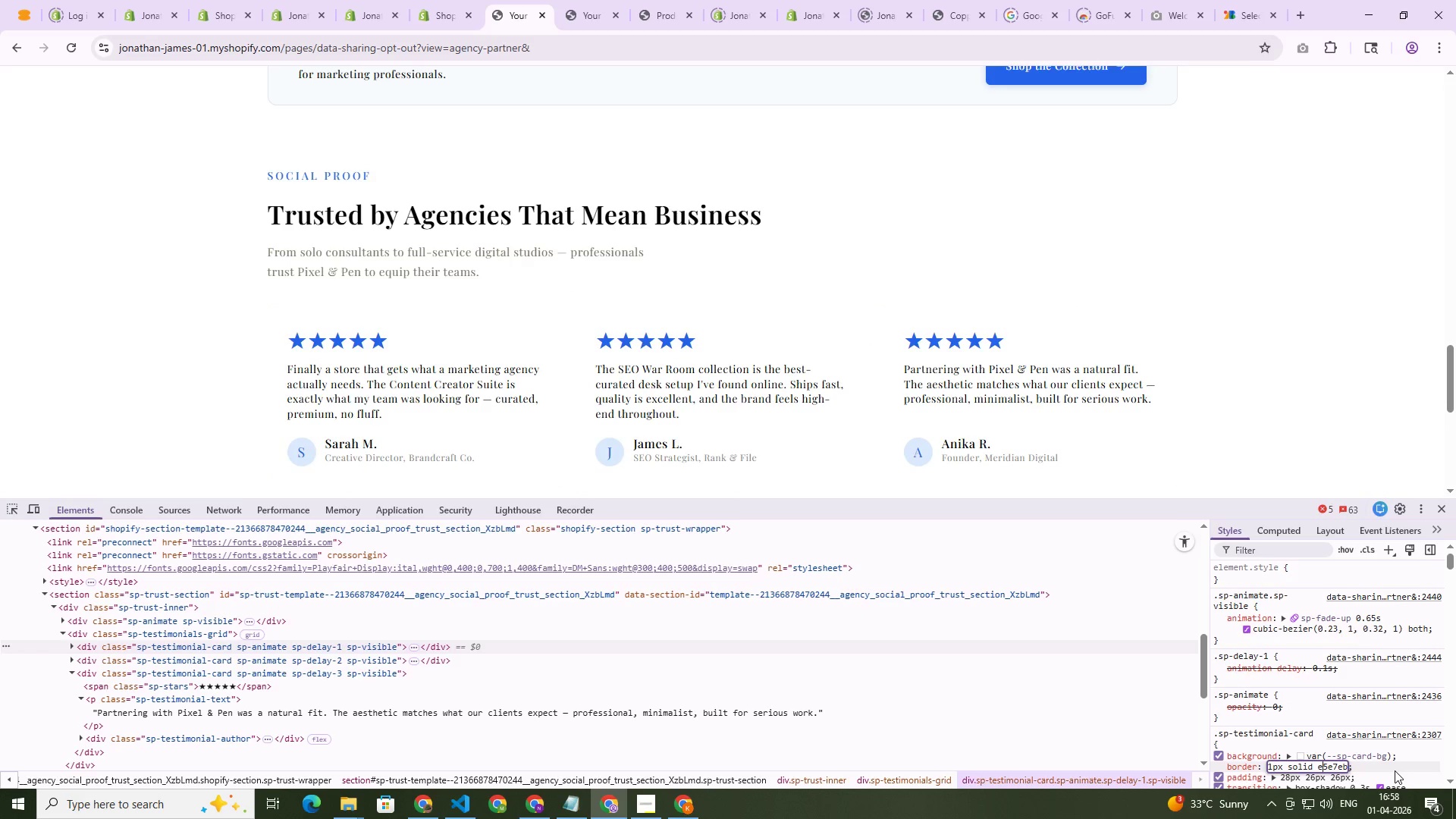 
key(ArrowLeft)
 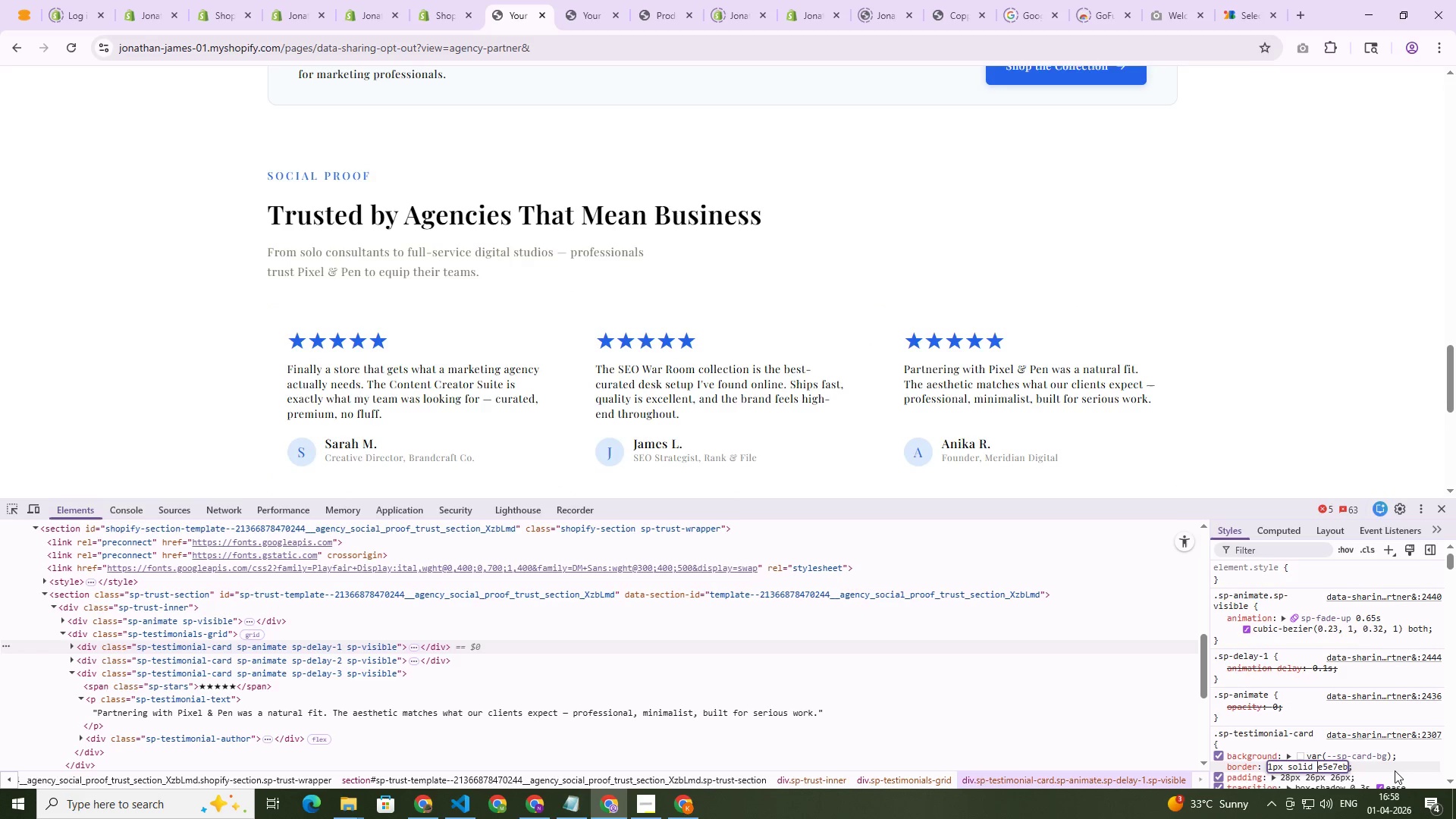 
key(Shift+3)
 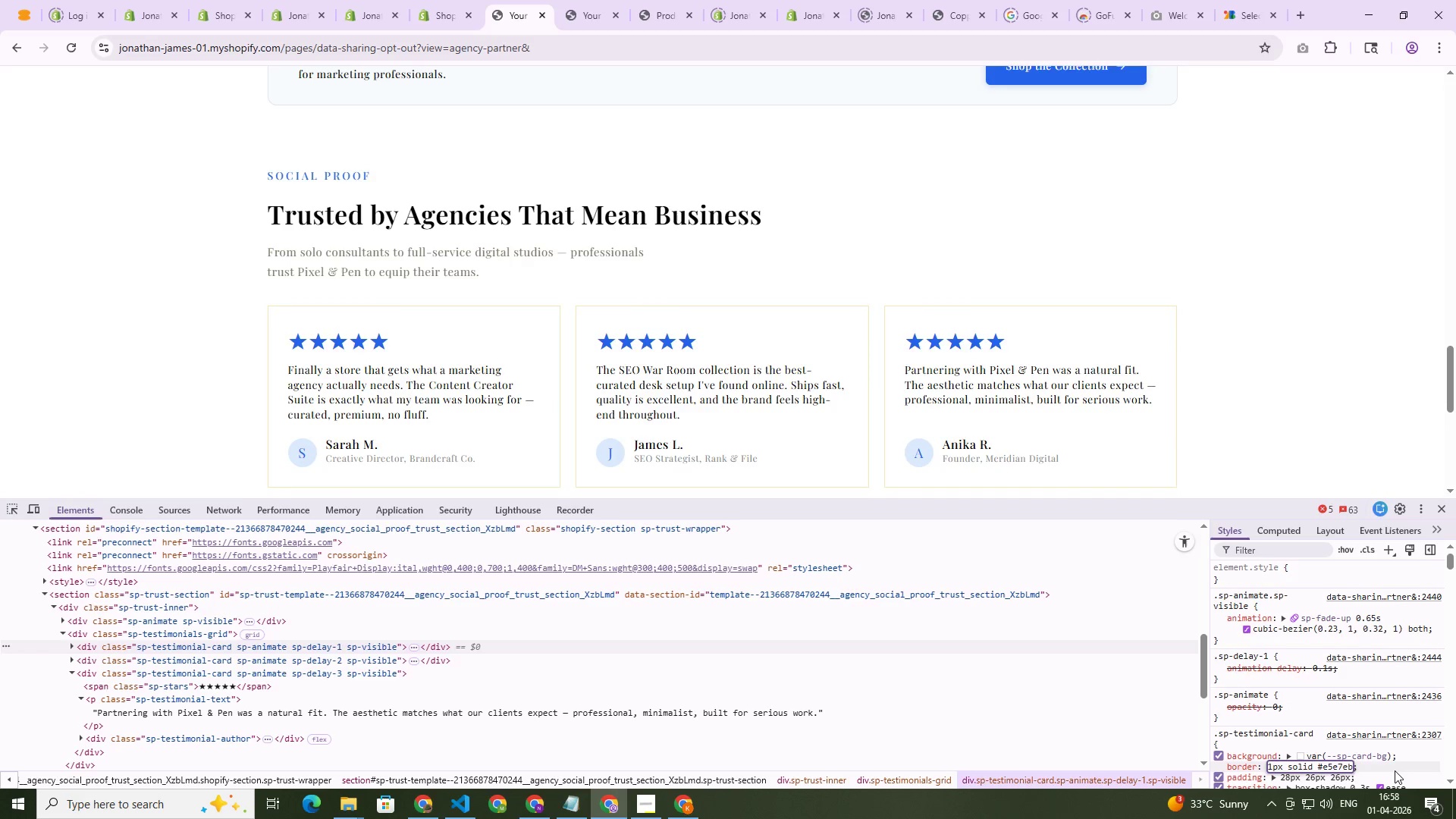 
key(Enter)
 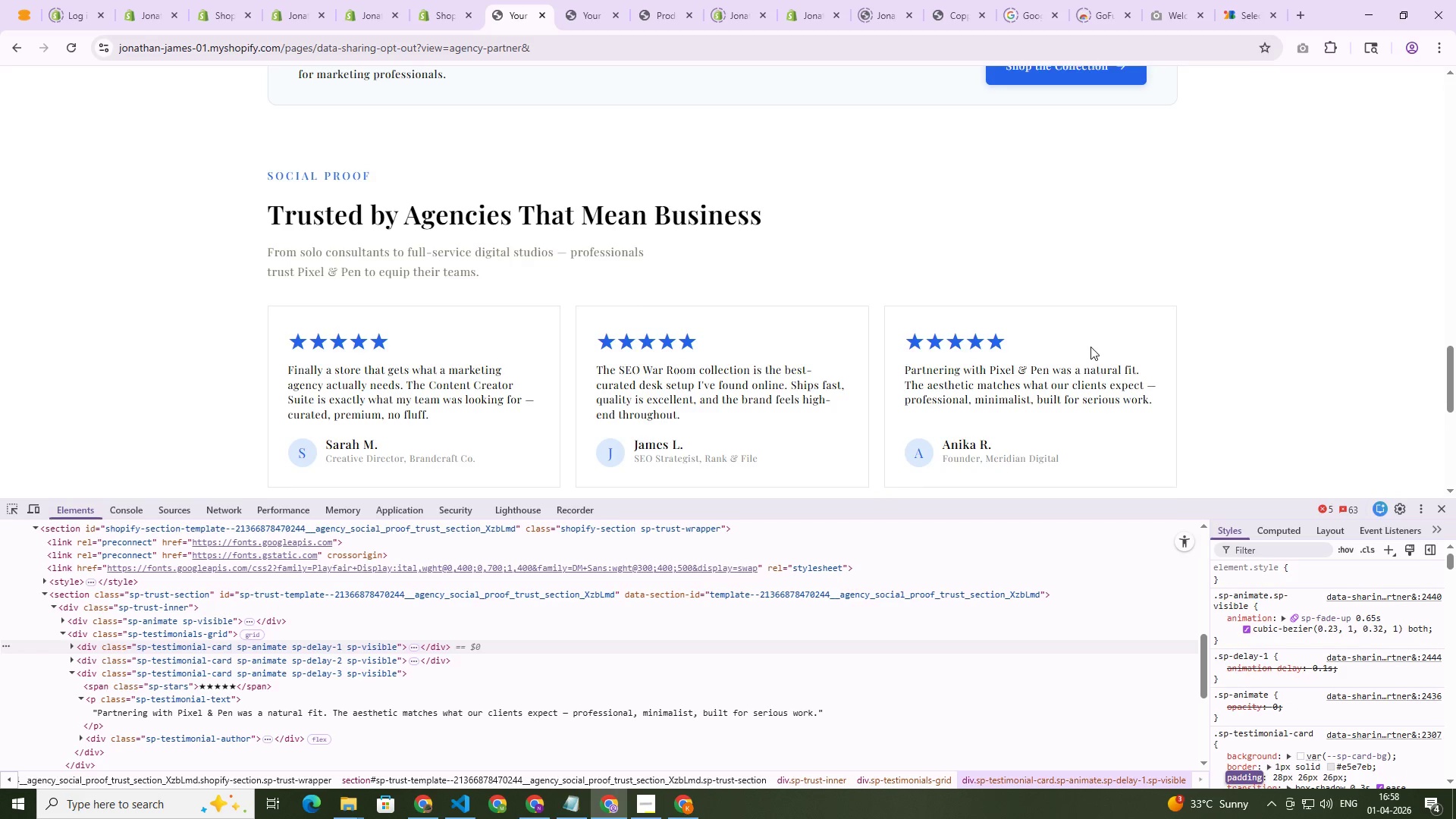 
scroll: coordinate [927, 347], scroll_direction: down, amount: 2.0
 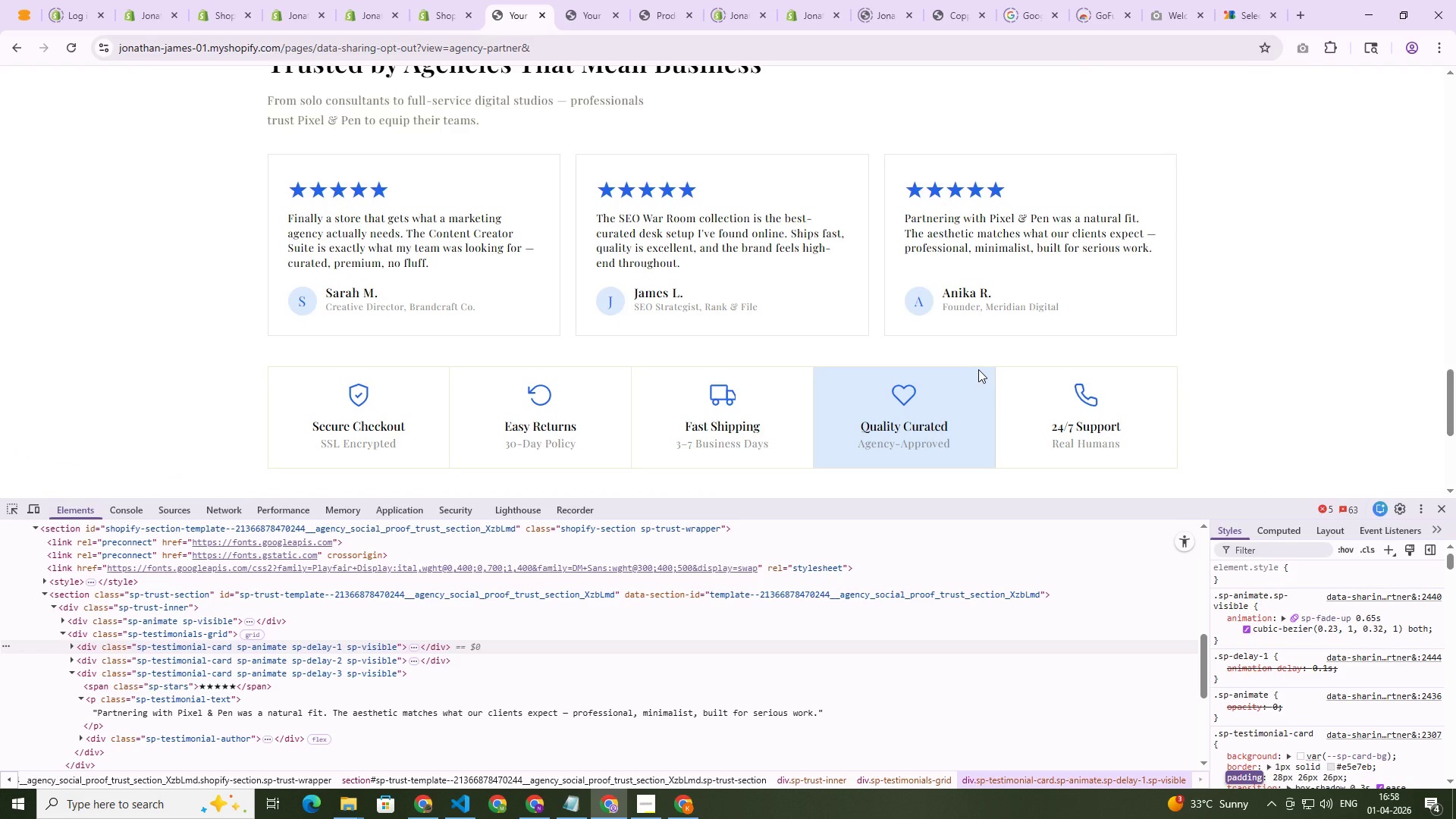 
wait(18.07)
 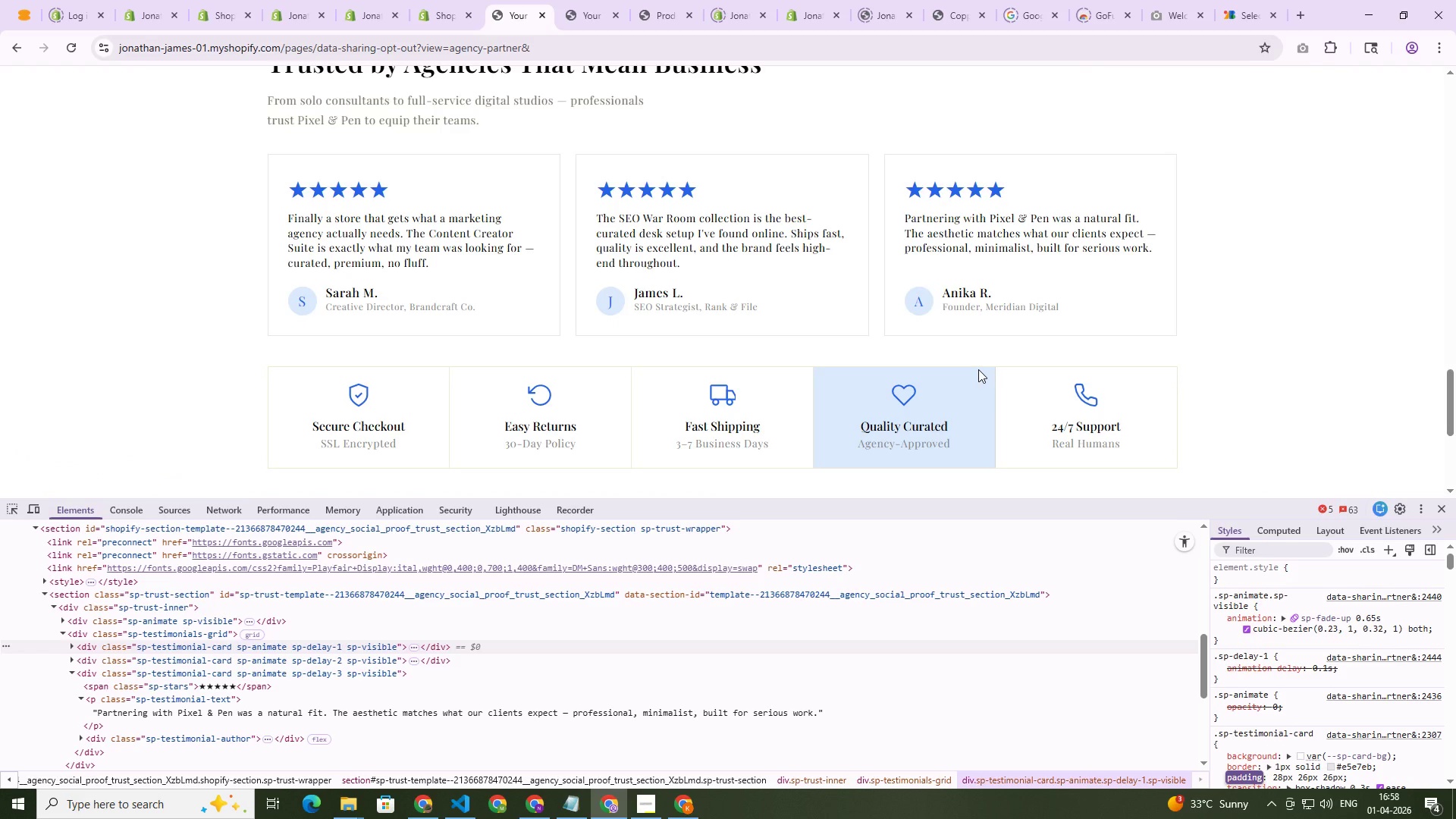 
left_click([1274, 731])
 